 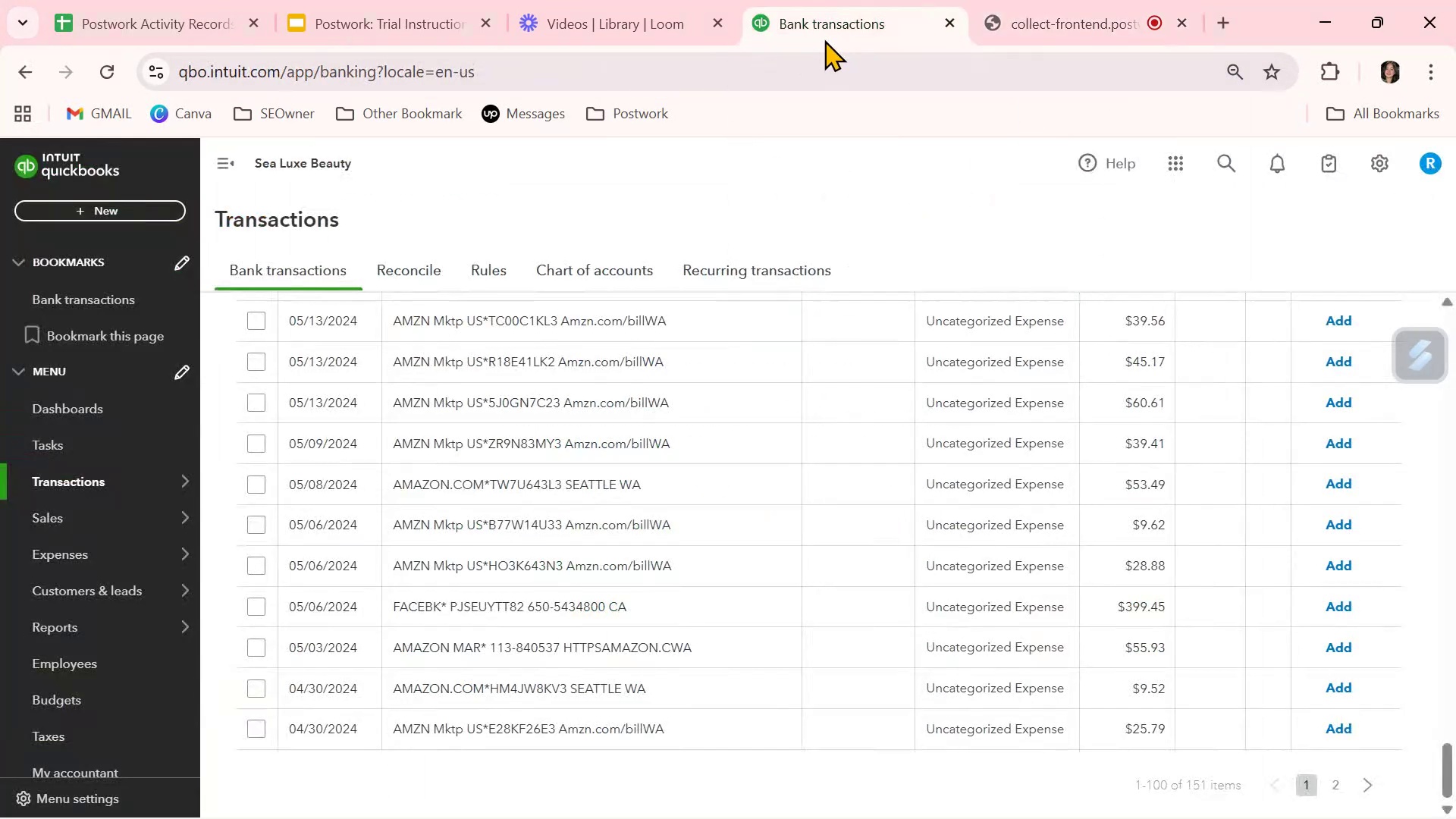 
scroll: coordinate [853, 554], scroll_direction: up, amount: 29.0
 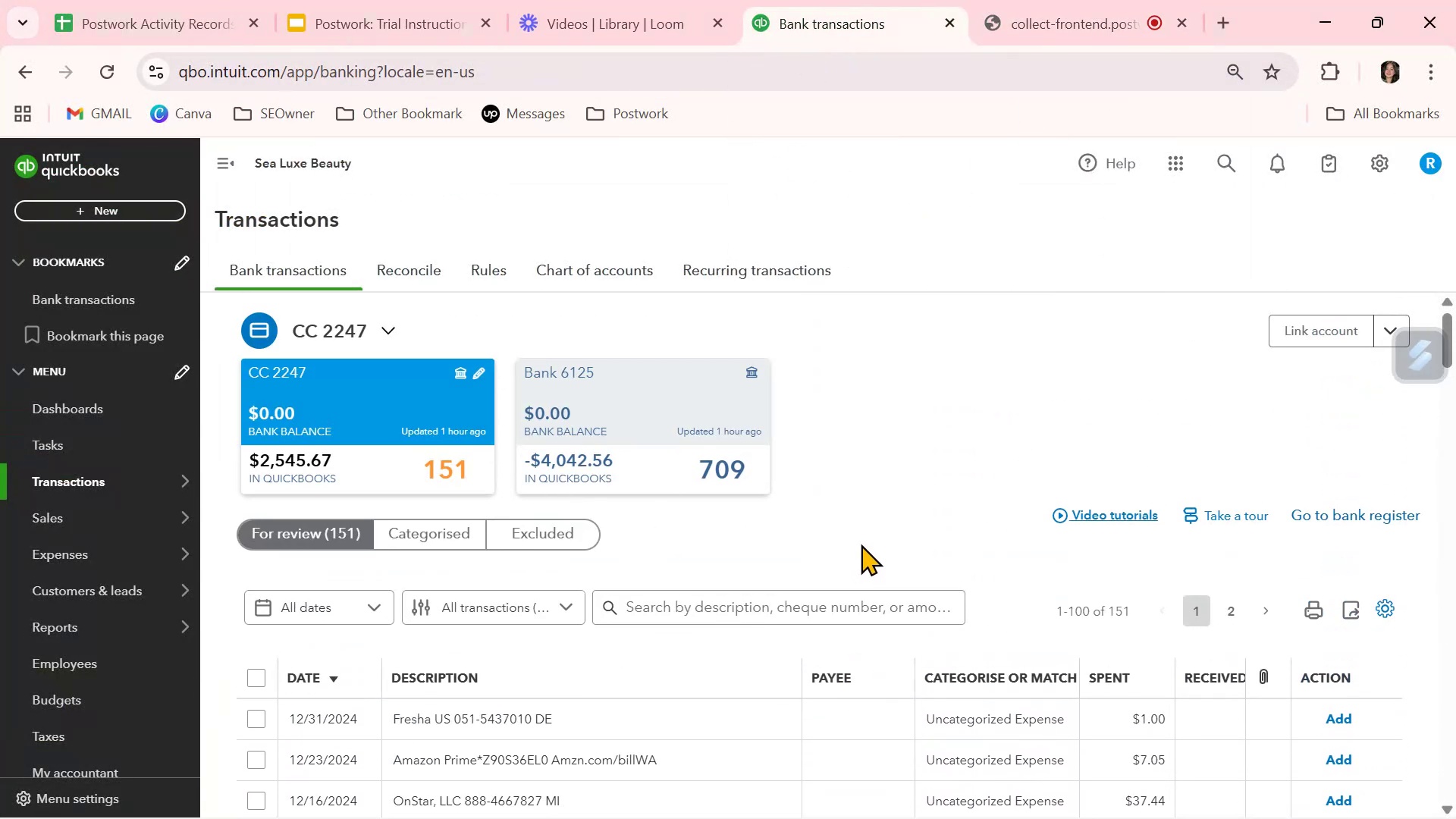 
scroll: coordinate [861, 544], scroll_direction: down, amount: 4.0
 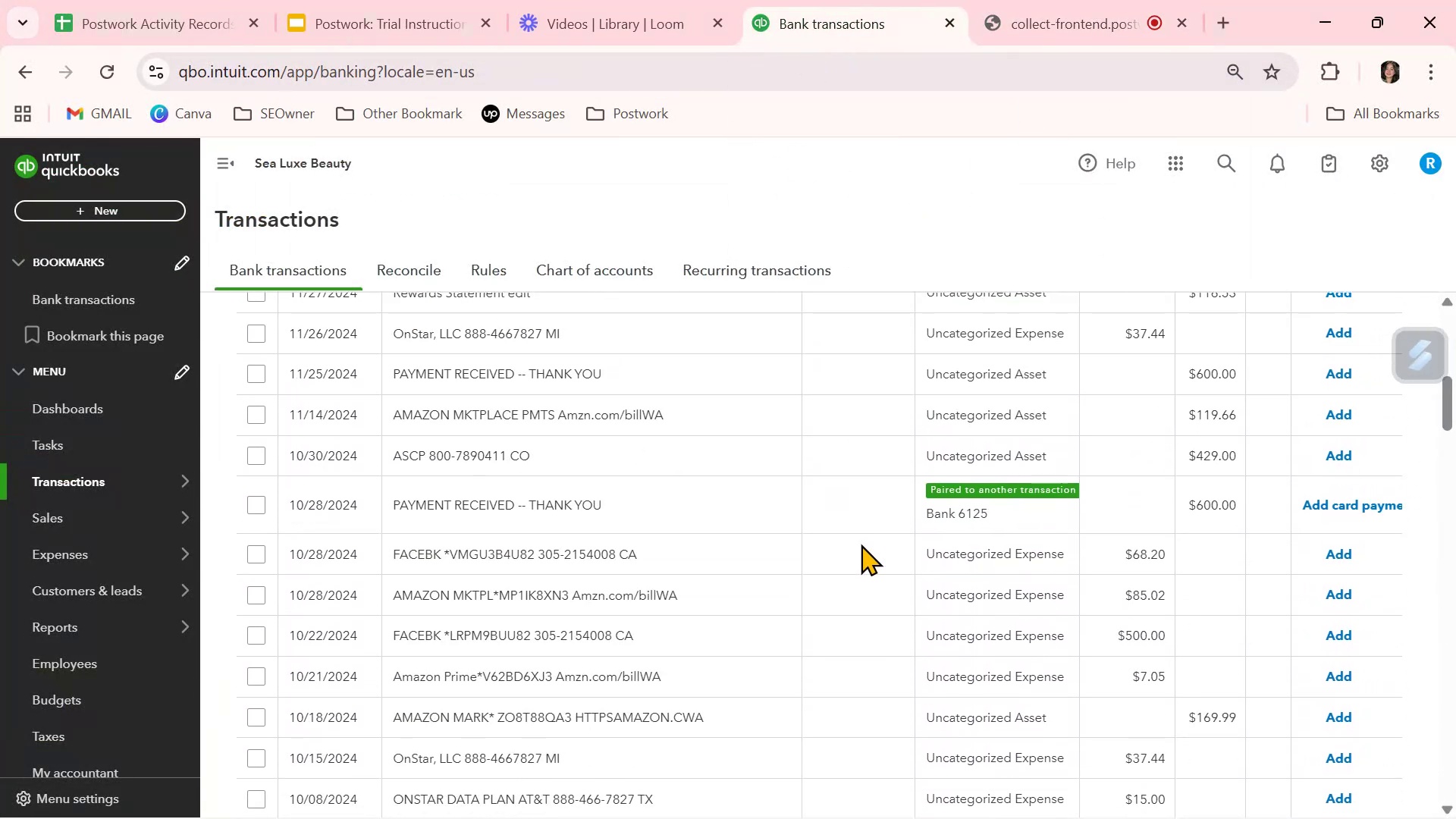 
scroll: coordinate [861, 544], scroll_direction: up, amount: 1.0
 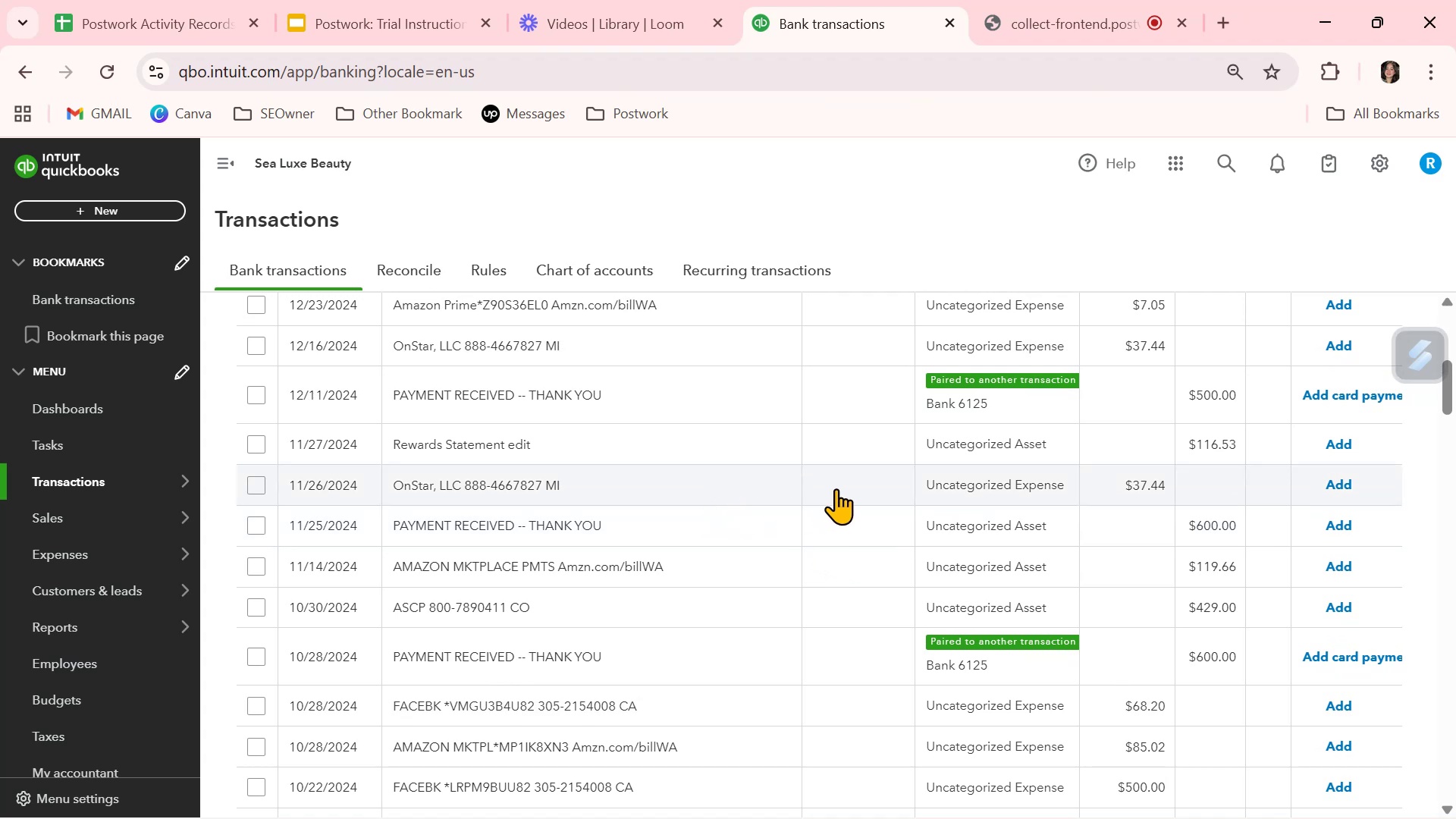 
wait(7.9)
 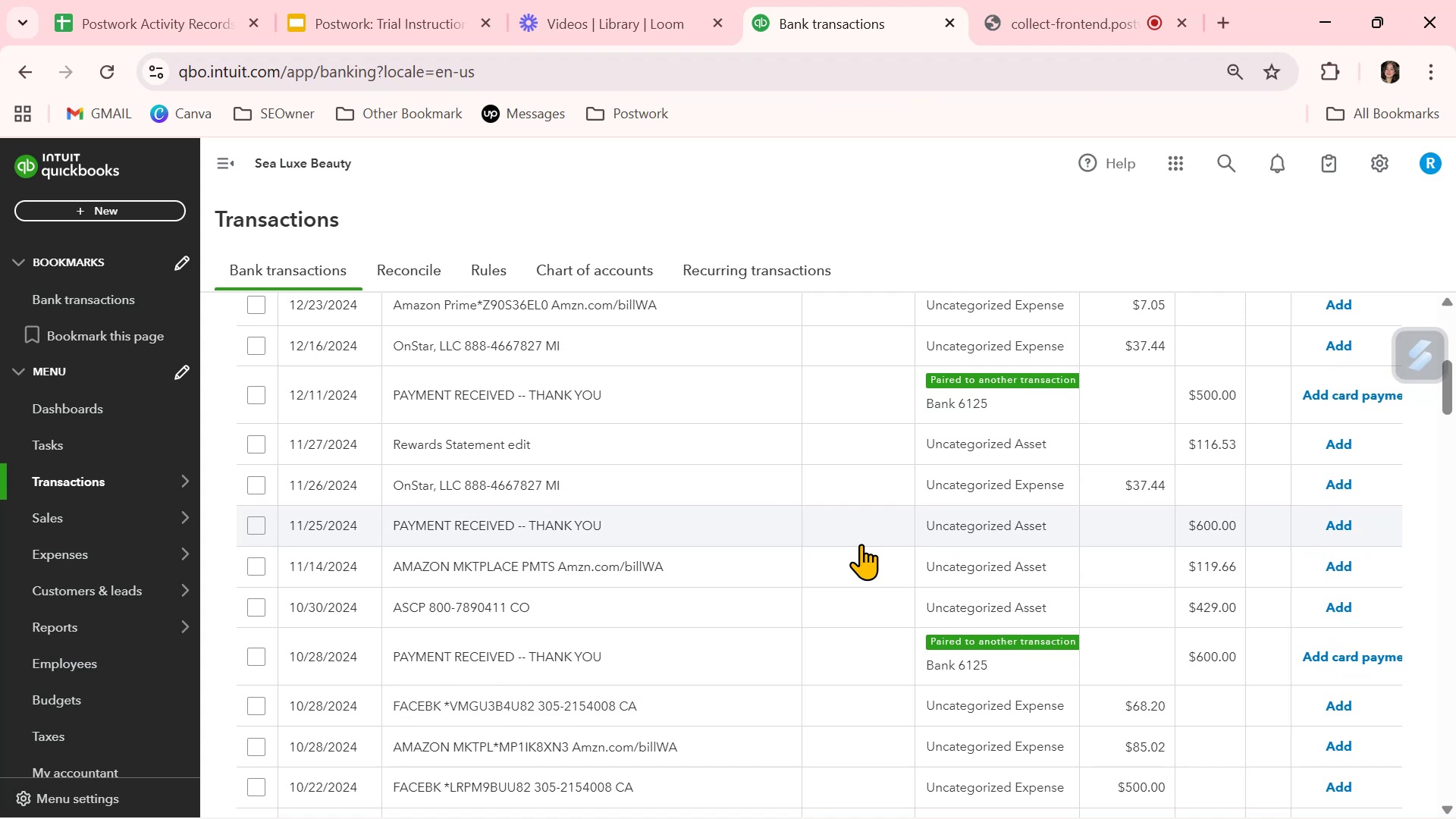 
left_click([851, 483])
 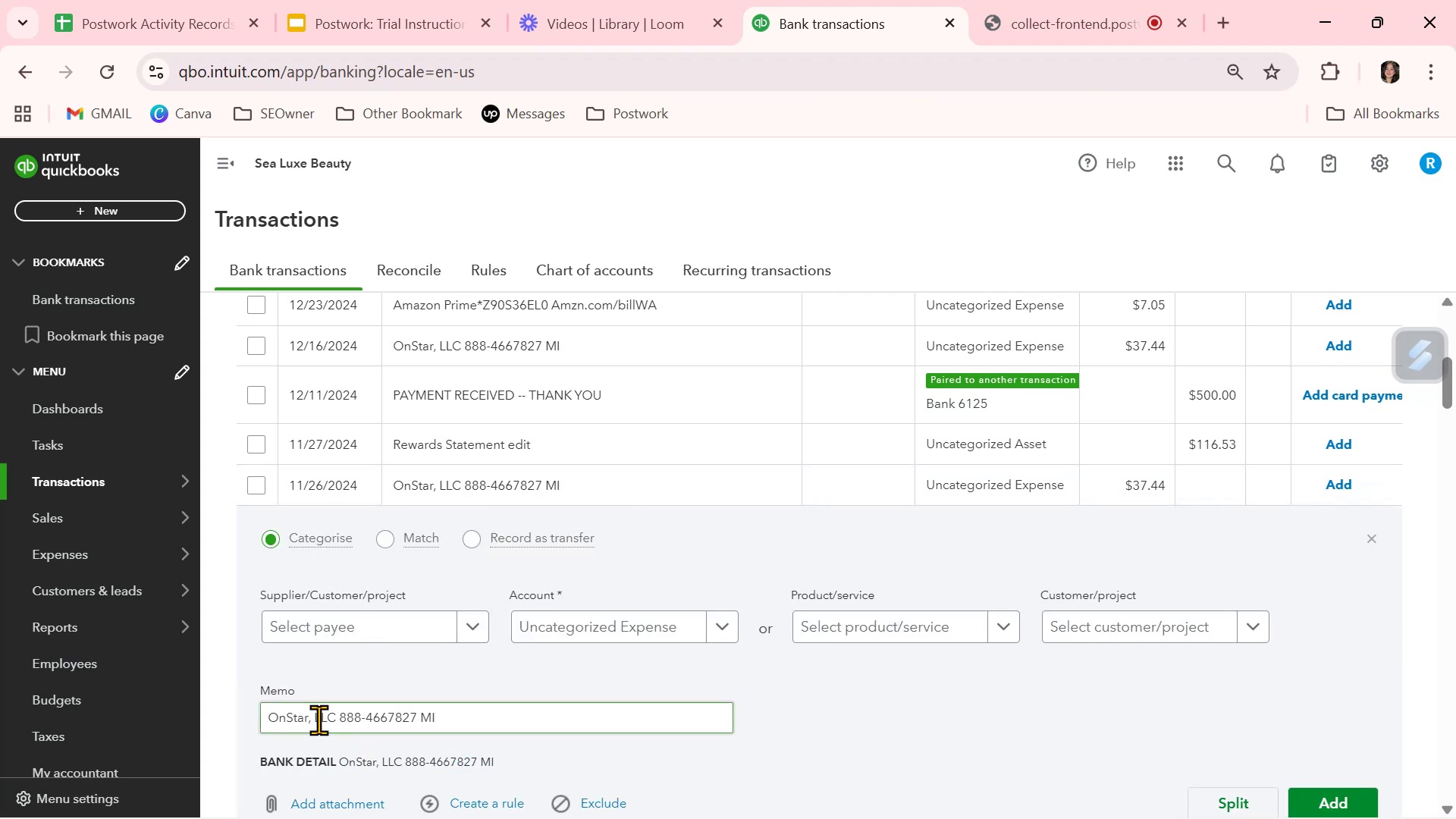 
left_click_drag(start_coordinate=[309, 717], to_coordinate=[259, 717])
 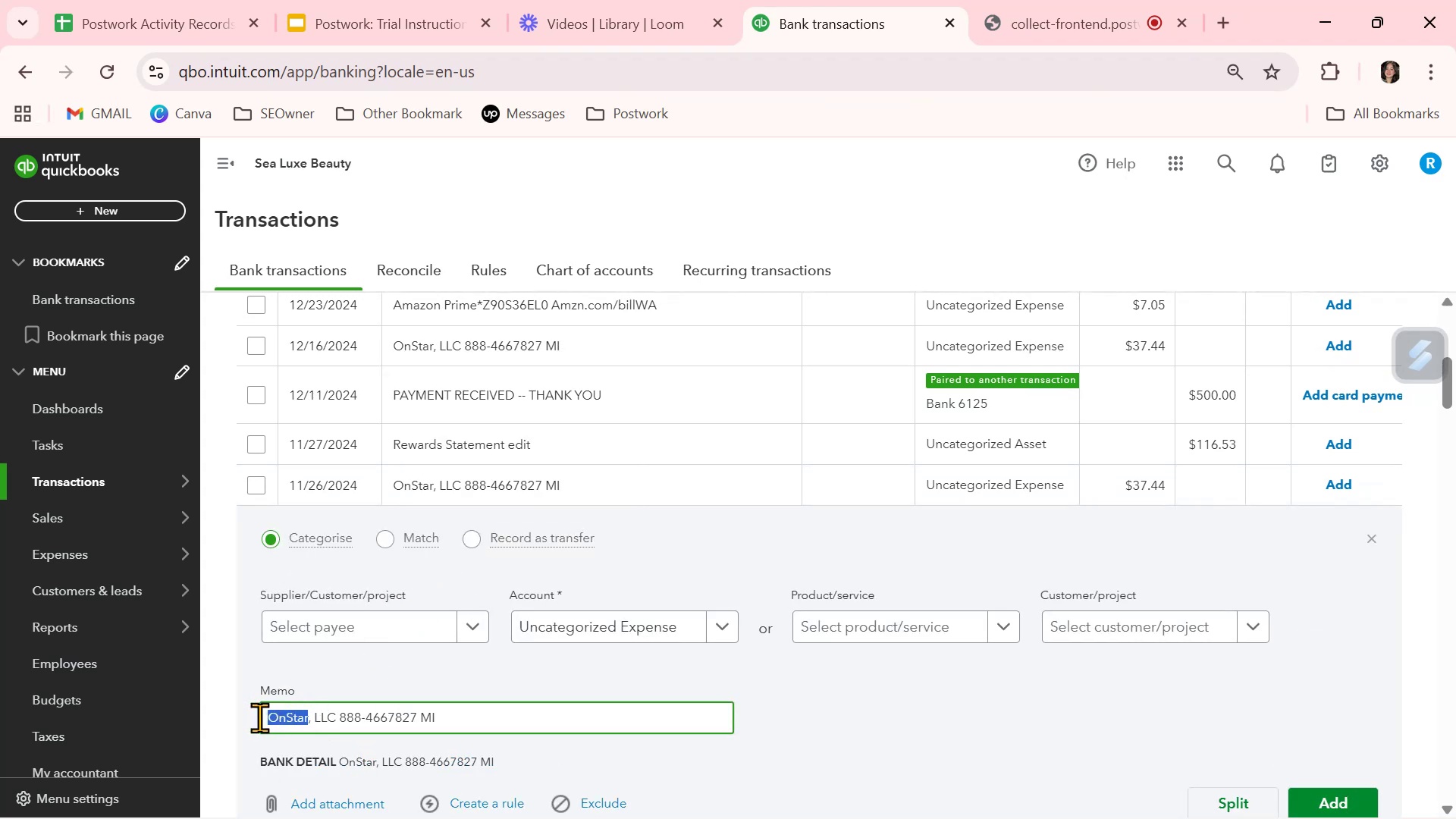 
key(Control+ControlLeft)
 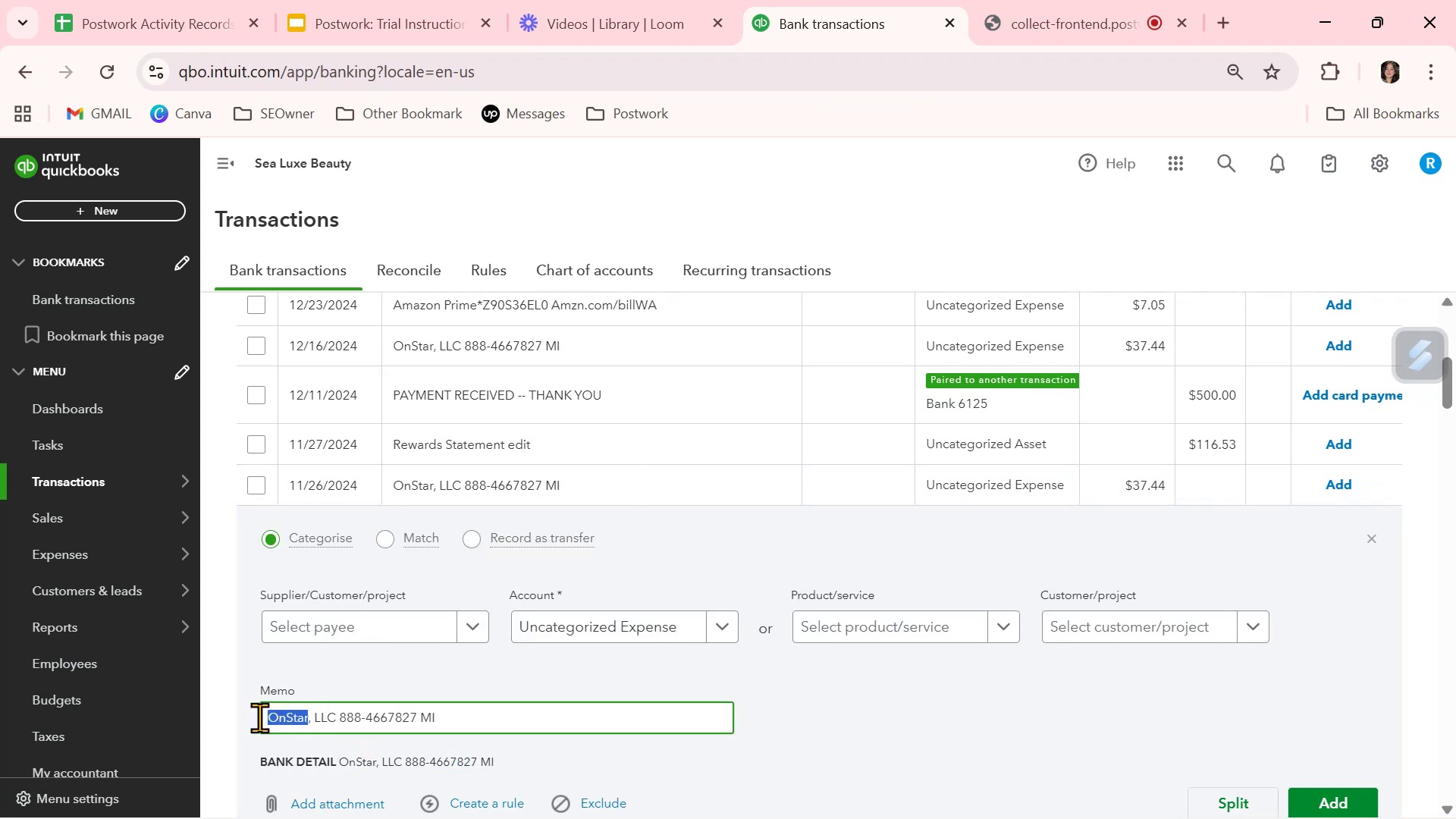 
key(Control+C)
 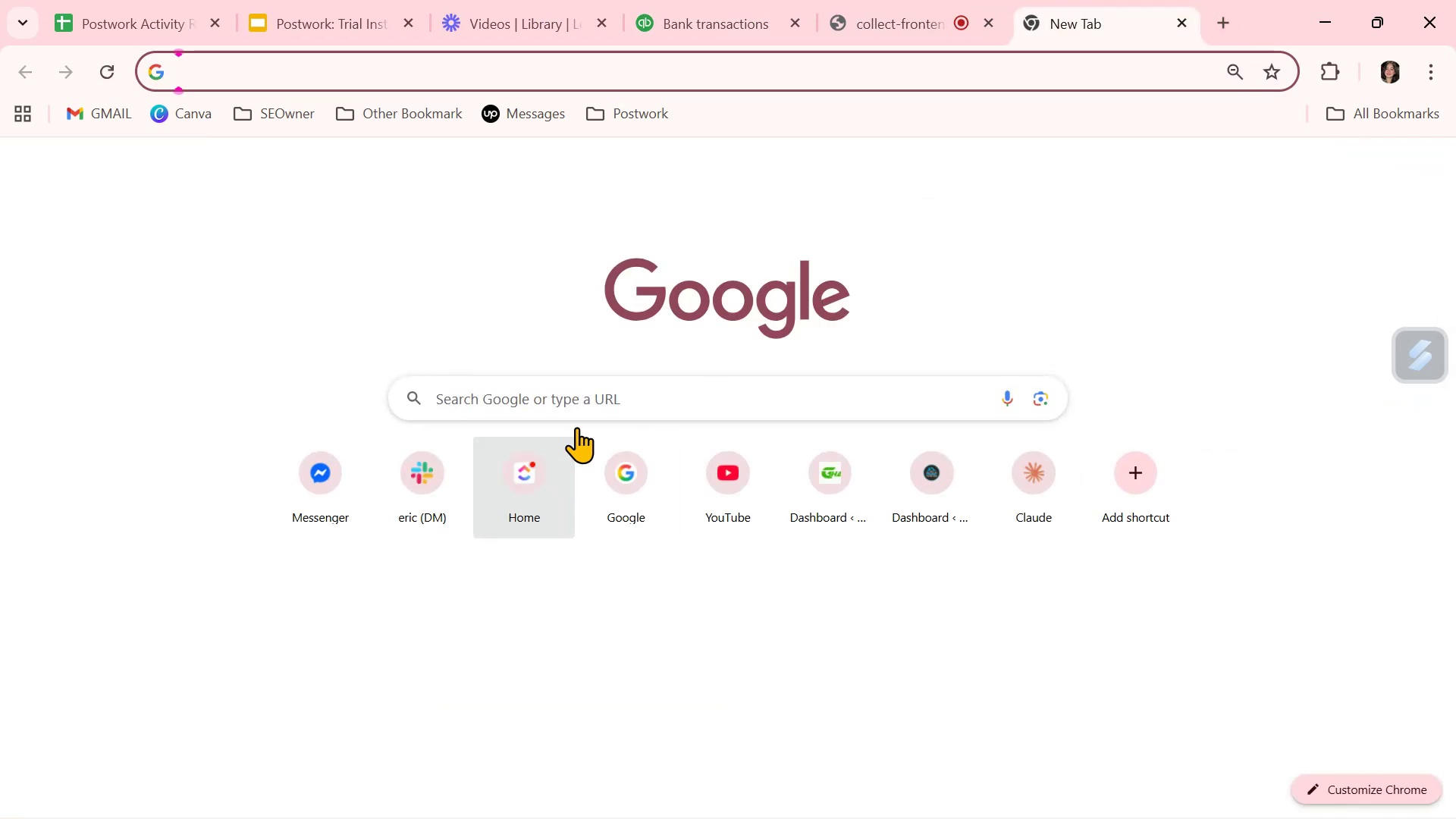 
left_click([639, 483])
 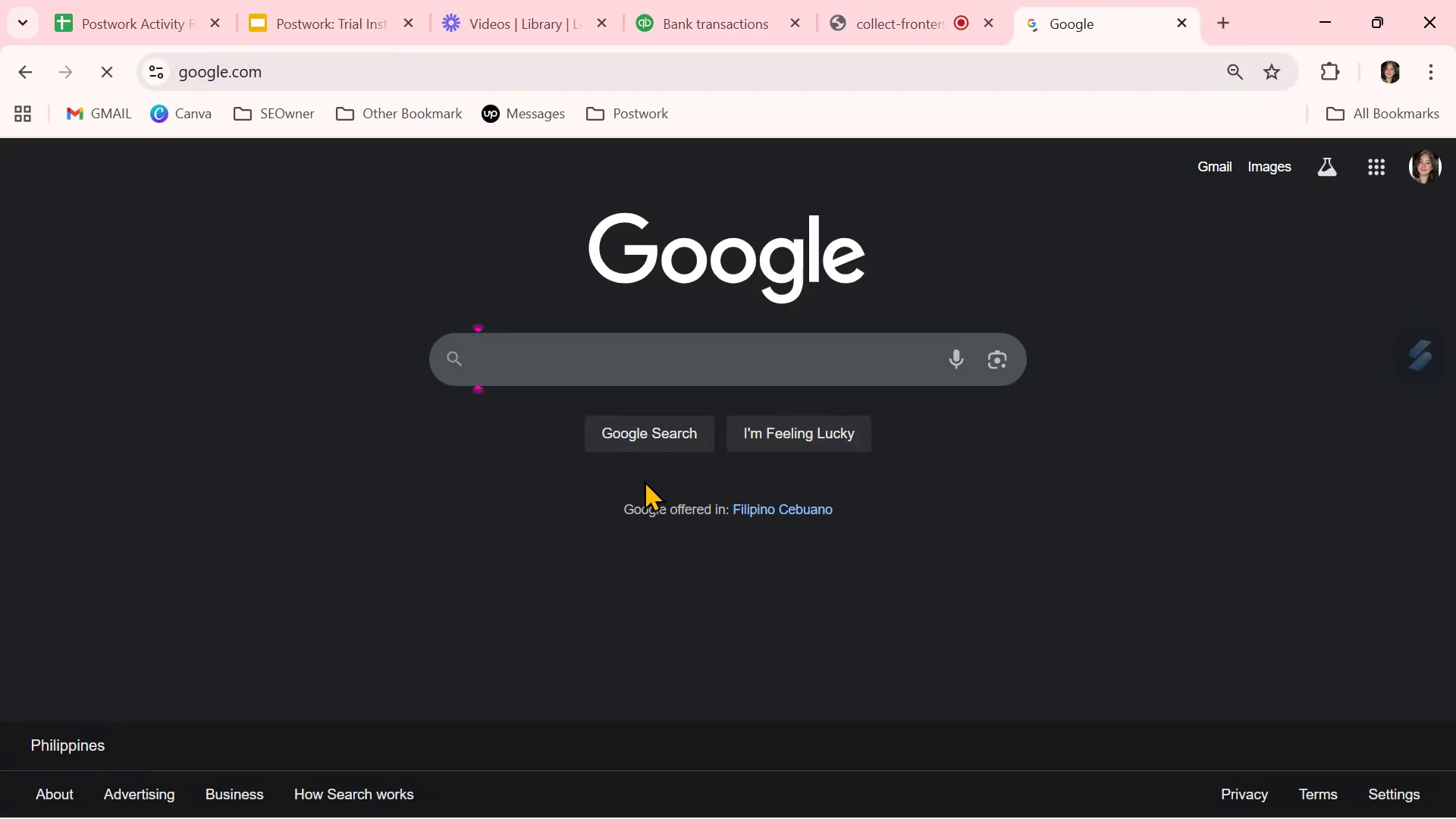 
key(Control+ControlLeft)
 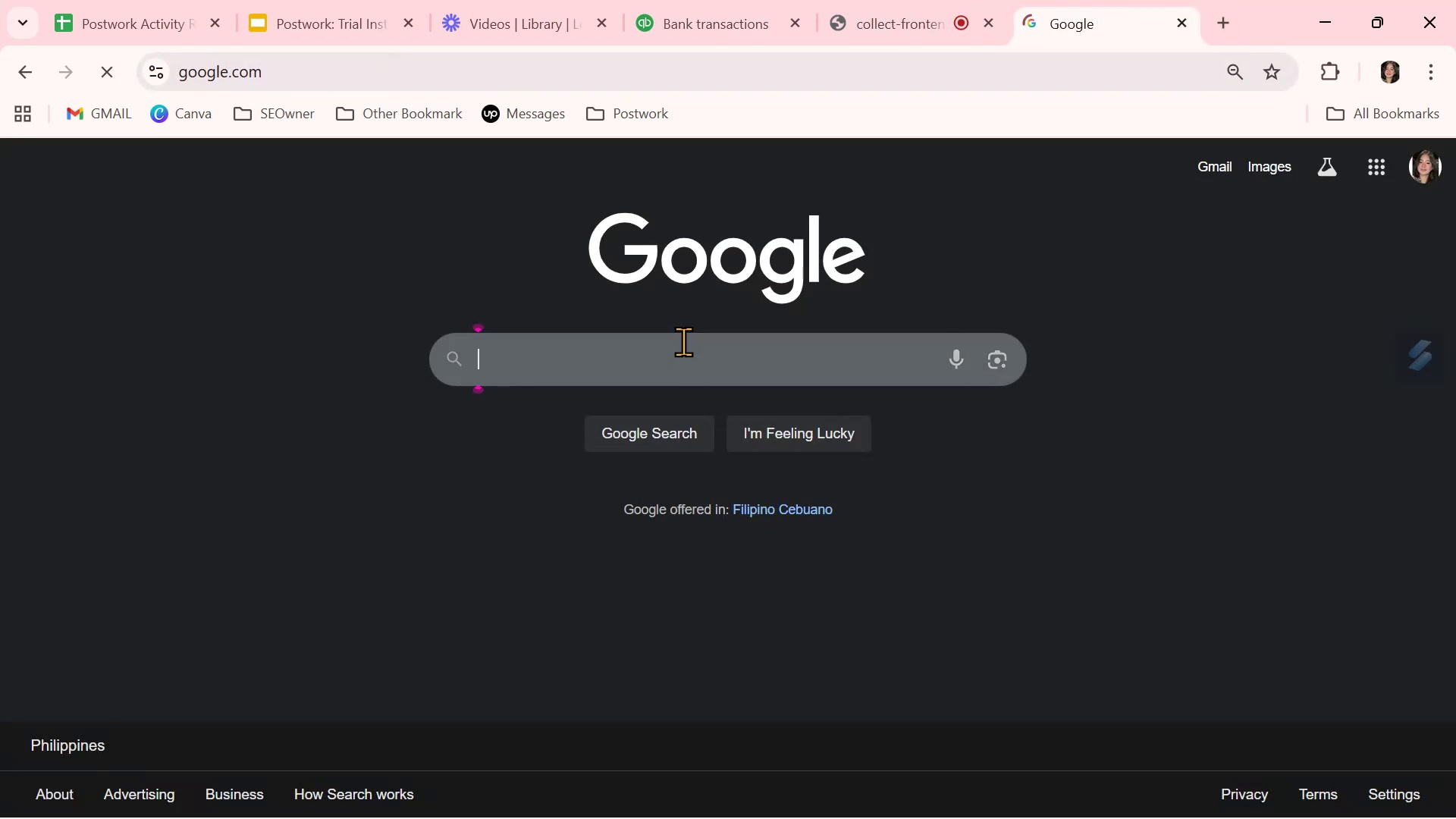 
key(Control+V)
 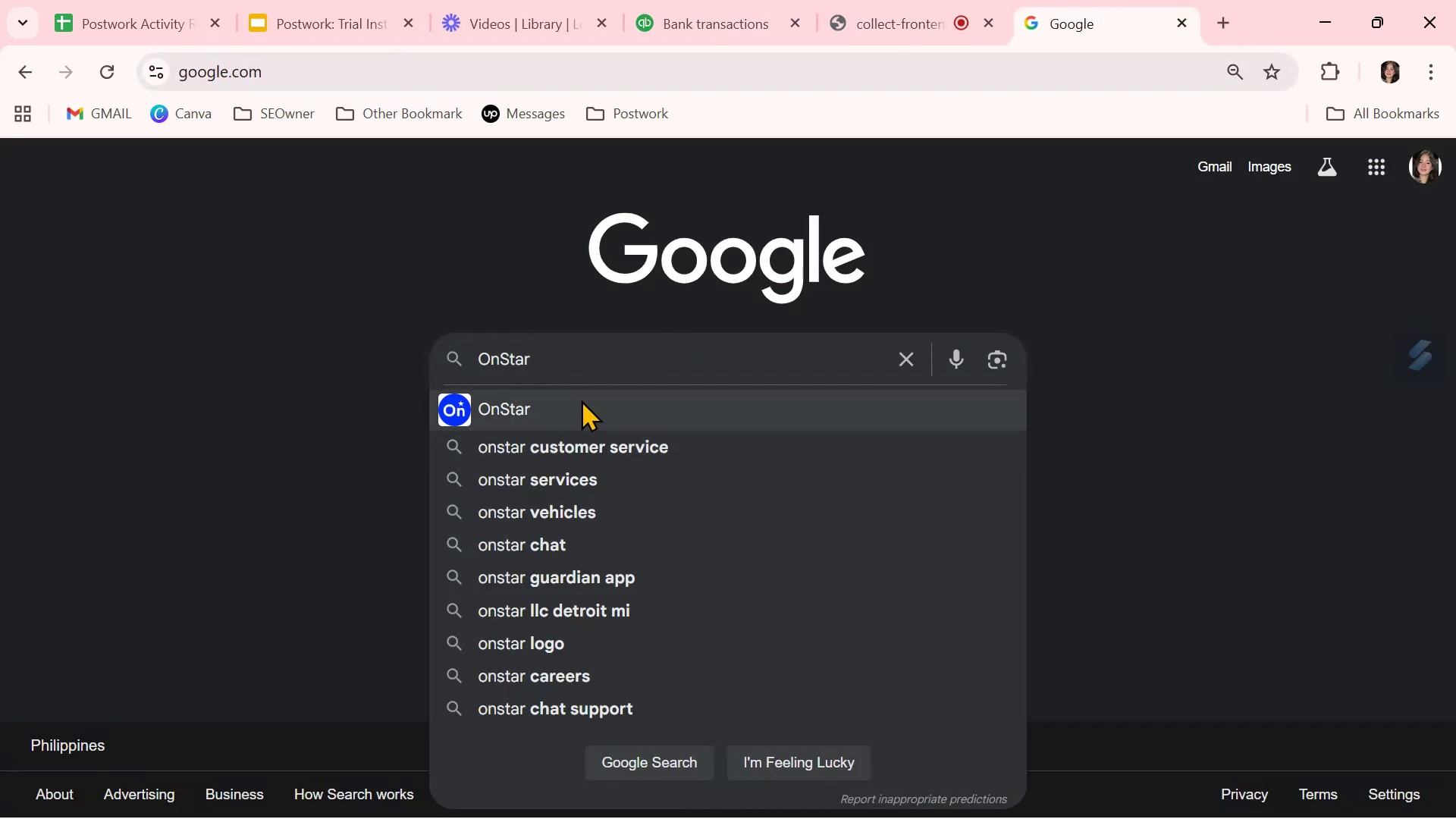 
left_click([576, 411])
 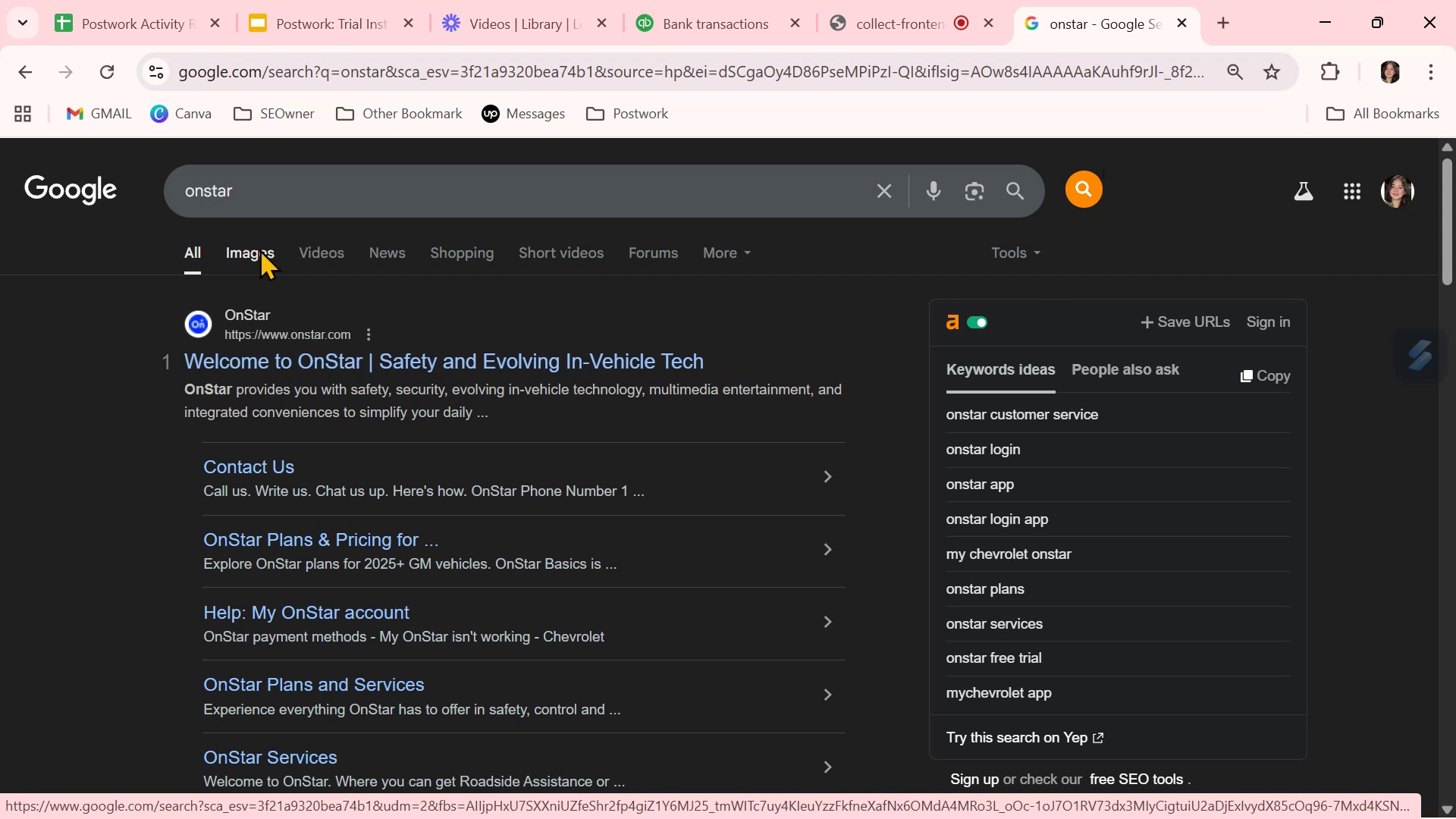 
wait(7.08)
 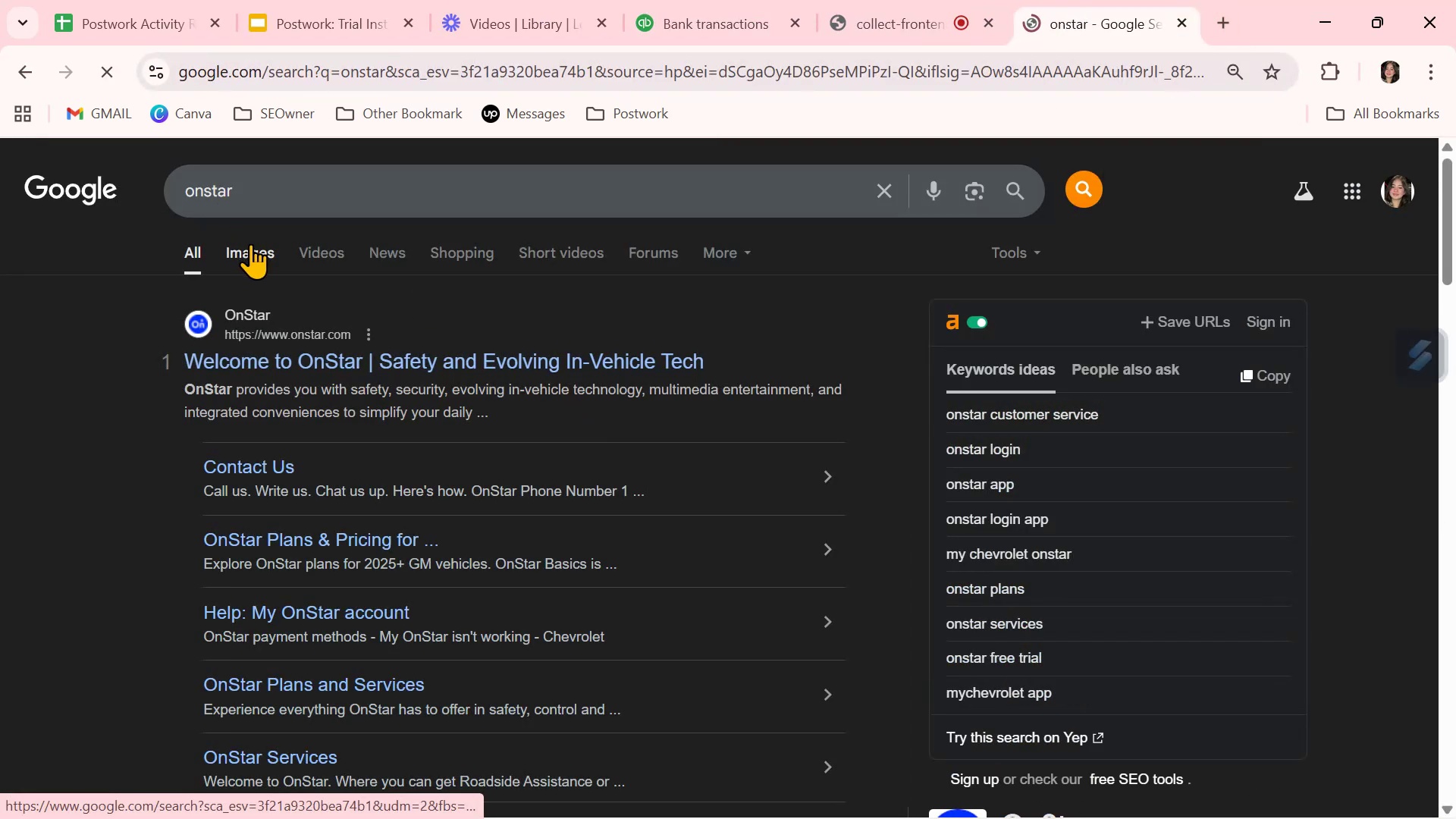 
left_click([272, 183])
 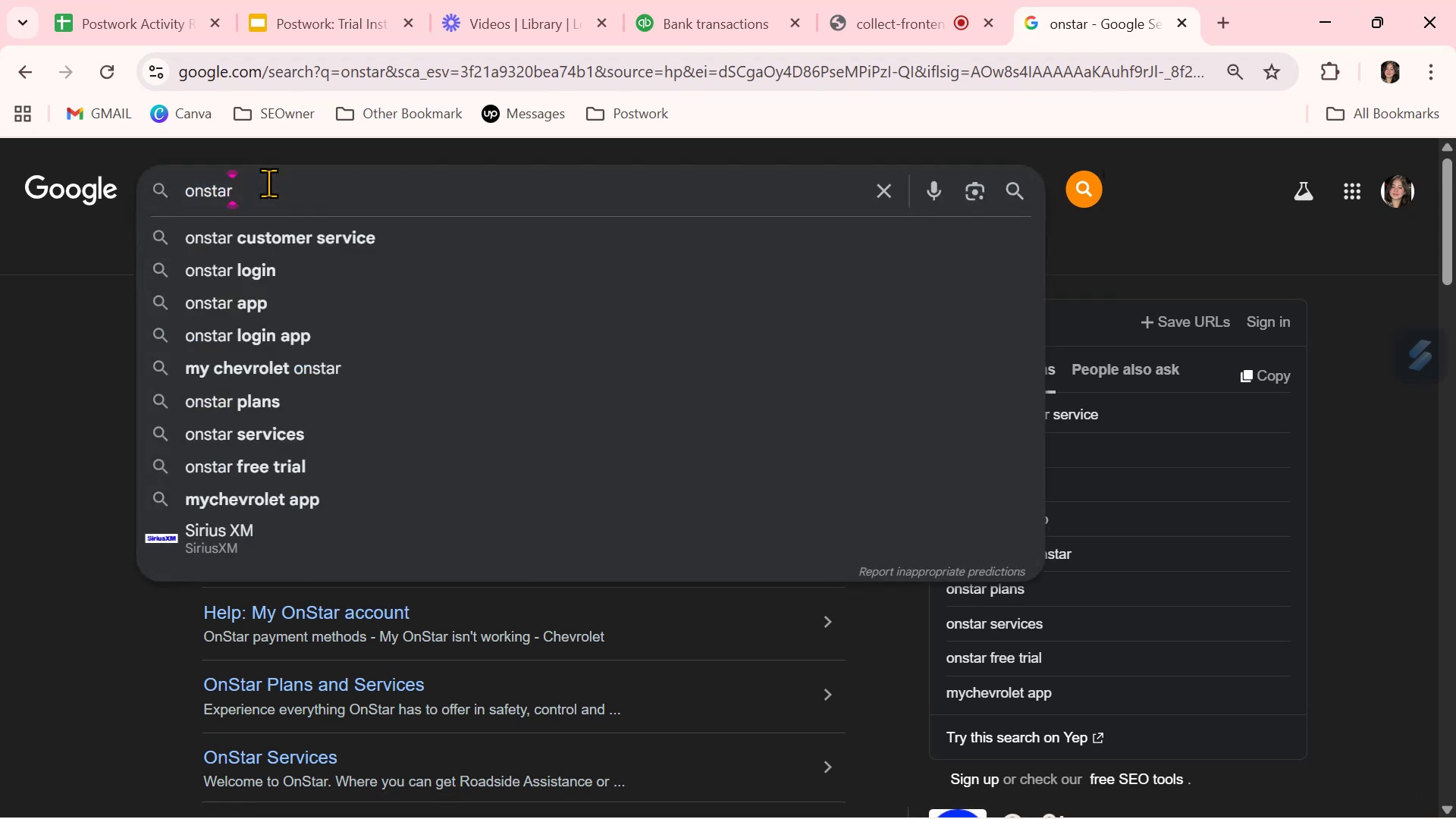 
type( llc)
 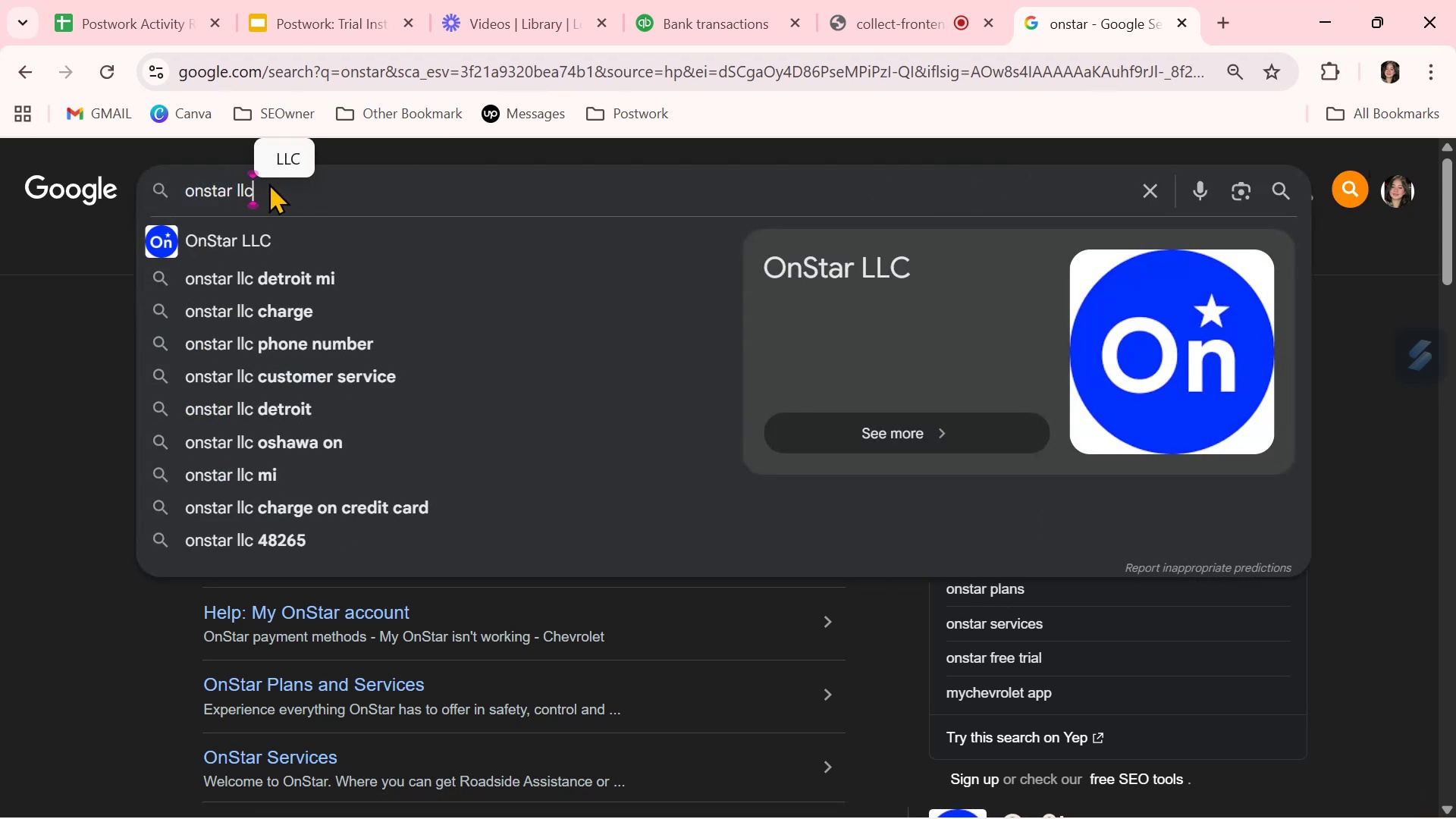 
key(Enter)
 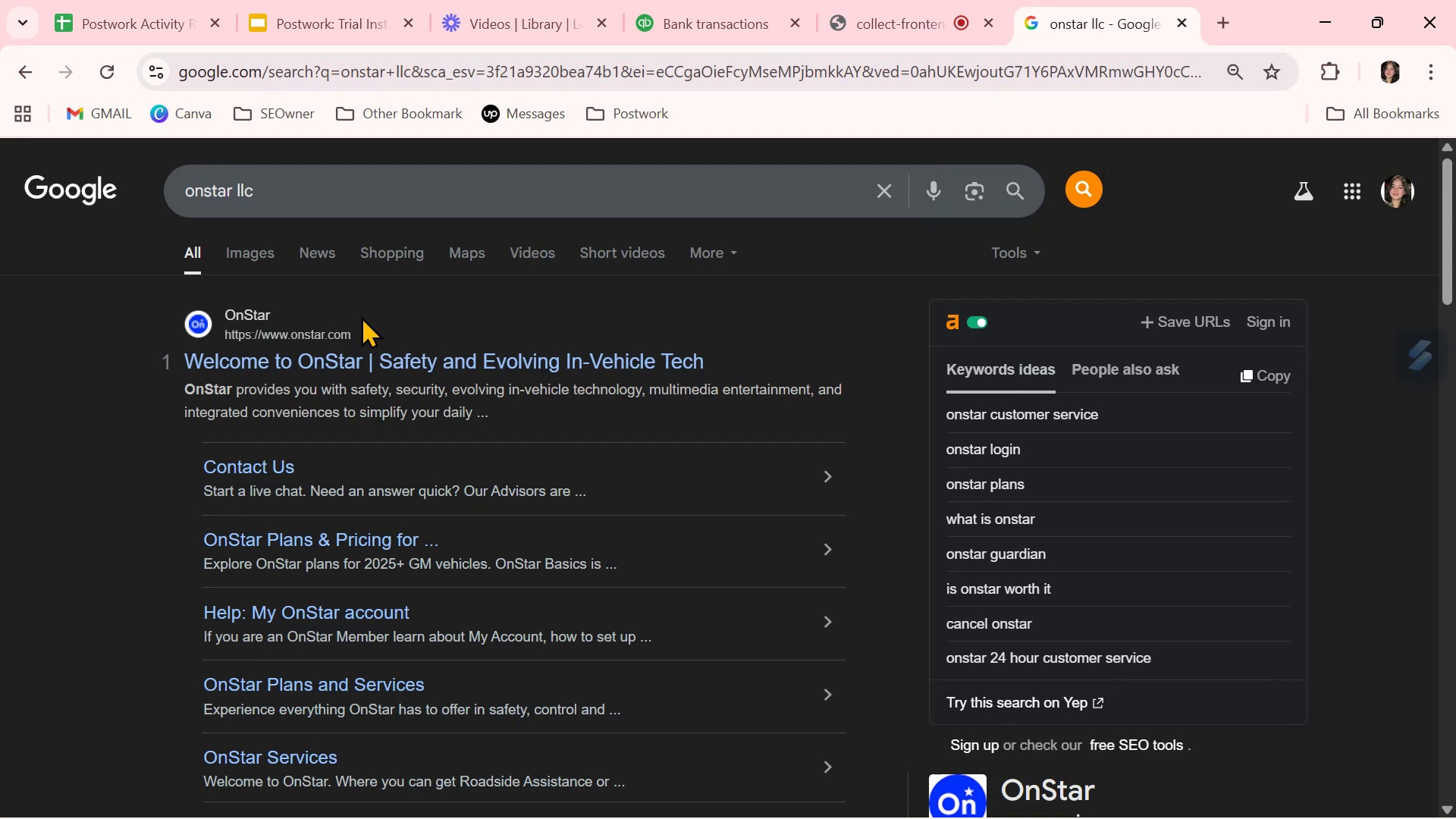 
wait(7.87)
 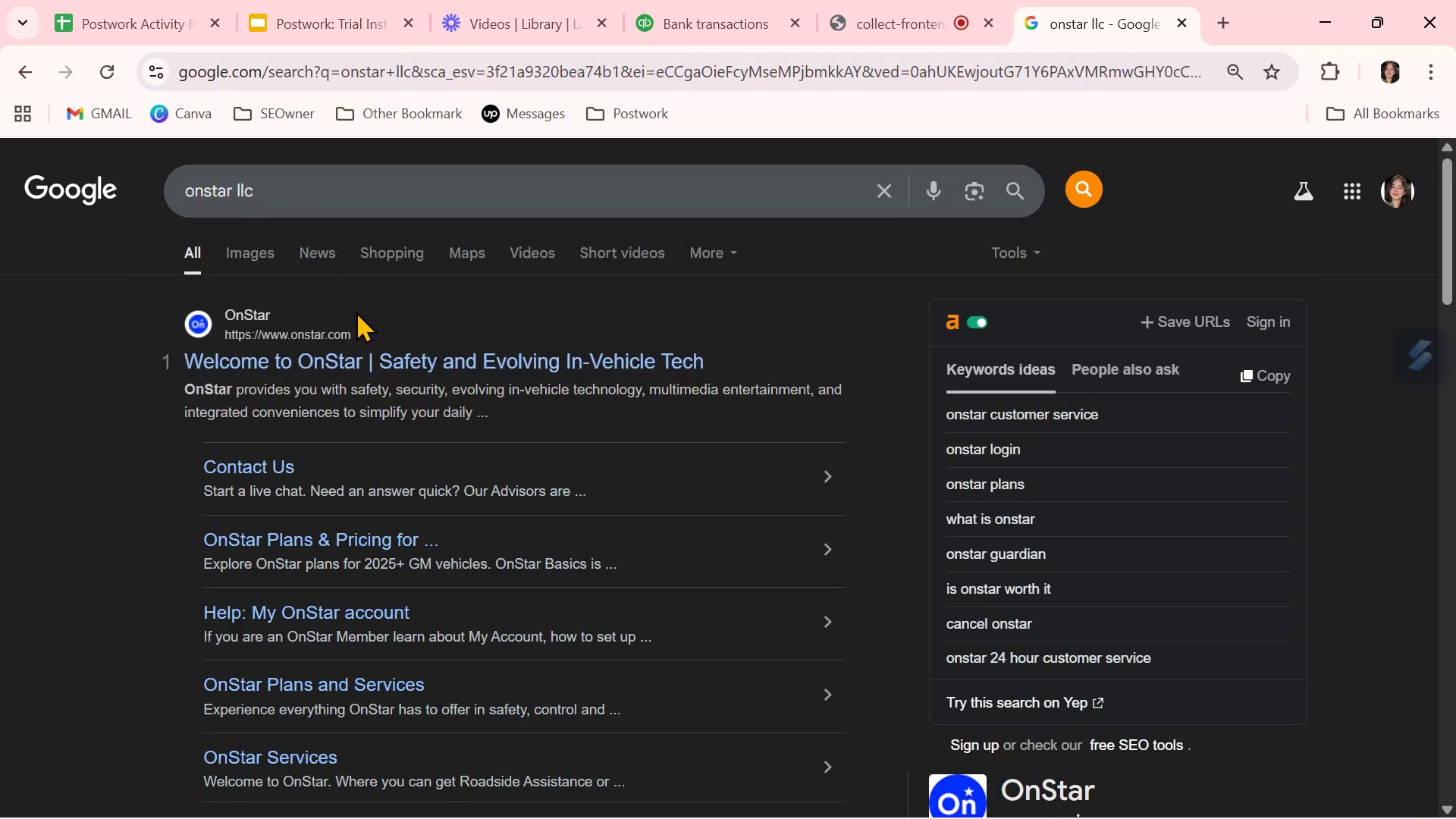 
scroll: coordinate [365, 318], scroll_direction: down, amount: 6.0
 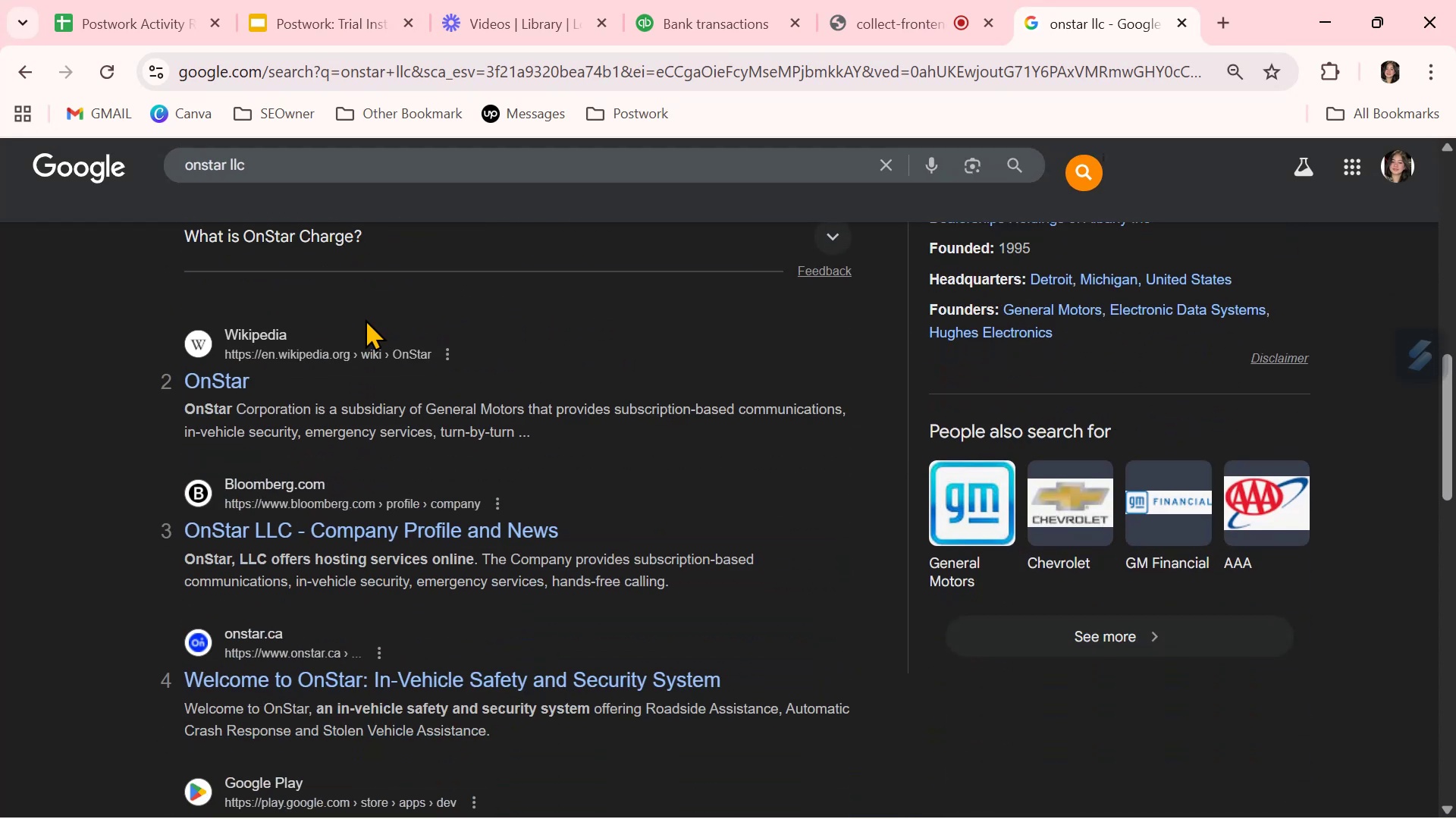 
wait(9.21)
 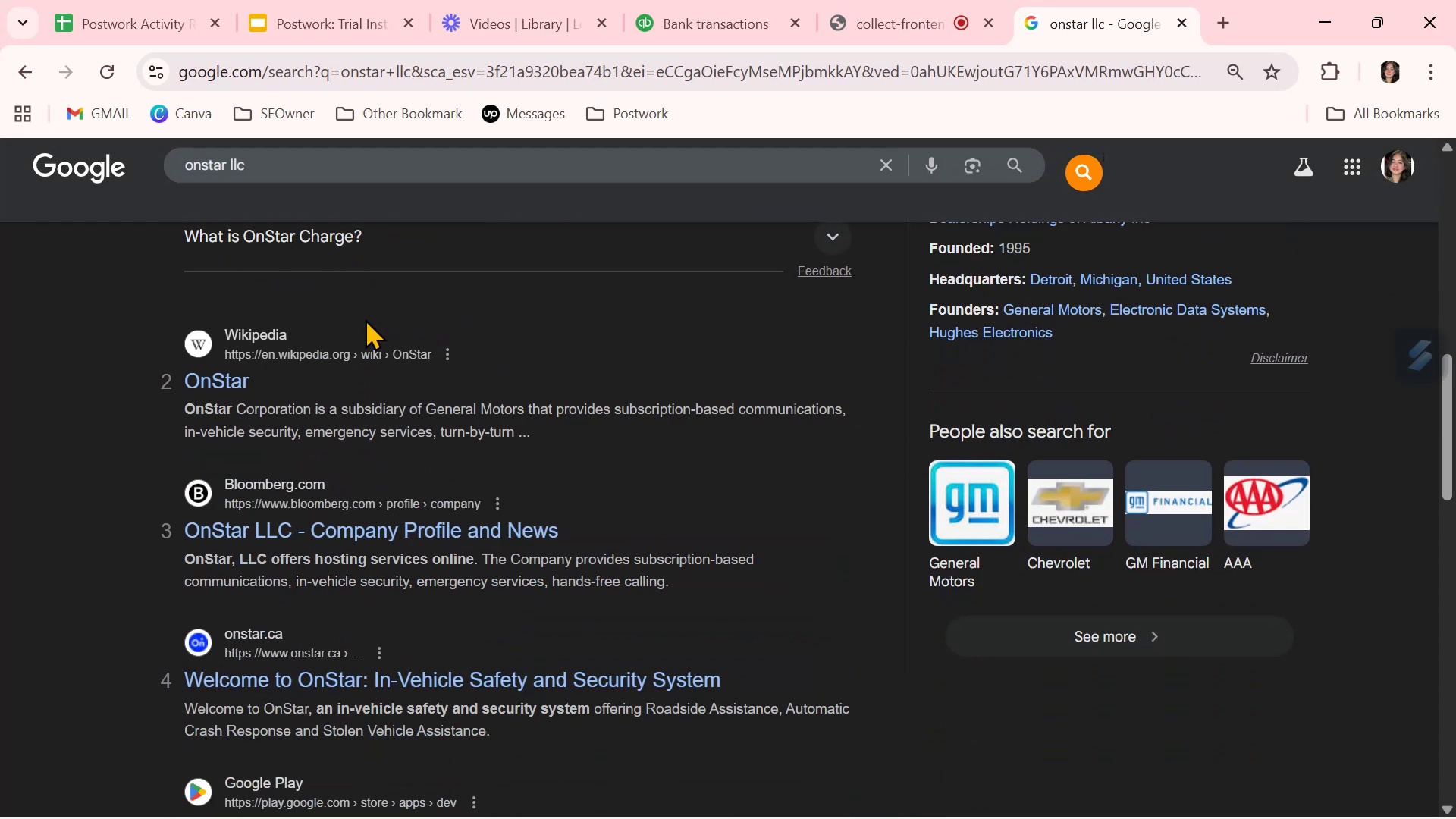 
mouse_move([718, 33])
 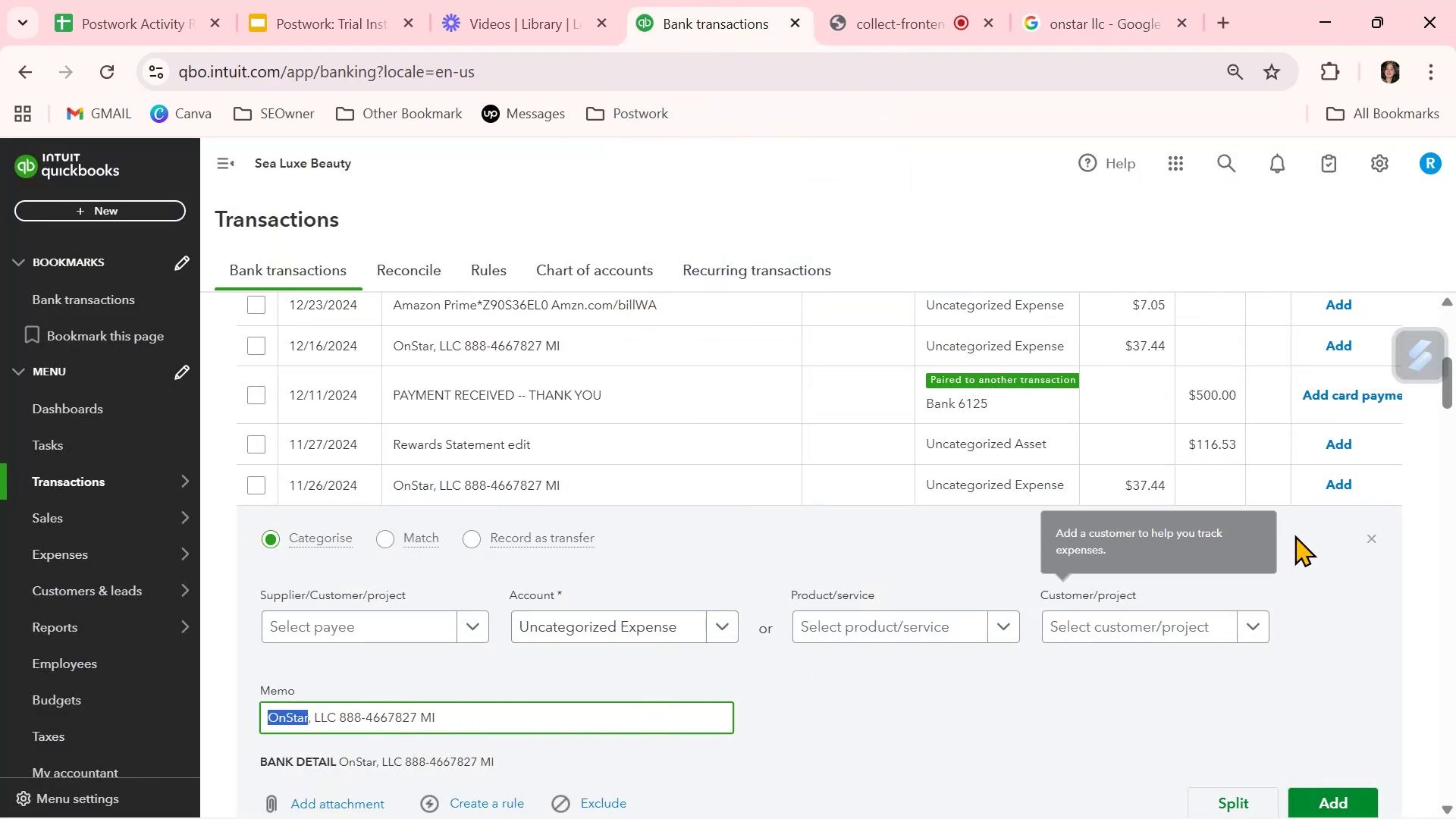 
left_click([1368, 539])
 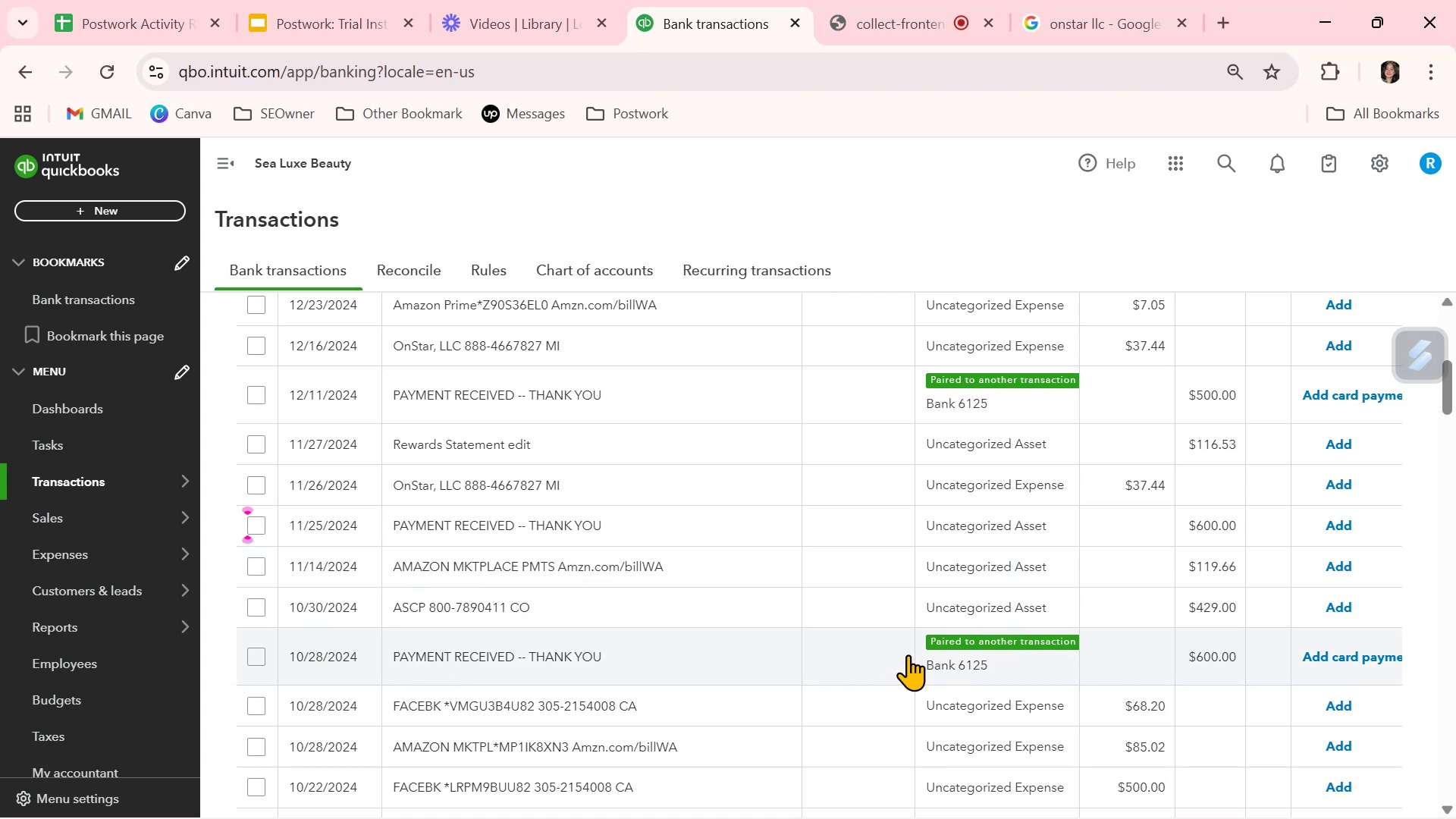 
wait(16.08)
 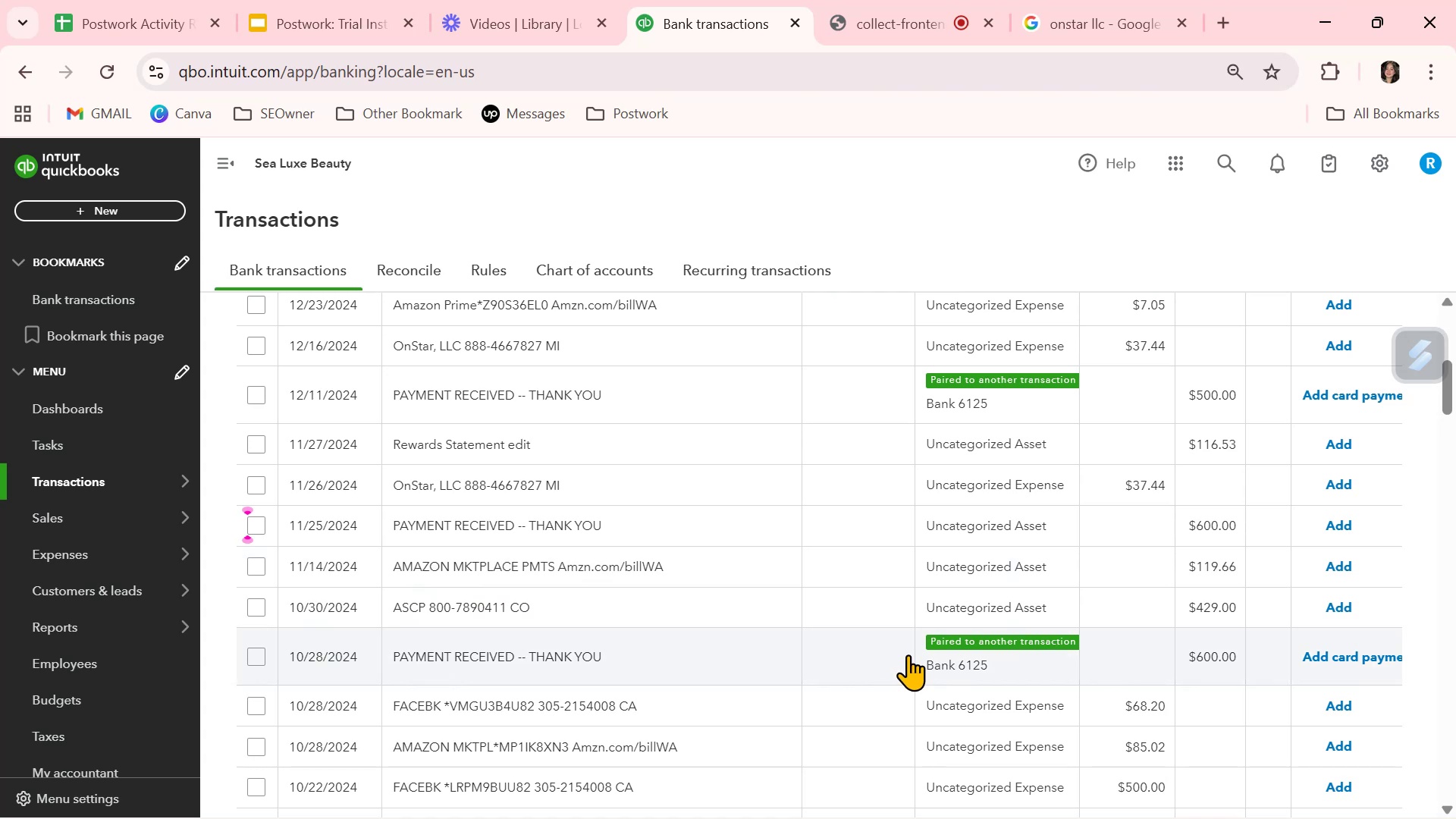 
left_click([998, 506])
 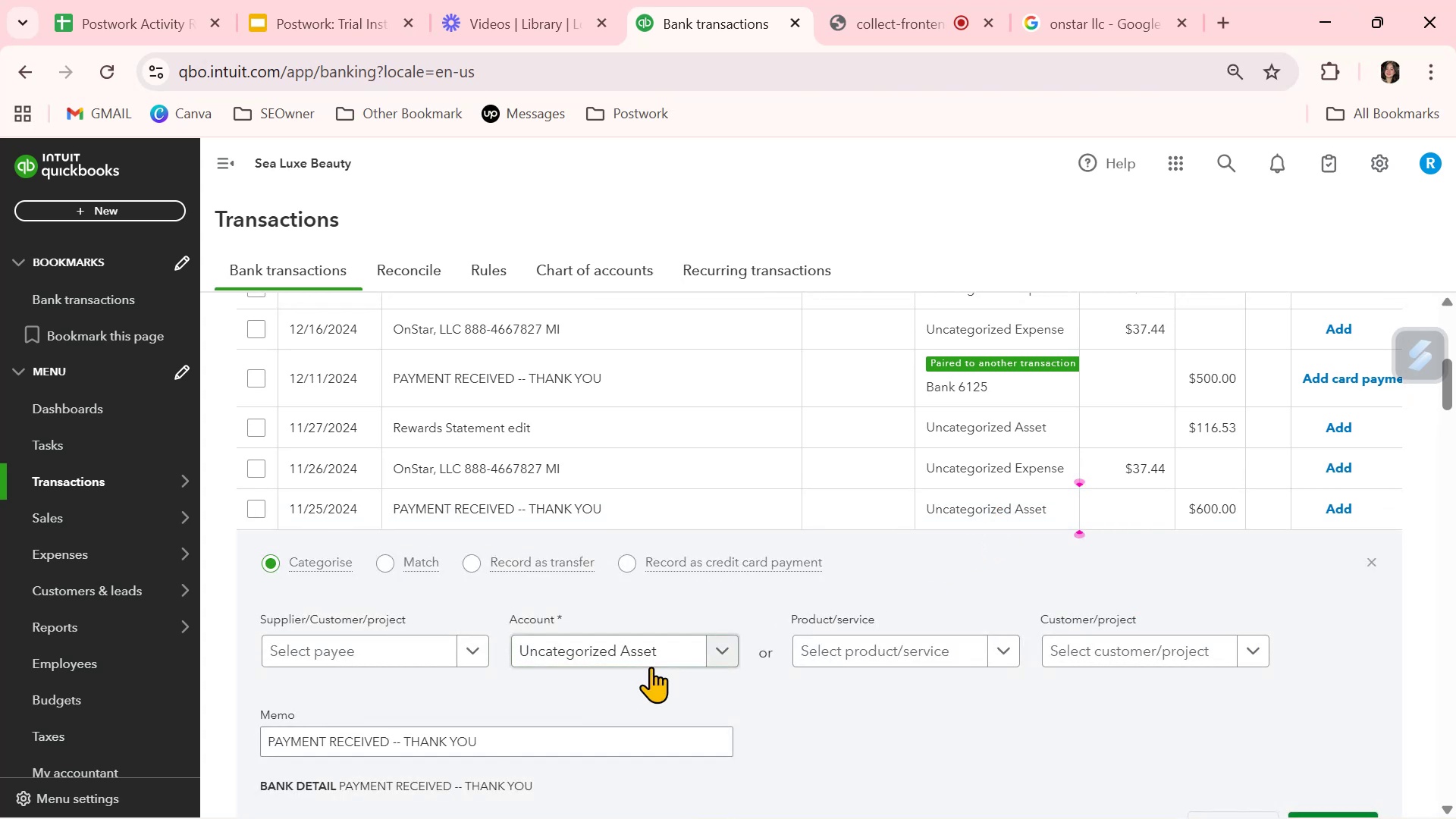 
scroll: coordinate [651, 667], scroll_direction: down, amount: 1.0
 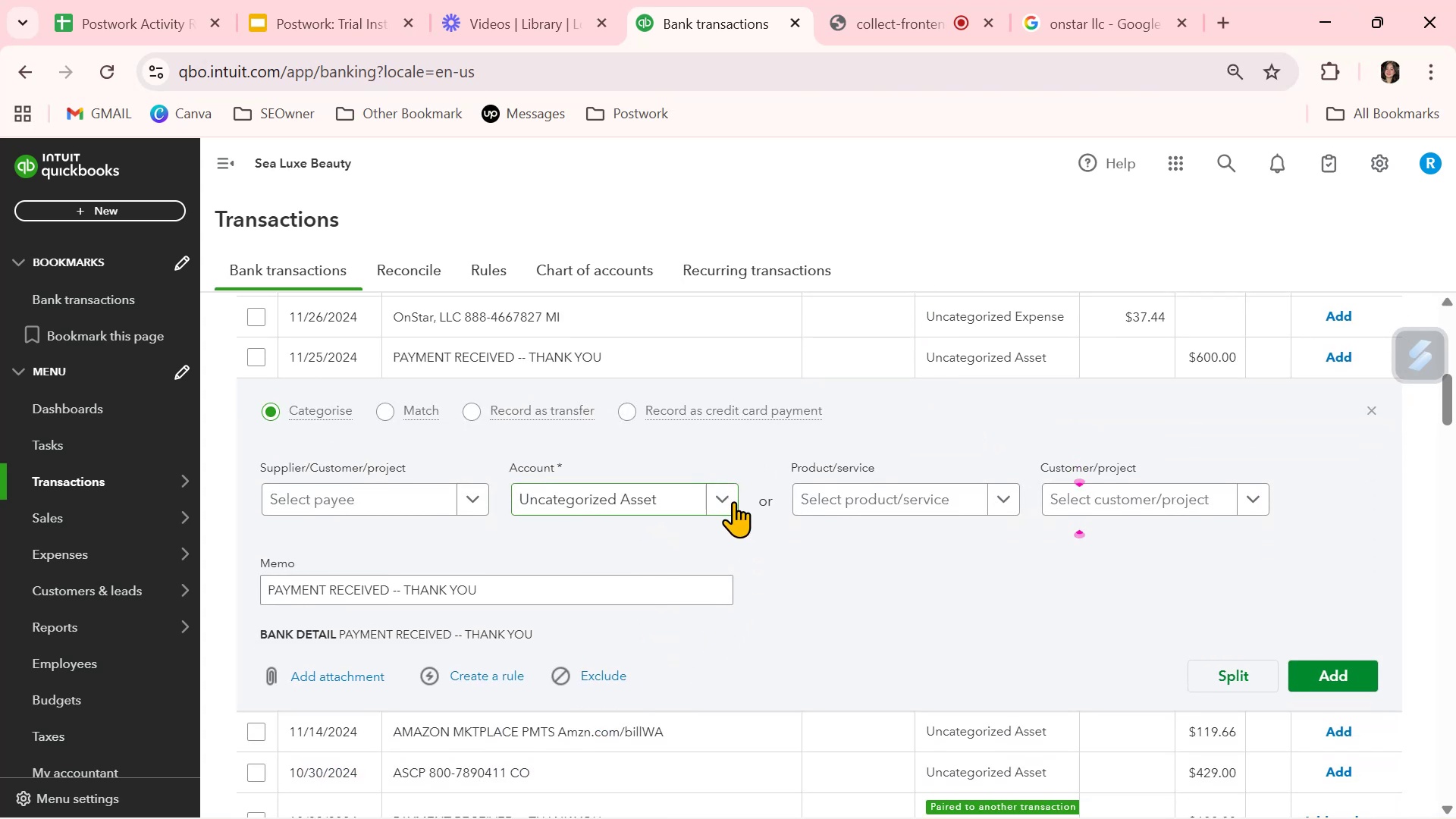 
left_click([735, 499])
 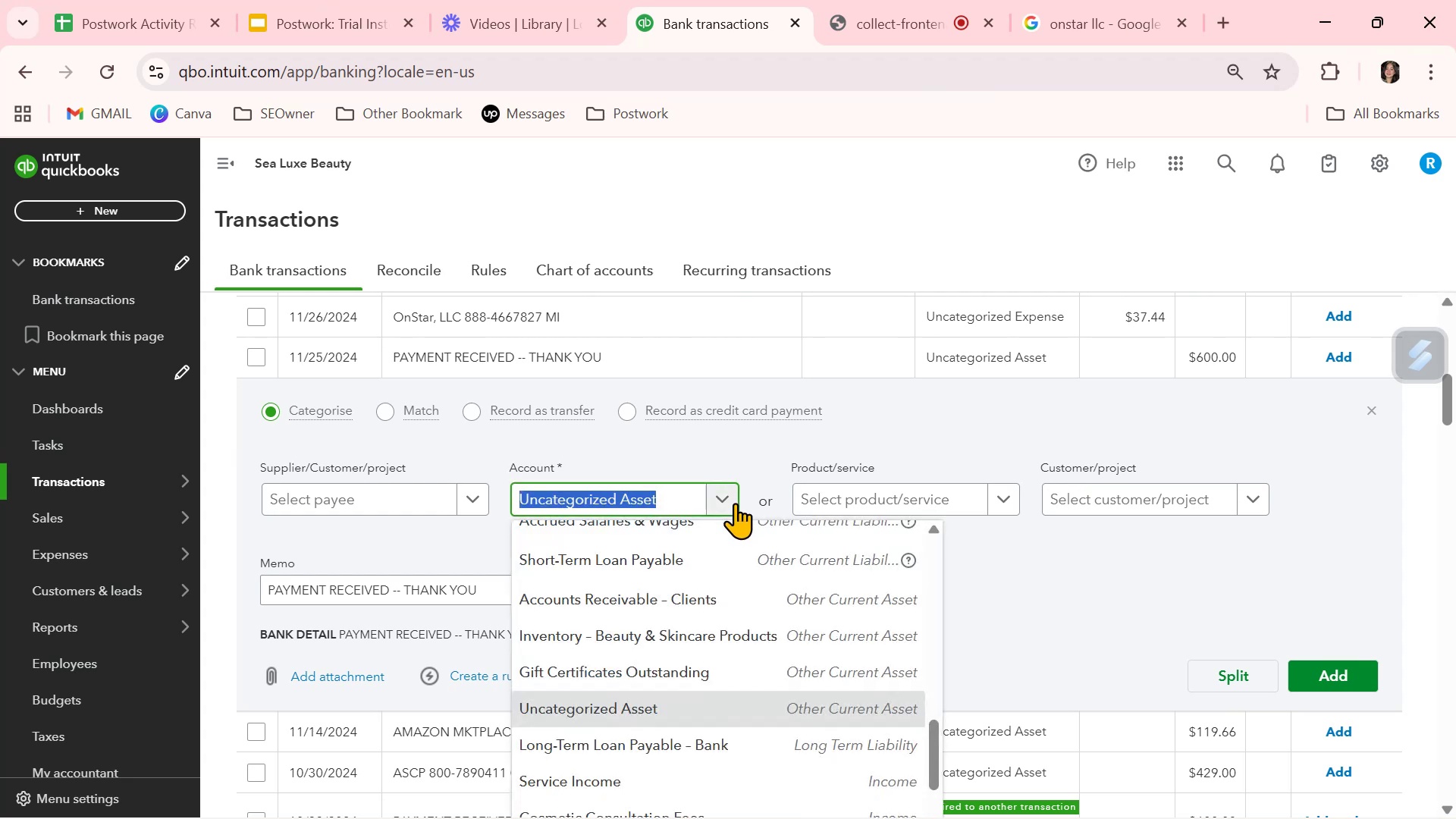 
scroll: coordinate [720, 684], scroll_direction: down, amount: 4.0
 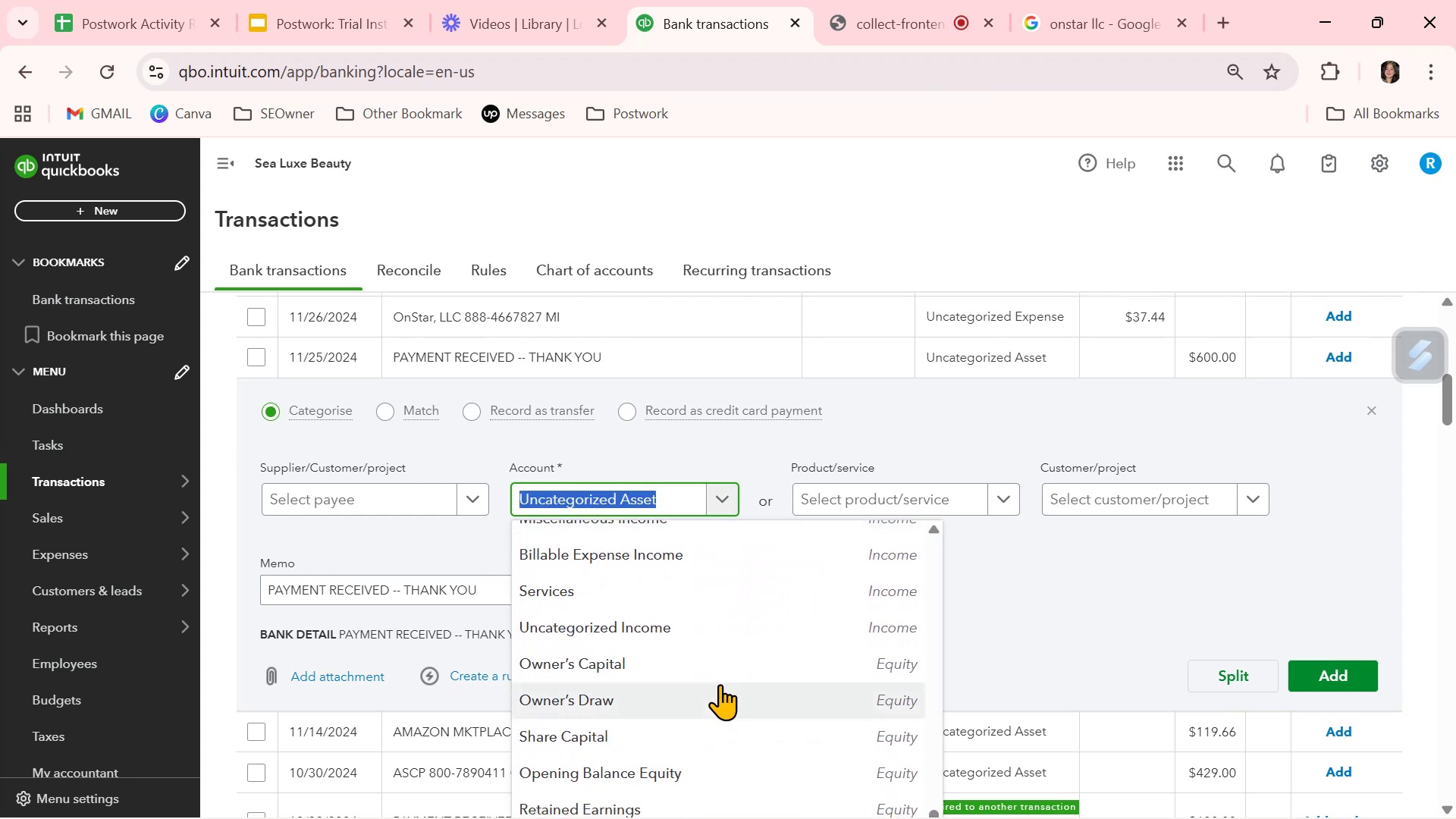 
scroll: coordinate [720, 684], scroll_direction: up, amount: 3.0
 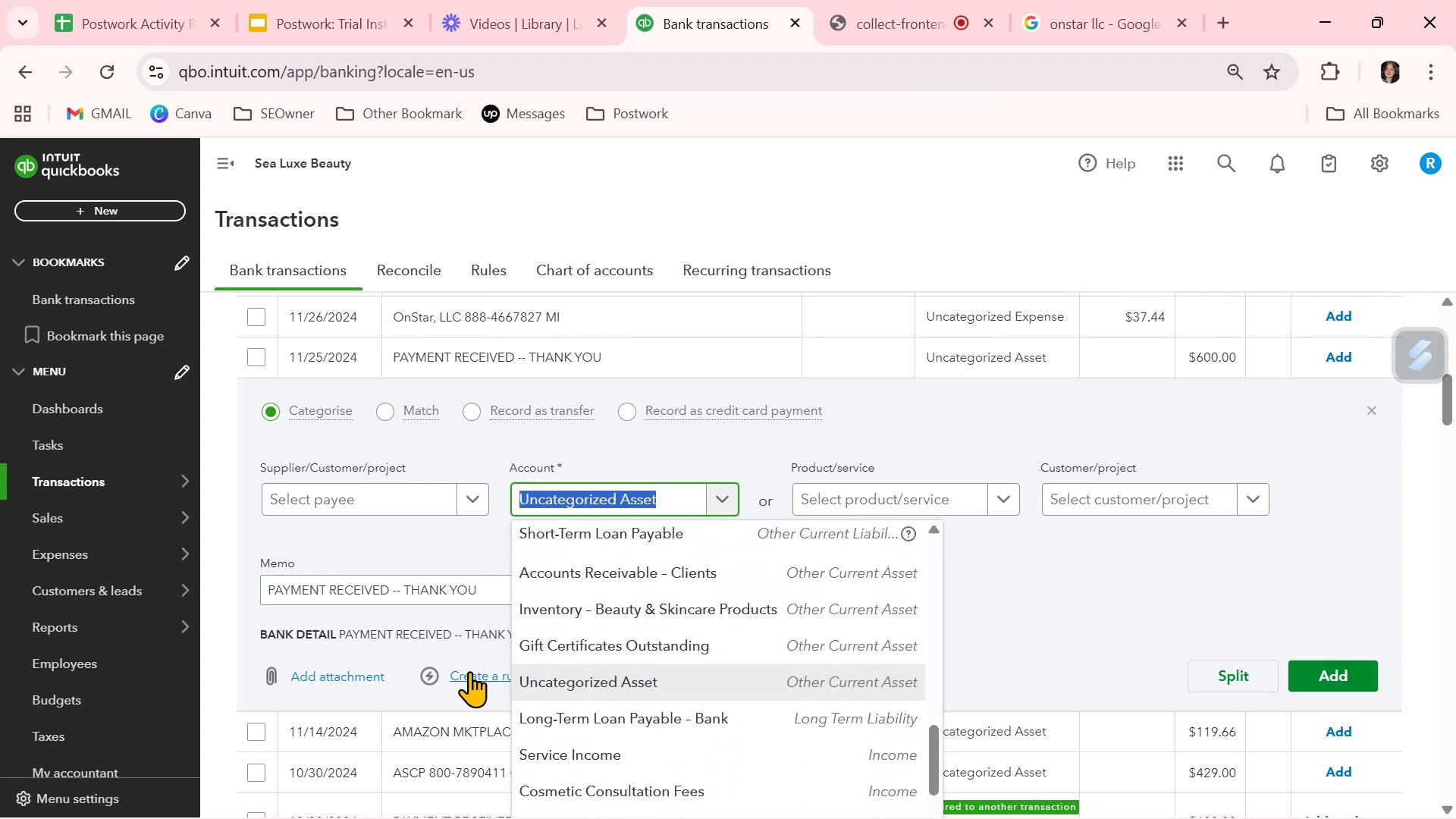 
left_click([463, 671])
 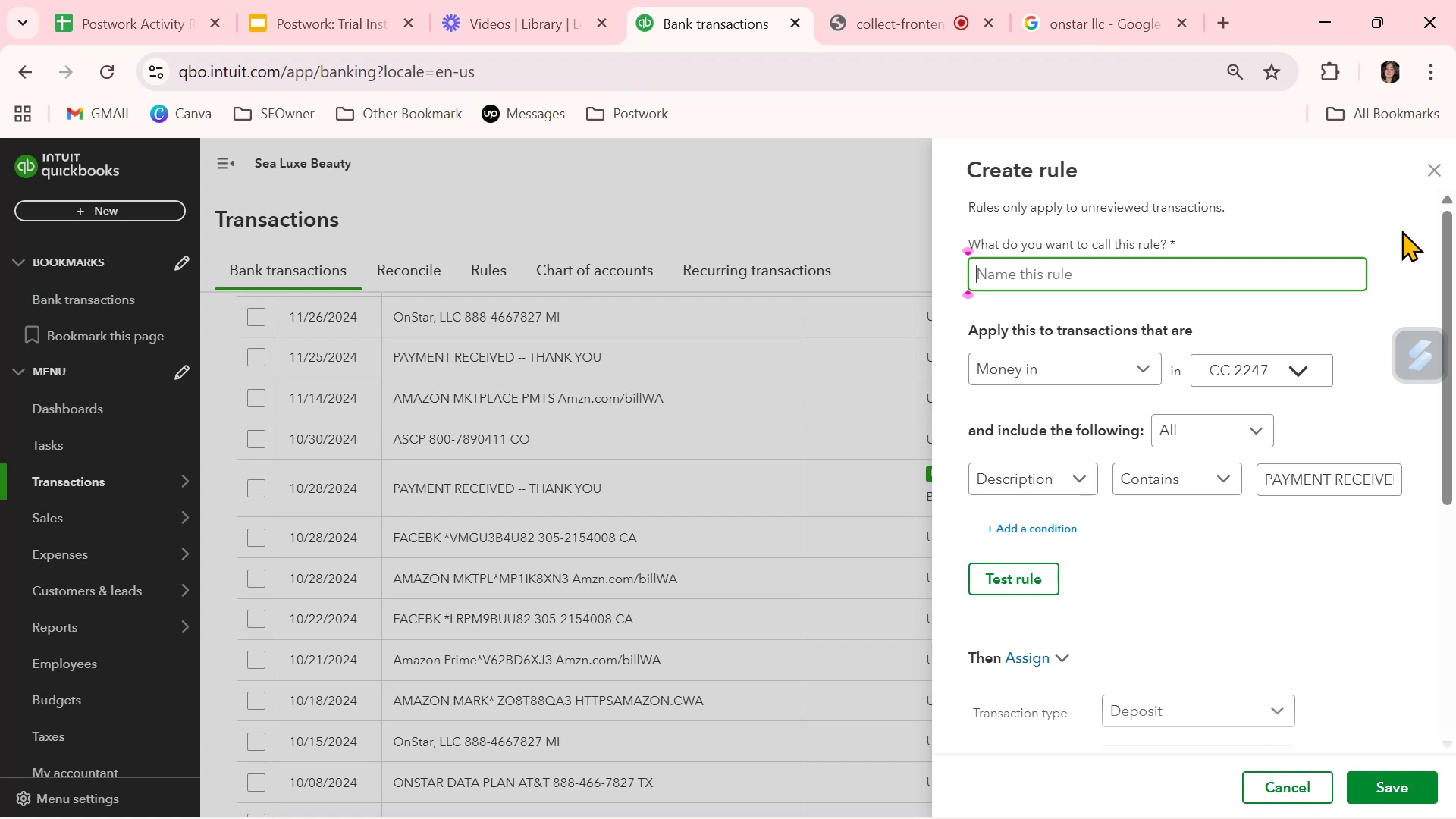 
wait(6.25)
 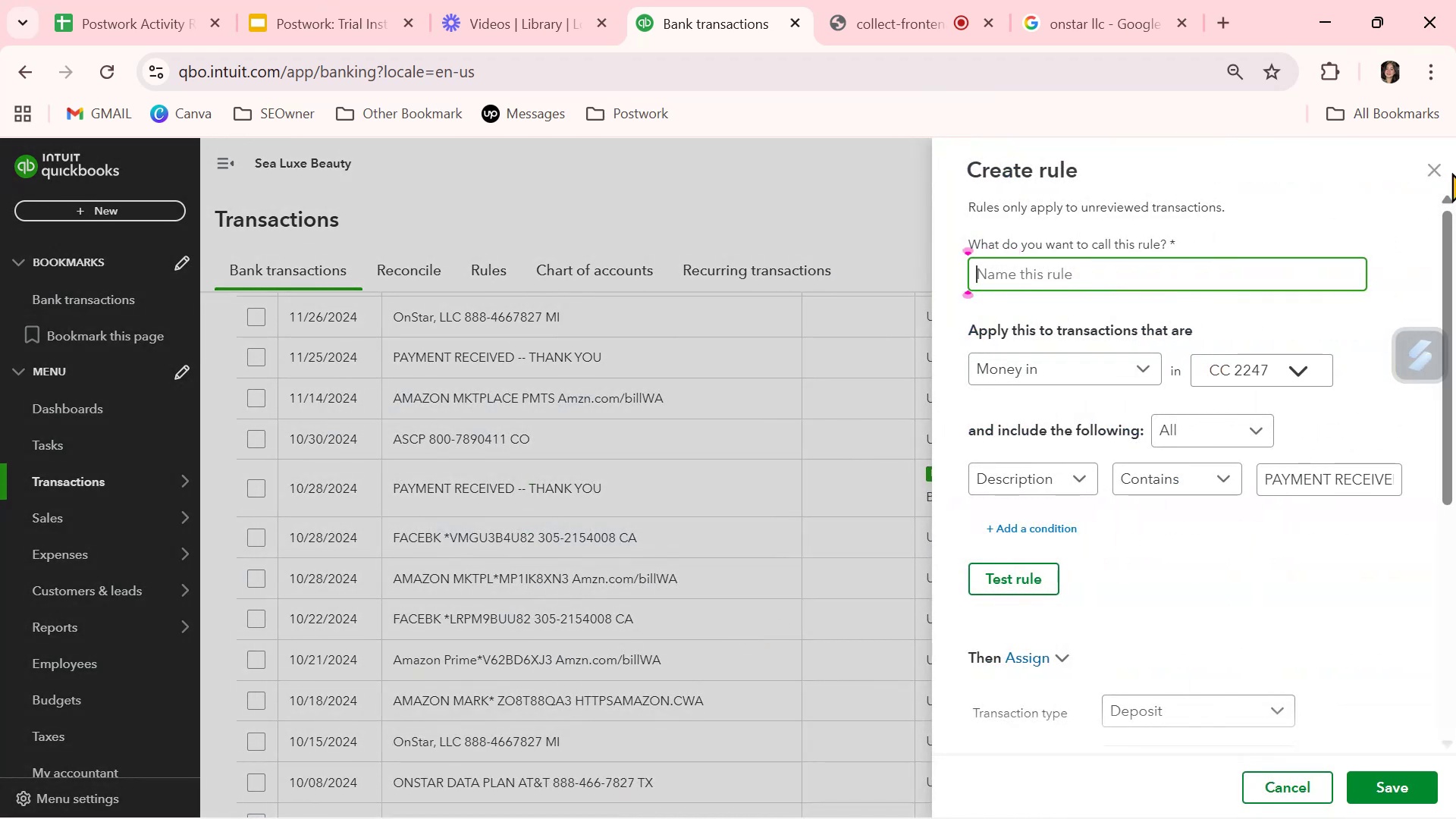 
left_click([1147, 368])
 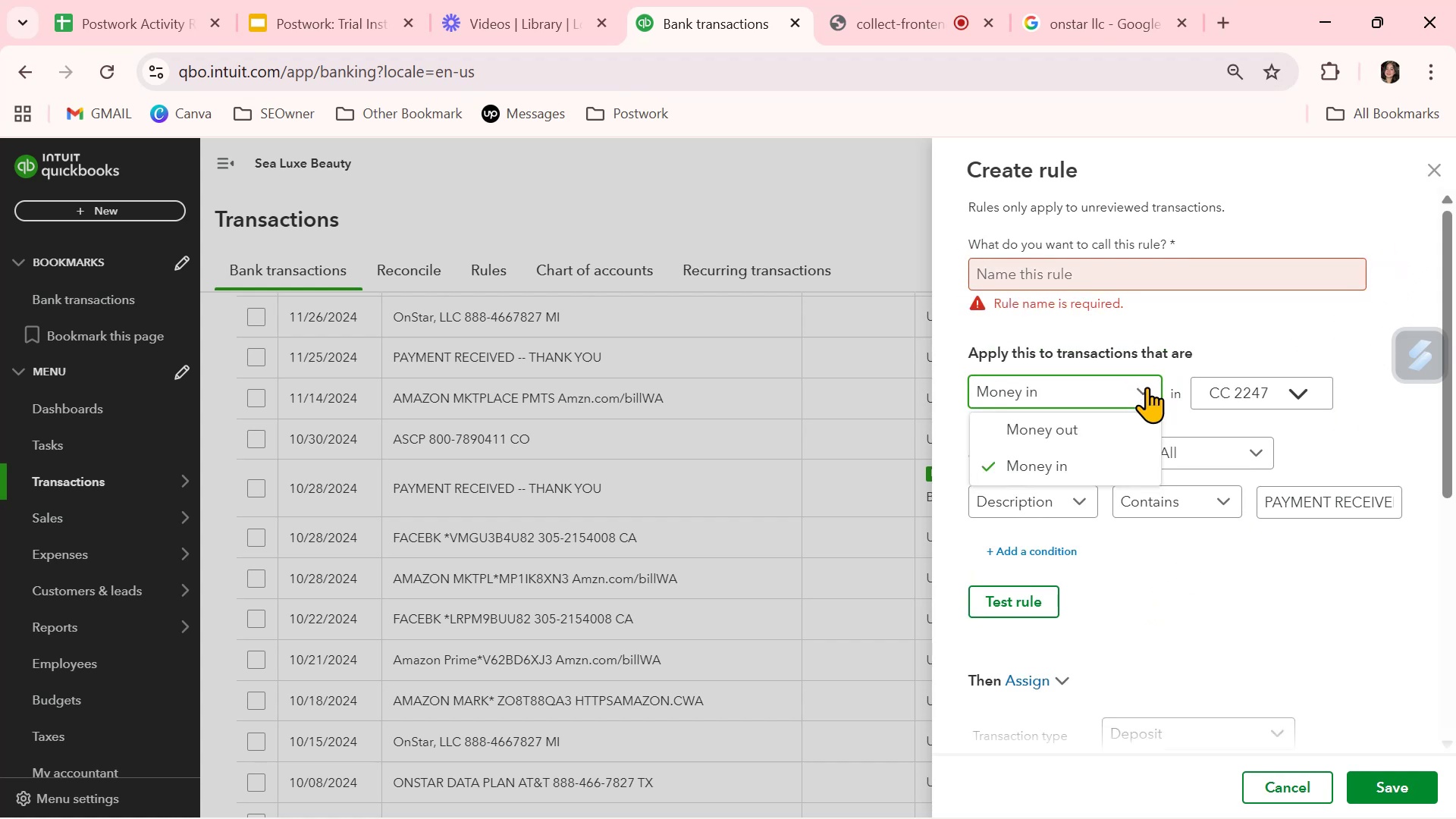 
left_click([1148, 391])
 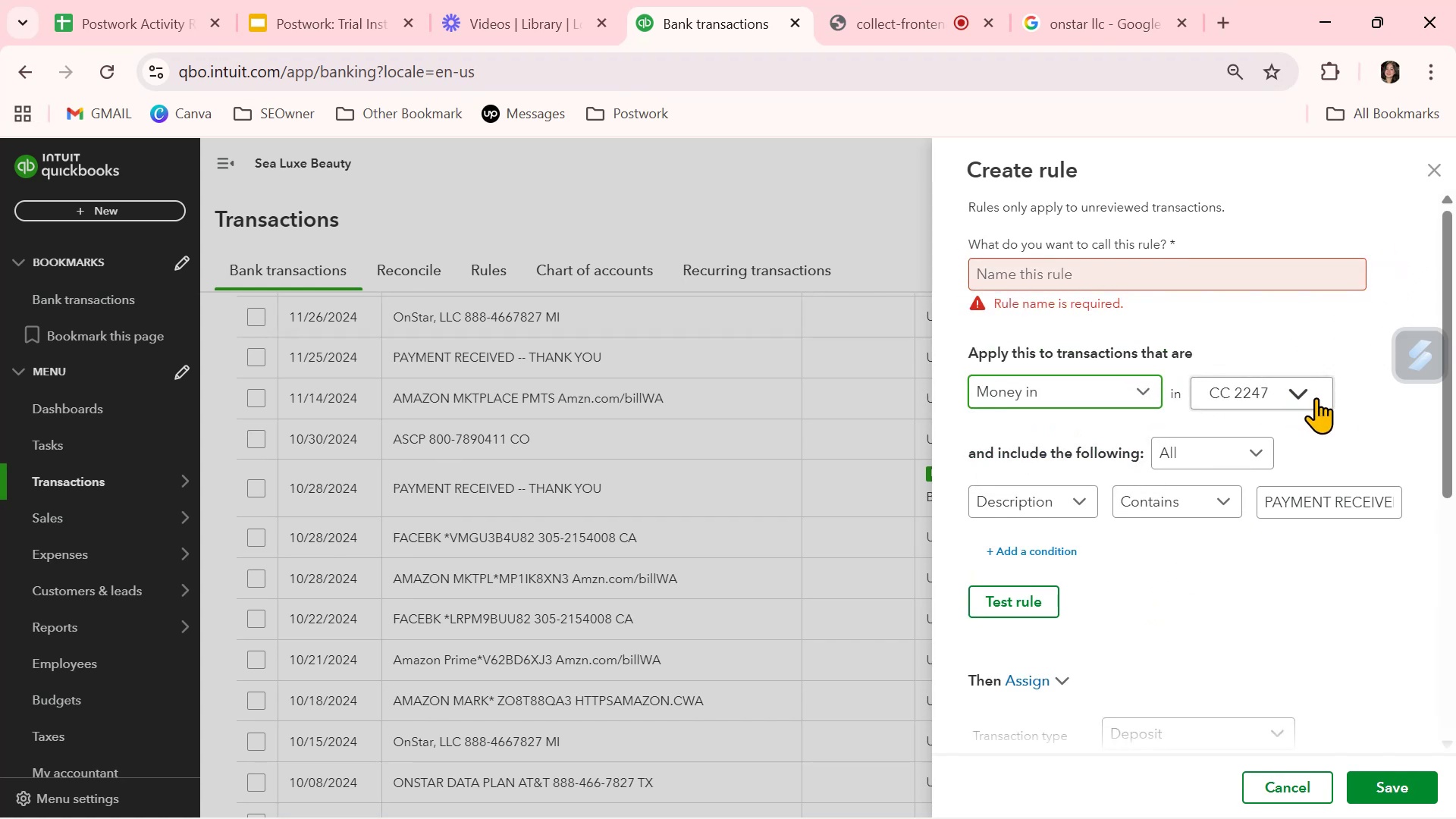 
left_click([1316, 397])
 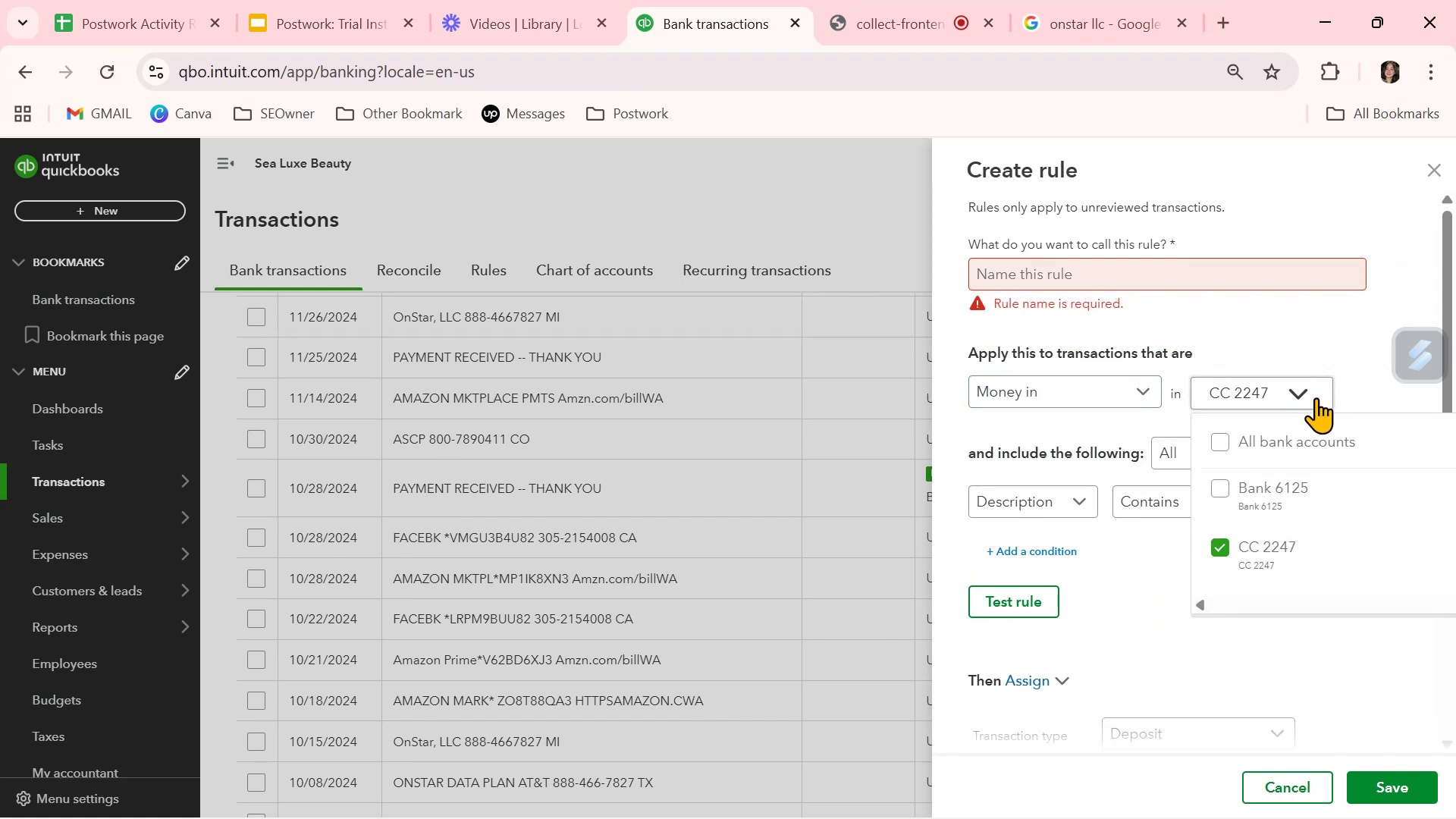 
left_click([1316, 397])
 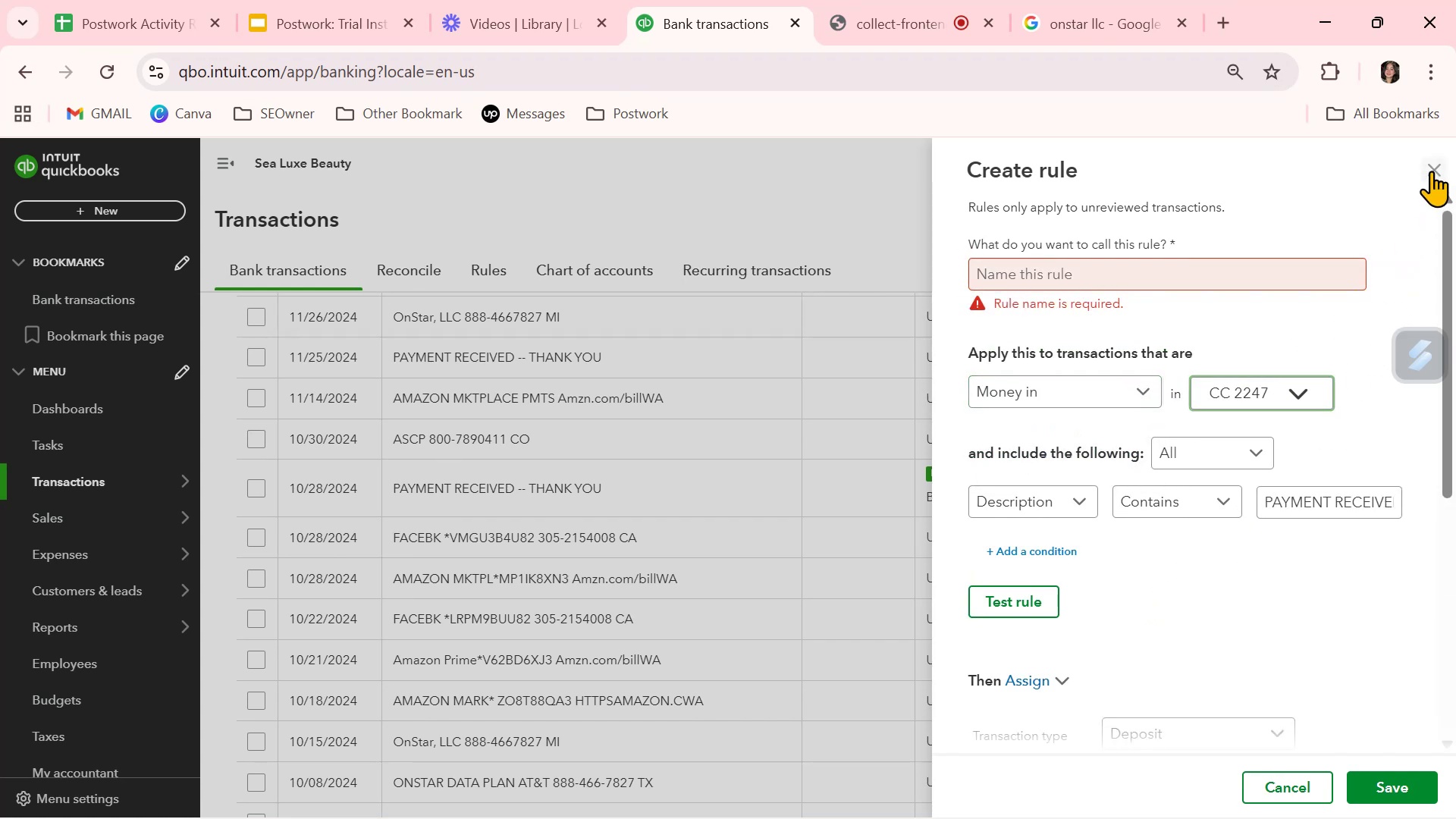 
left_click([1432, 169])
 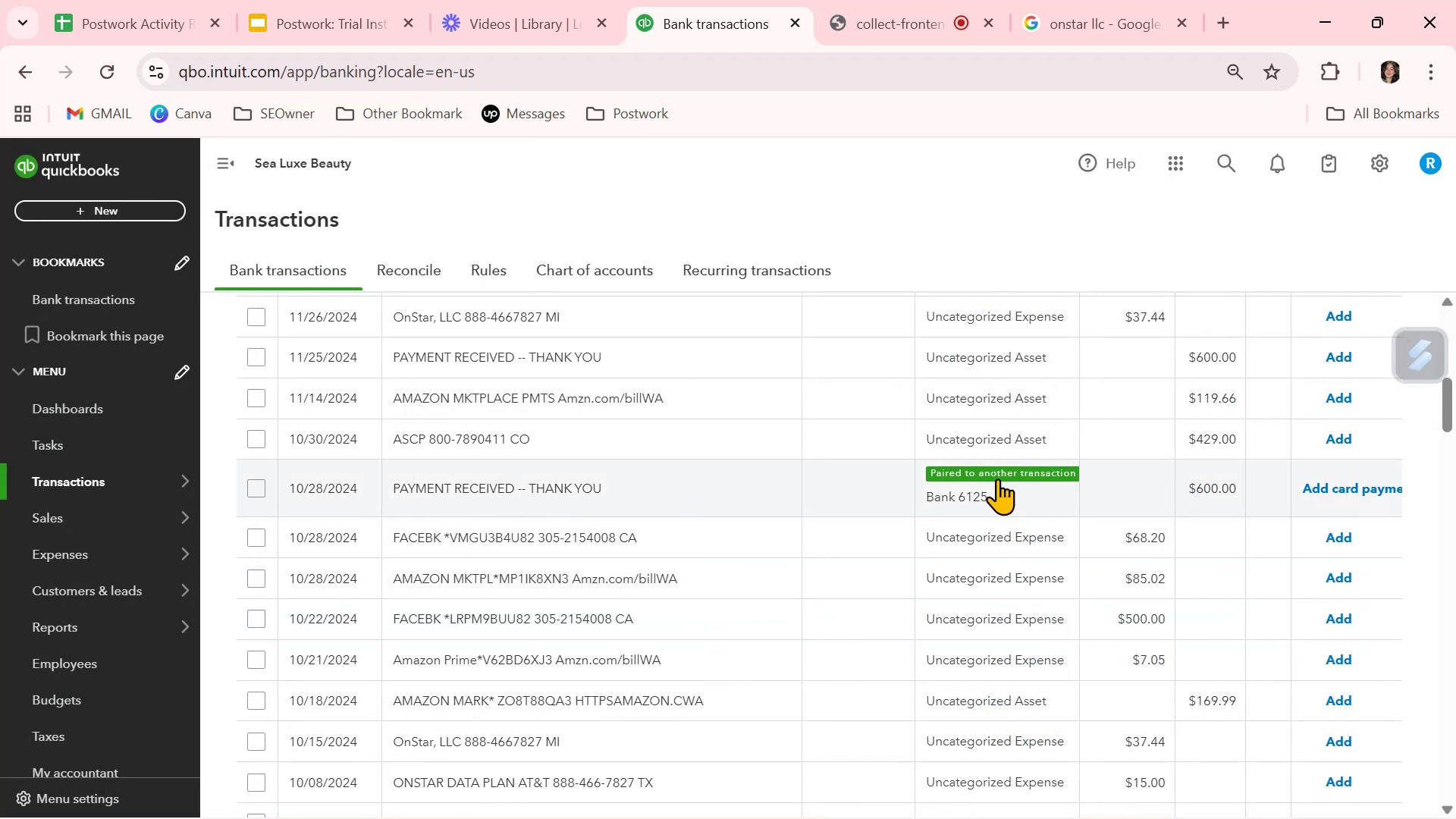 
left_click([996, 472])
 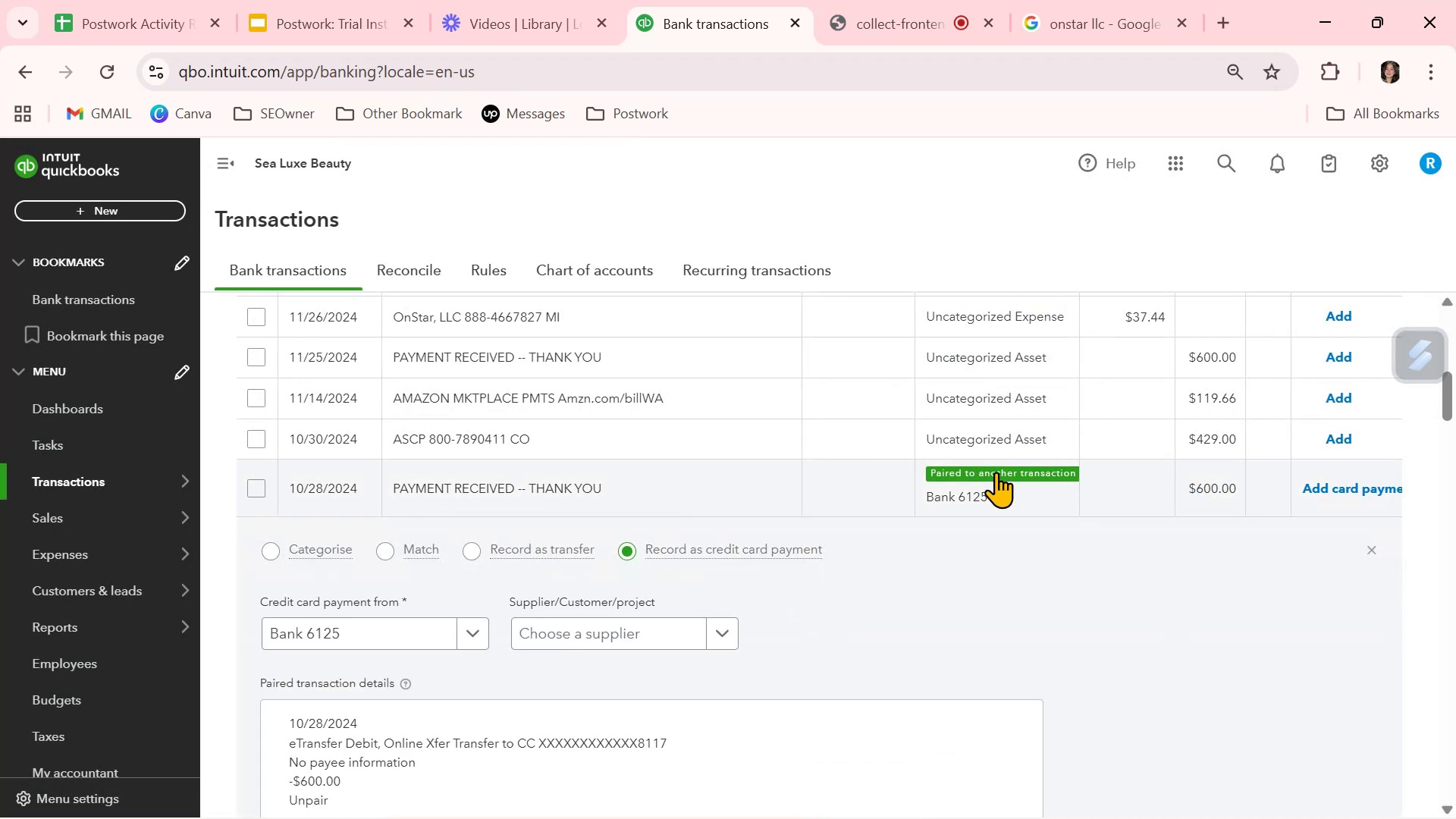 
scroll: coordinate [862, 687], scroll_direction: down, amount: 2.0
 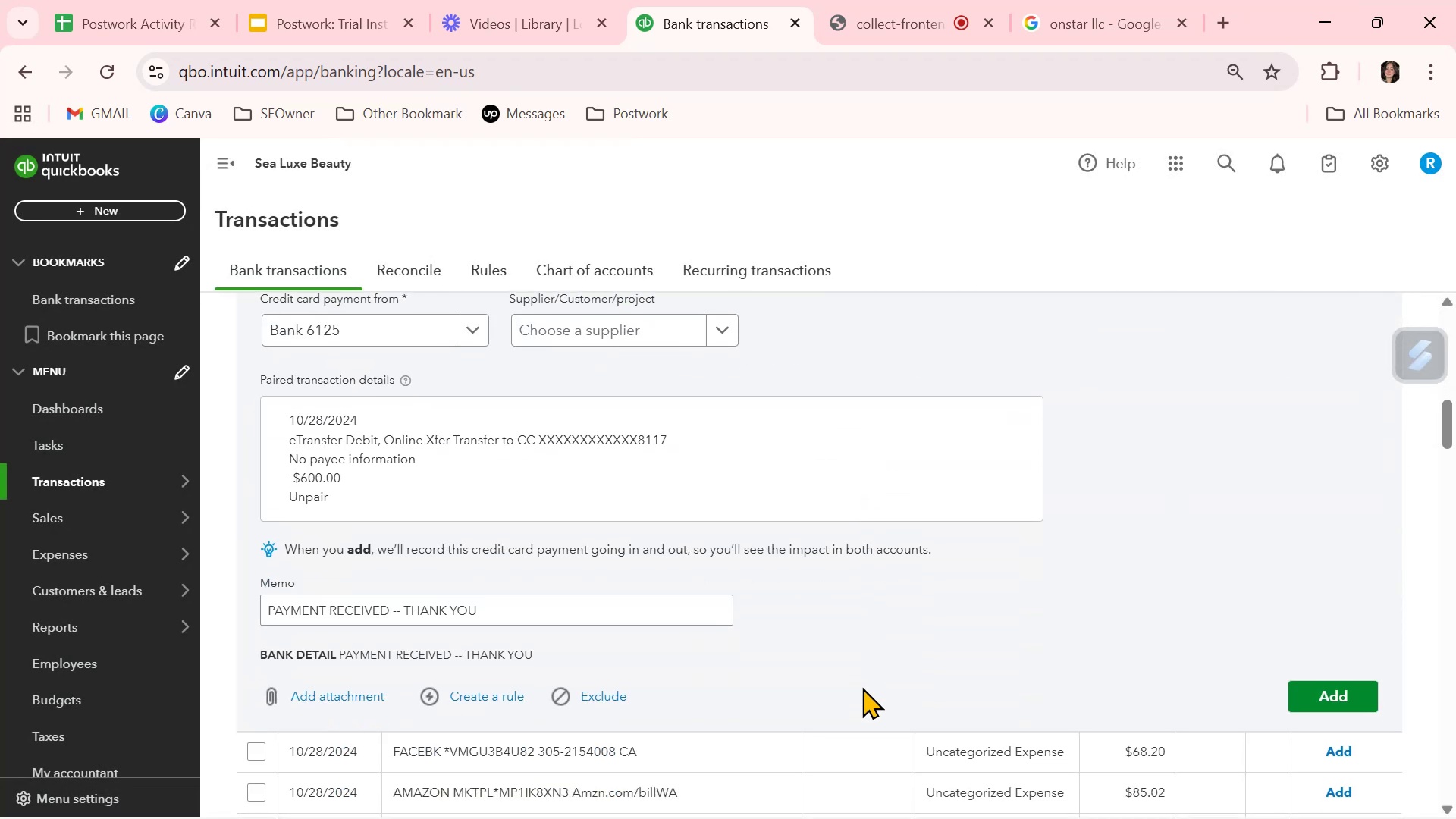 
scroll: coordinate [862, 687], scroll_direction: up, amount: 1.0
 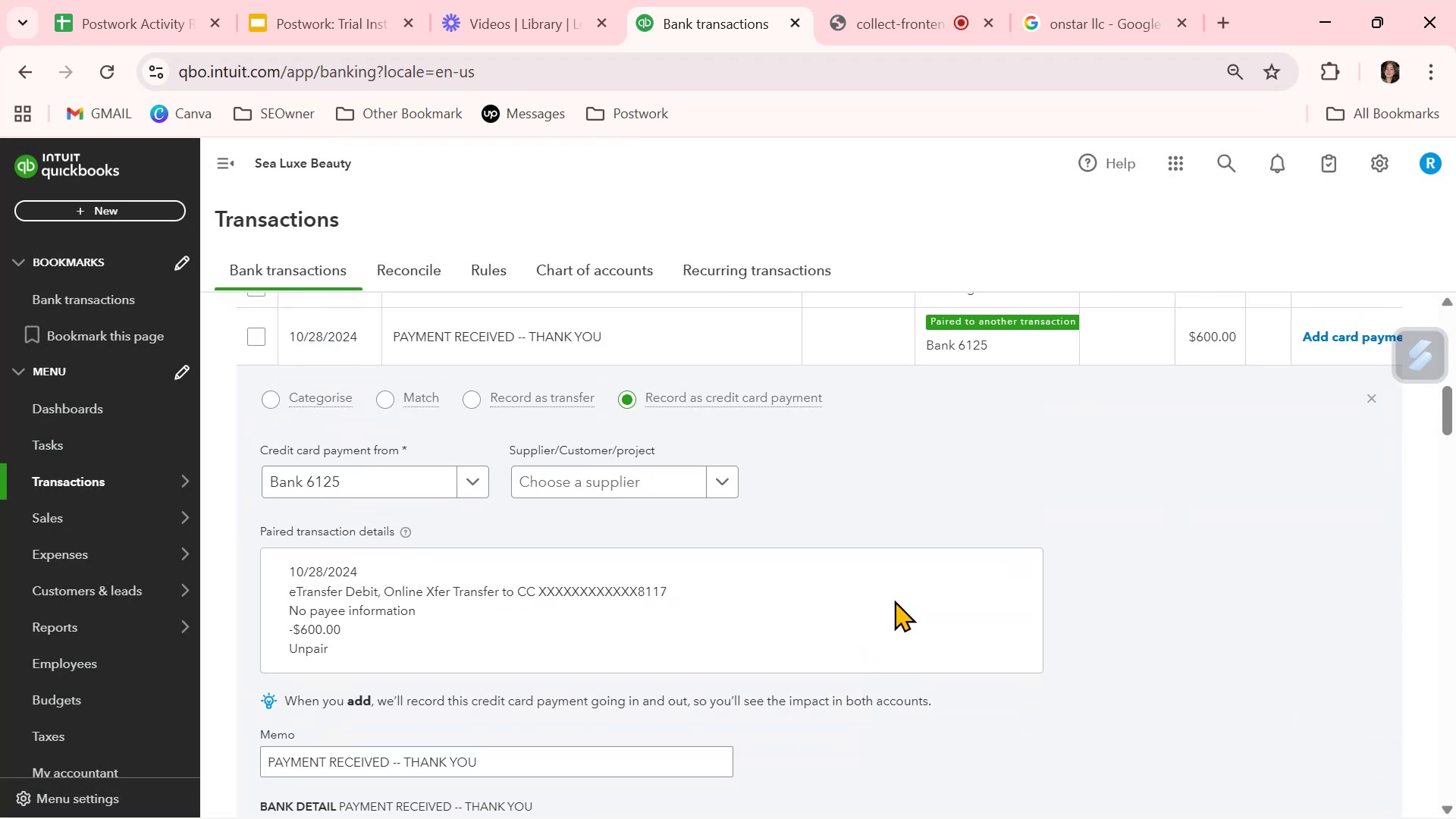 
wait(5.53)
 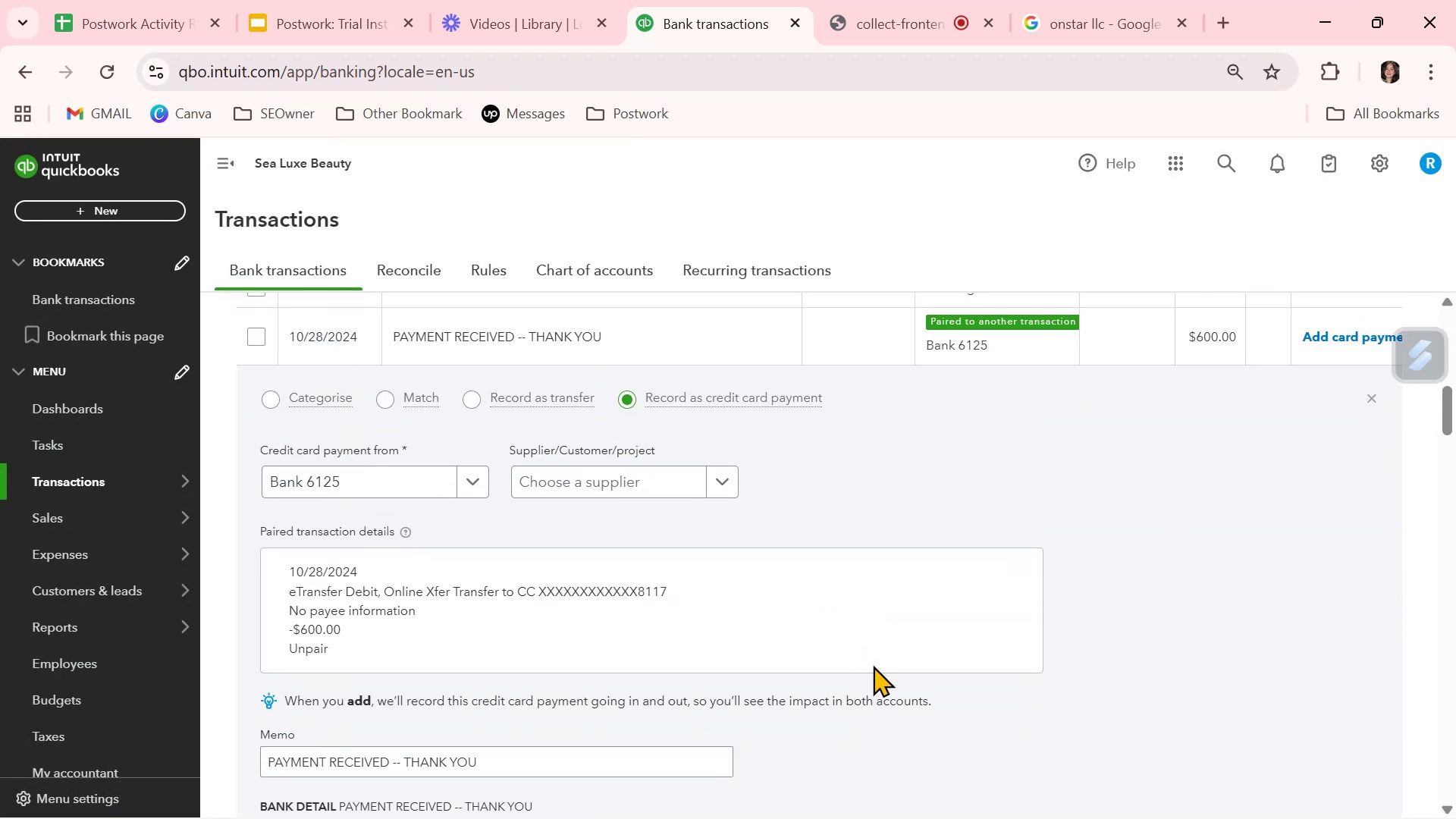 
scroll: coordinate [952, 469], scroll_direction: up, amount: 2.0
 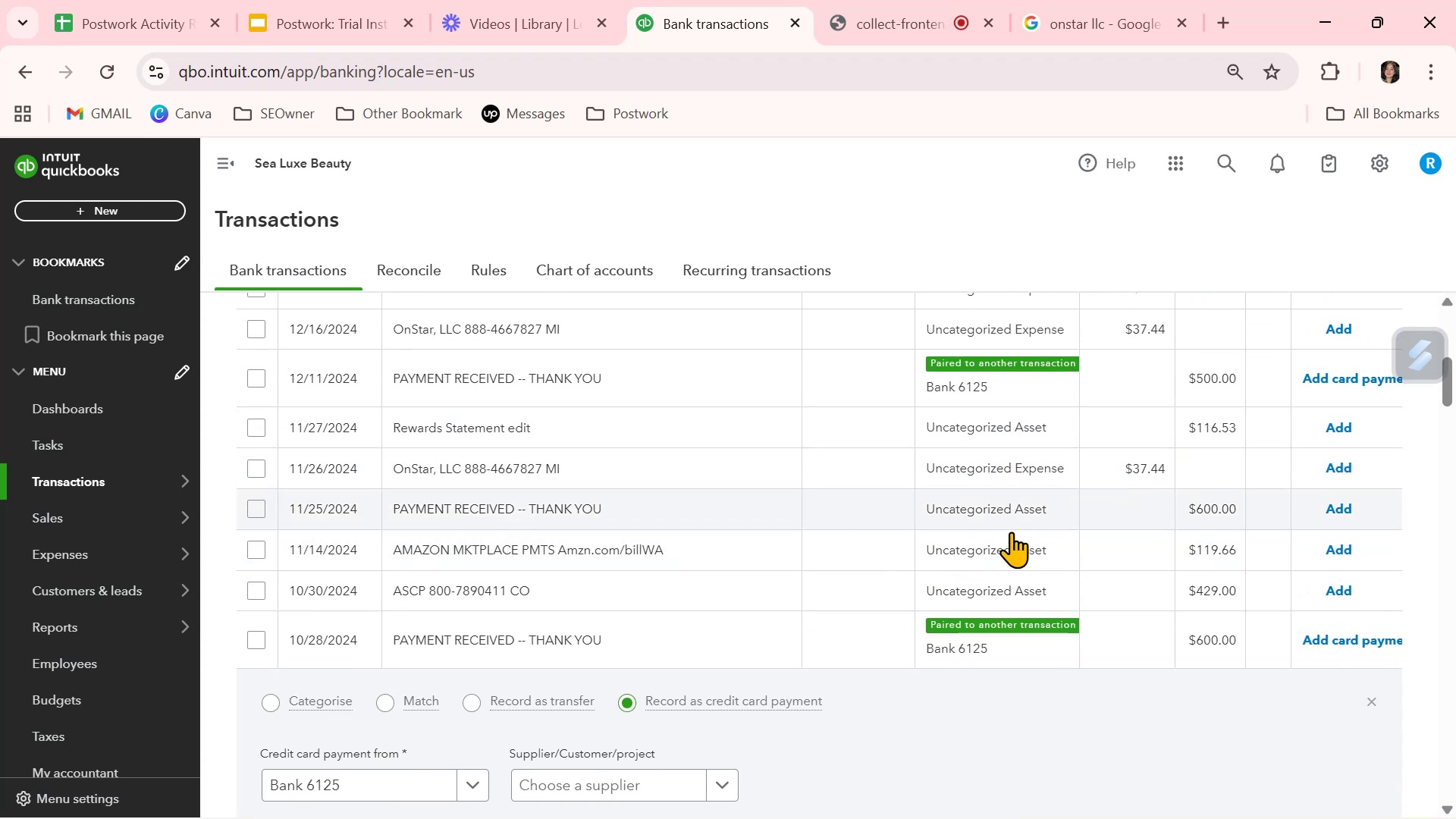 
left_click([1011, 503])
 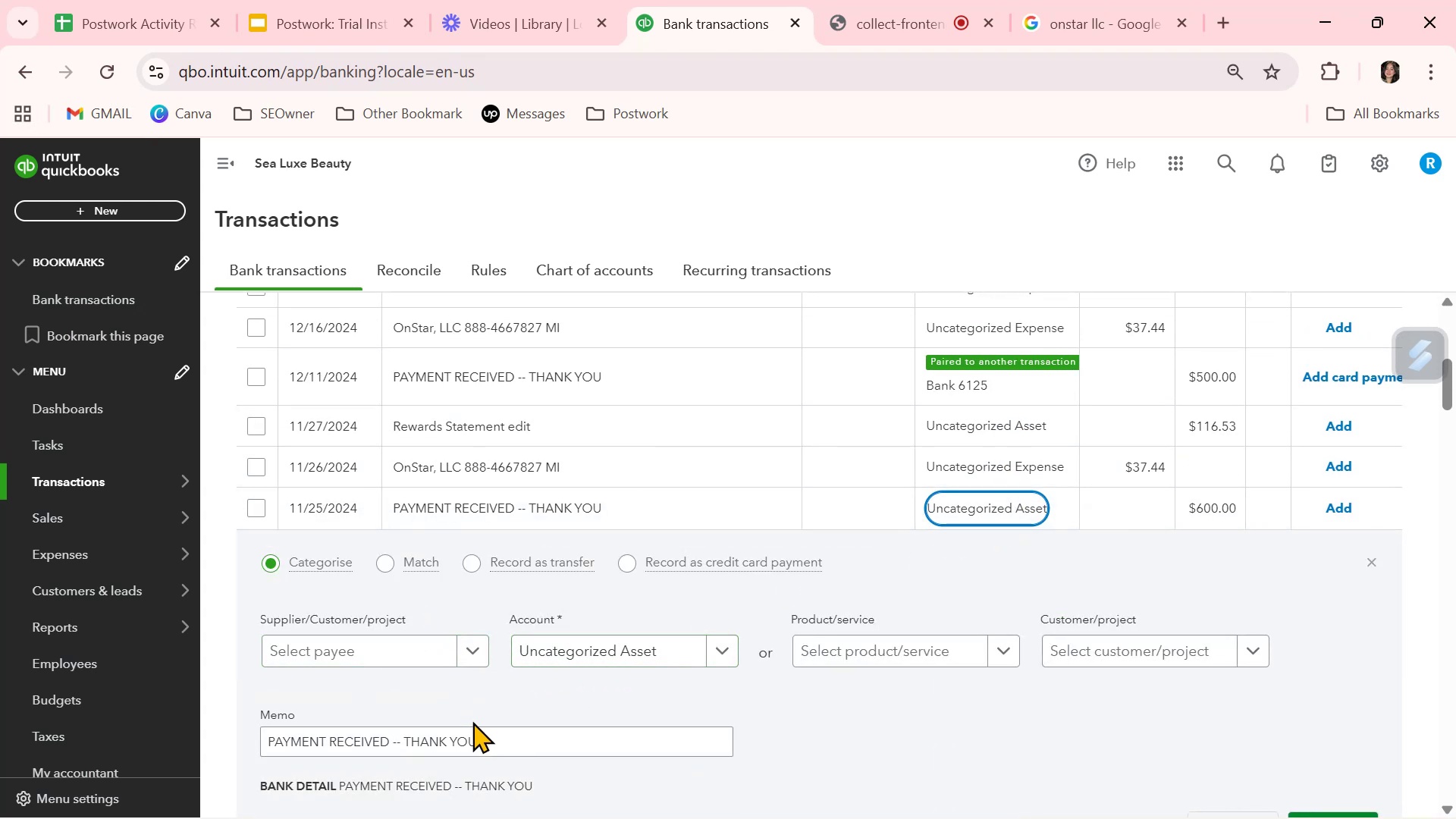 
left_click([473, 647])
 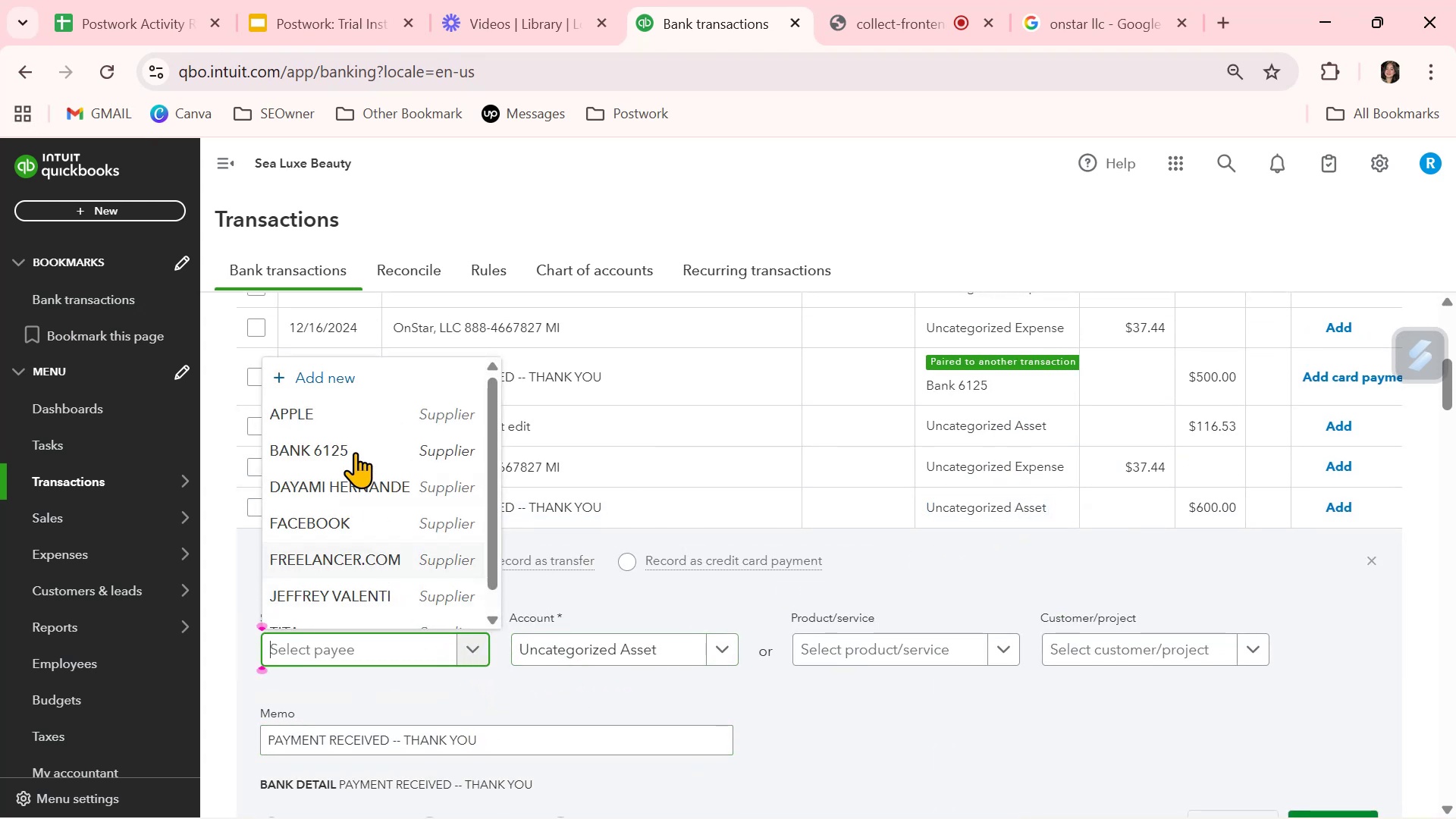 
left_click([355, 444])
 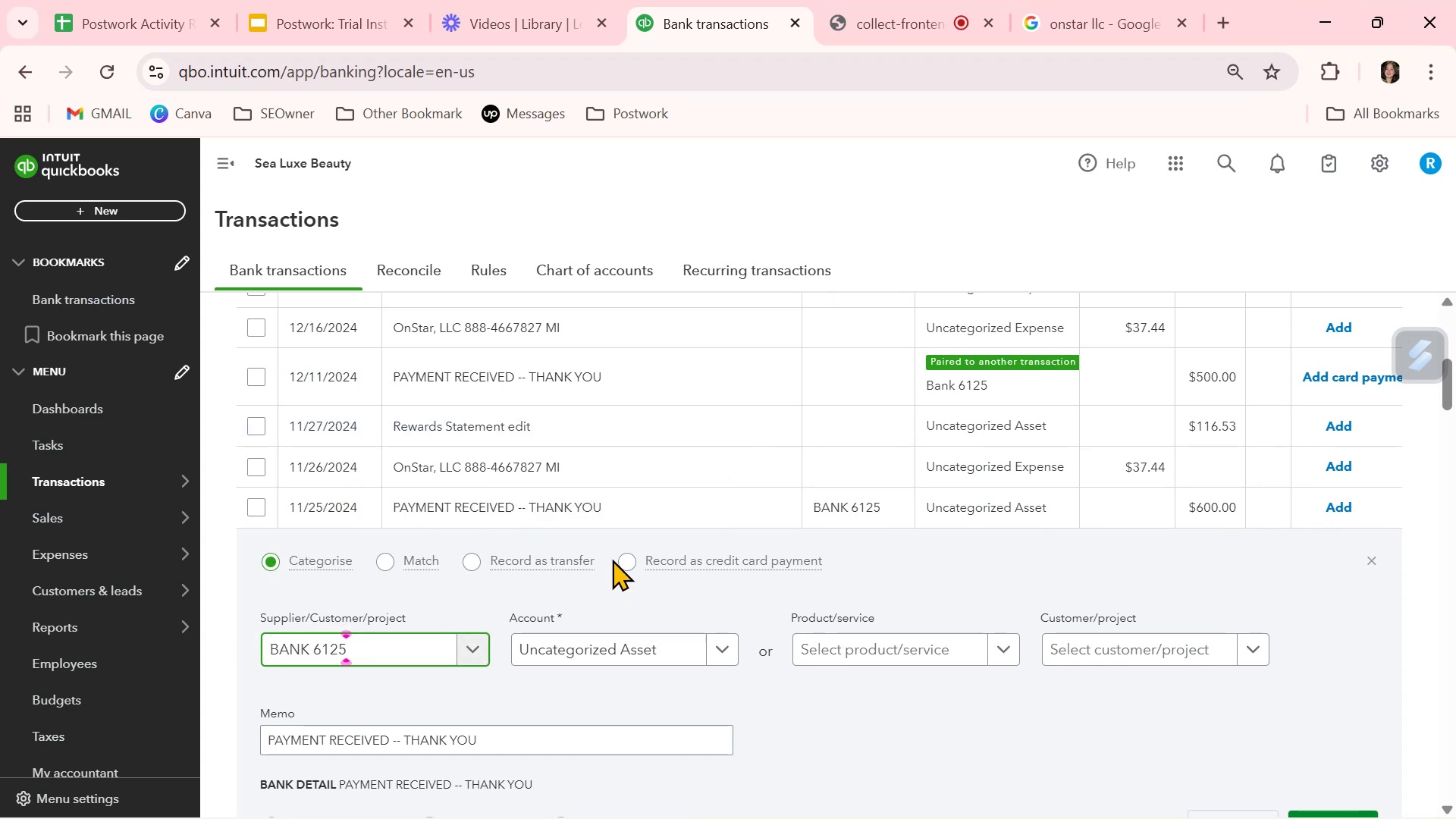 
left_click([625, 559])
 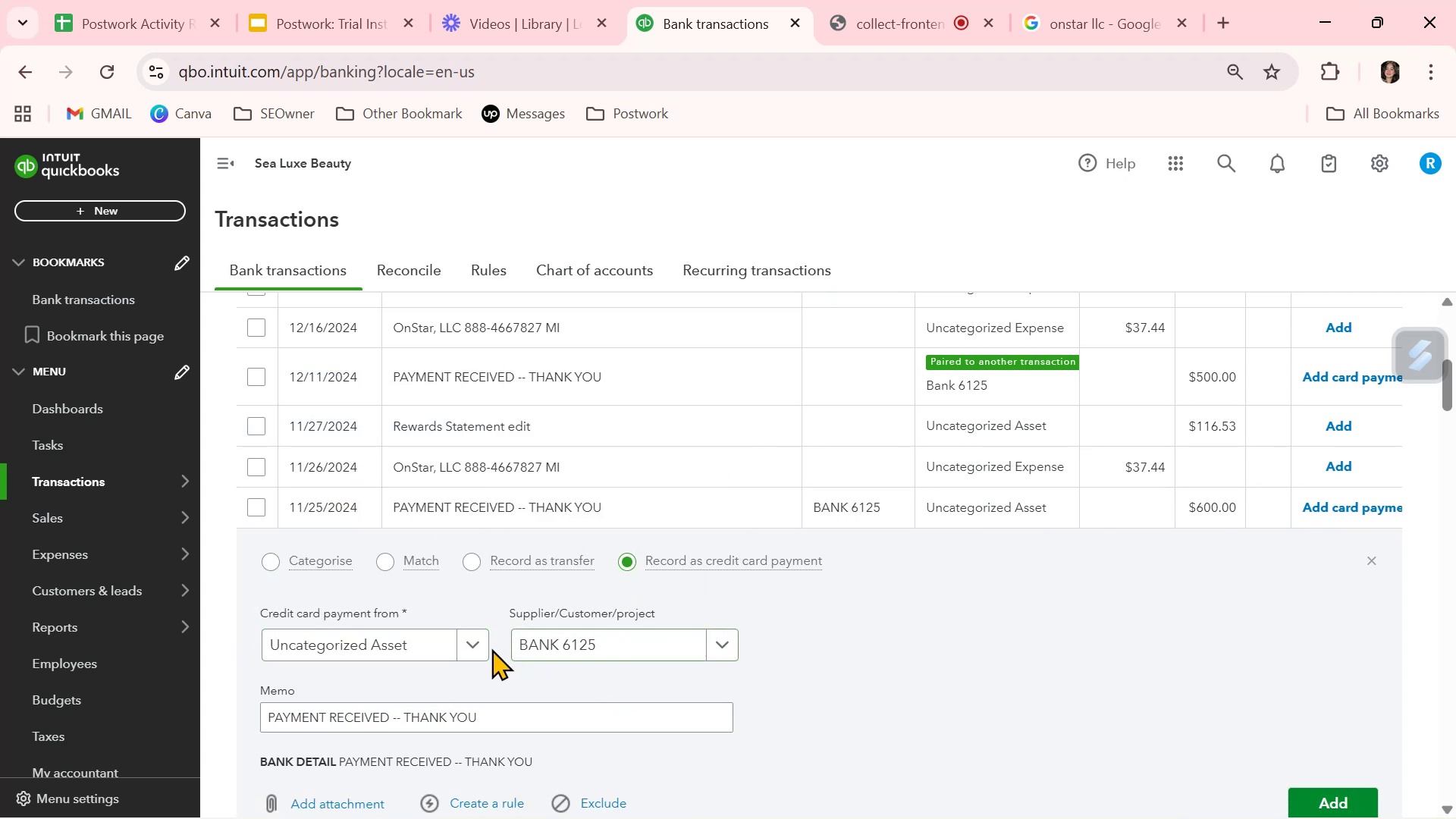 
left_click([475, 646])
 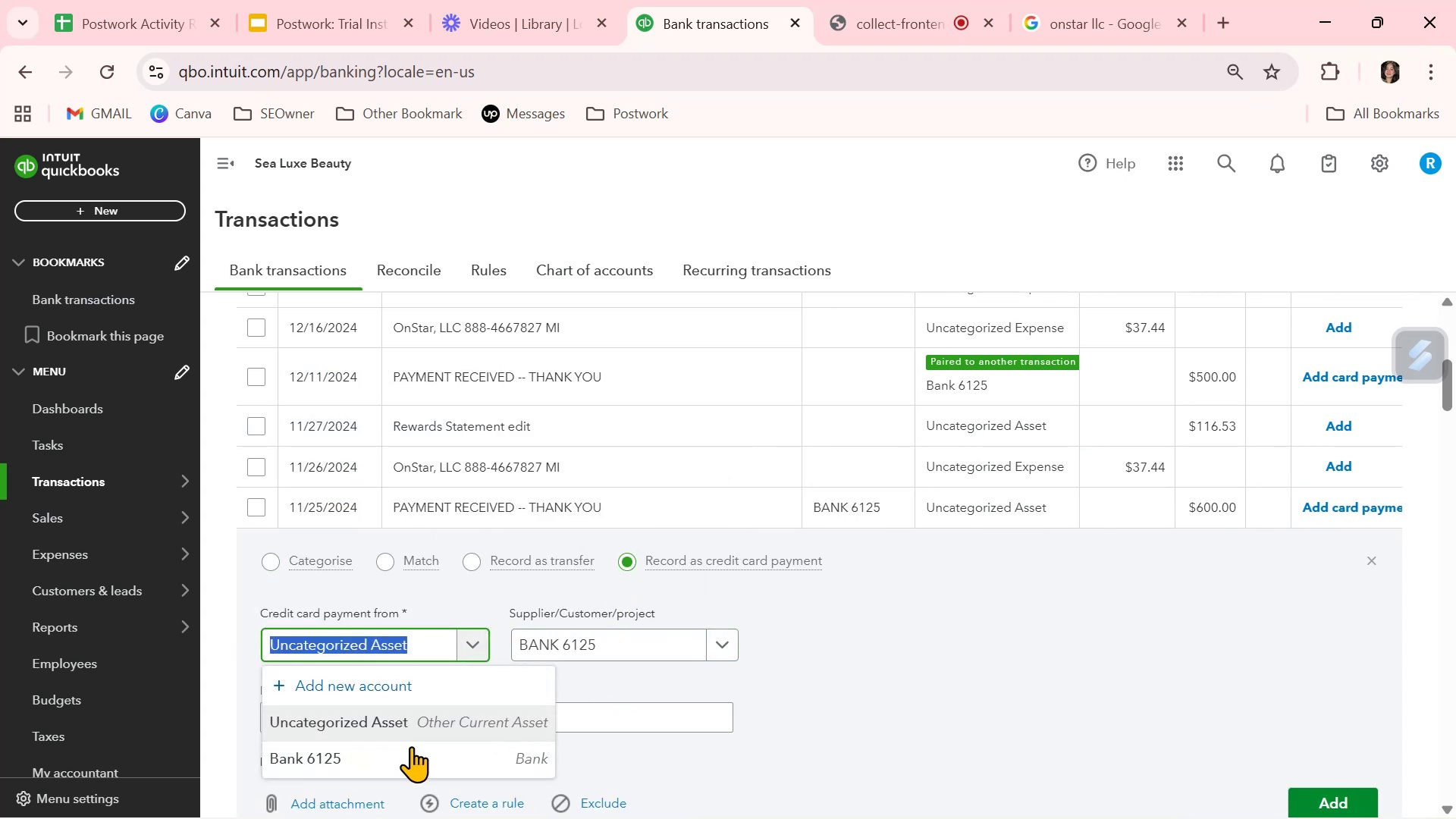 
left_click([409, 761])
 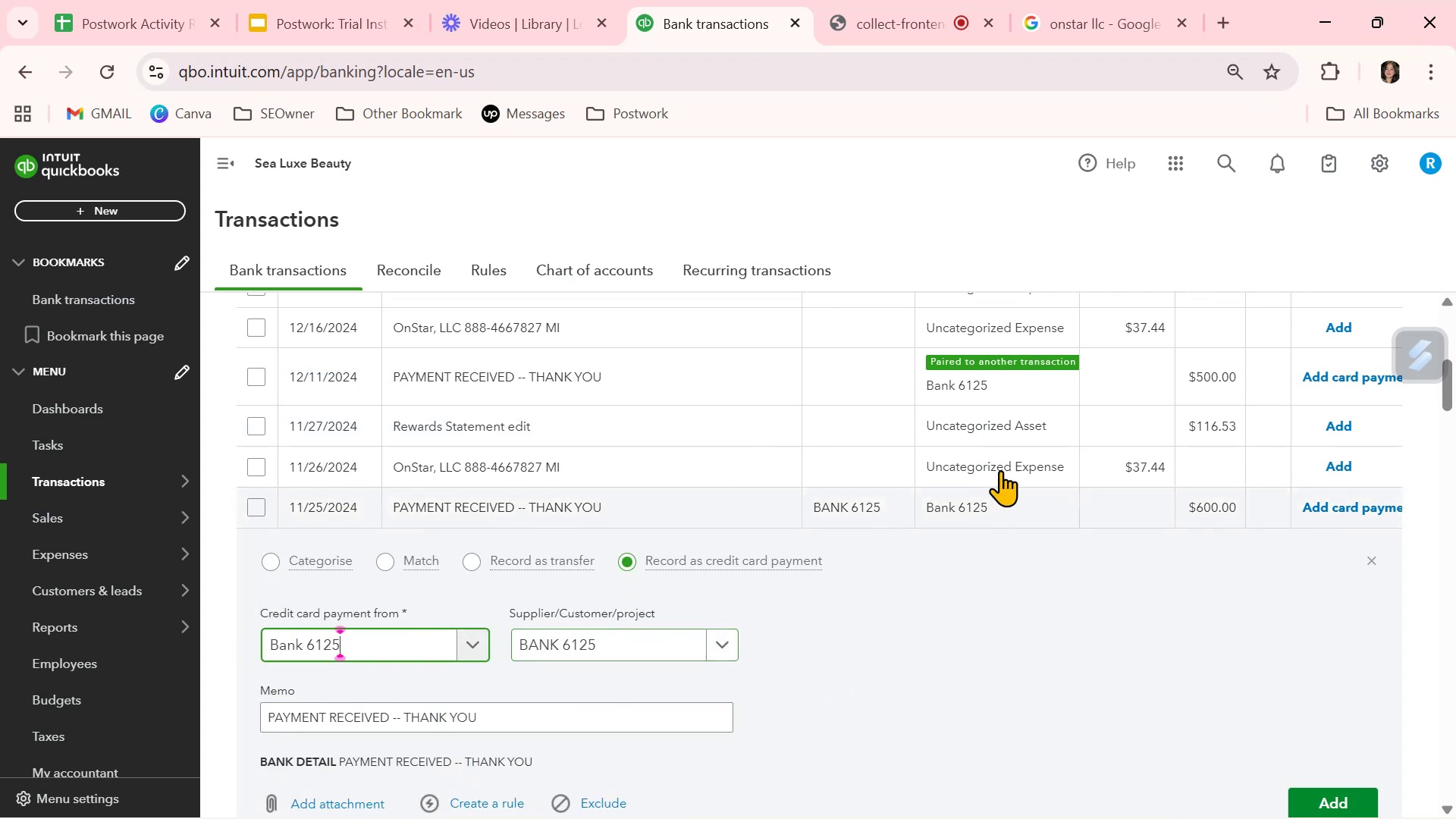 
left_click([726, 647])
 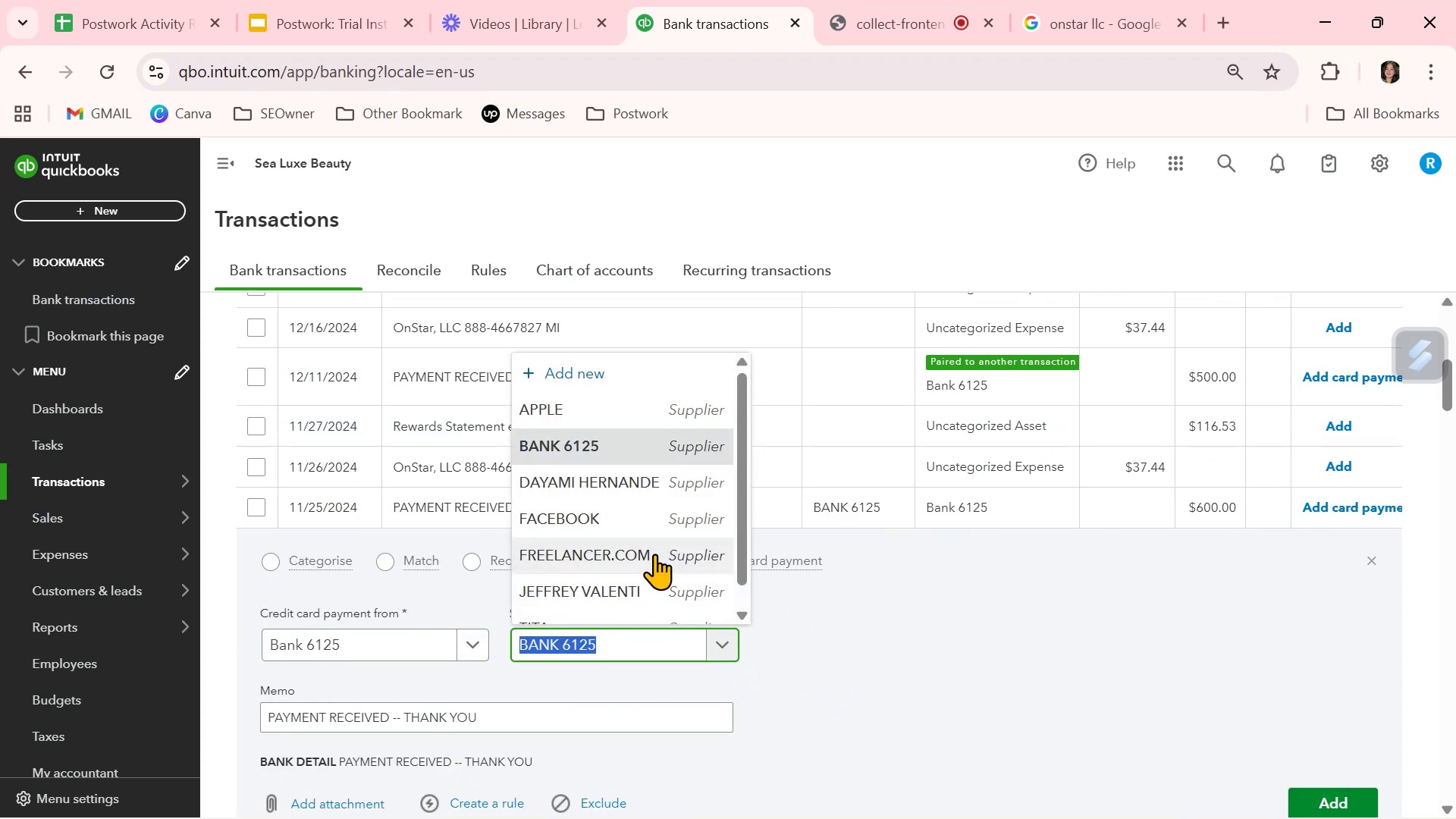 
scroll: coordinate [654, 554], scroll_direction: none, amount: 0.0
 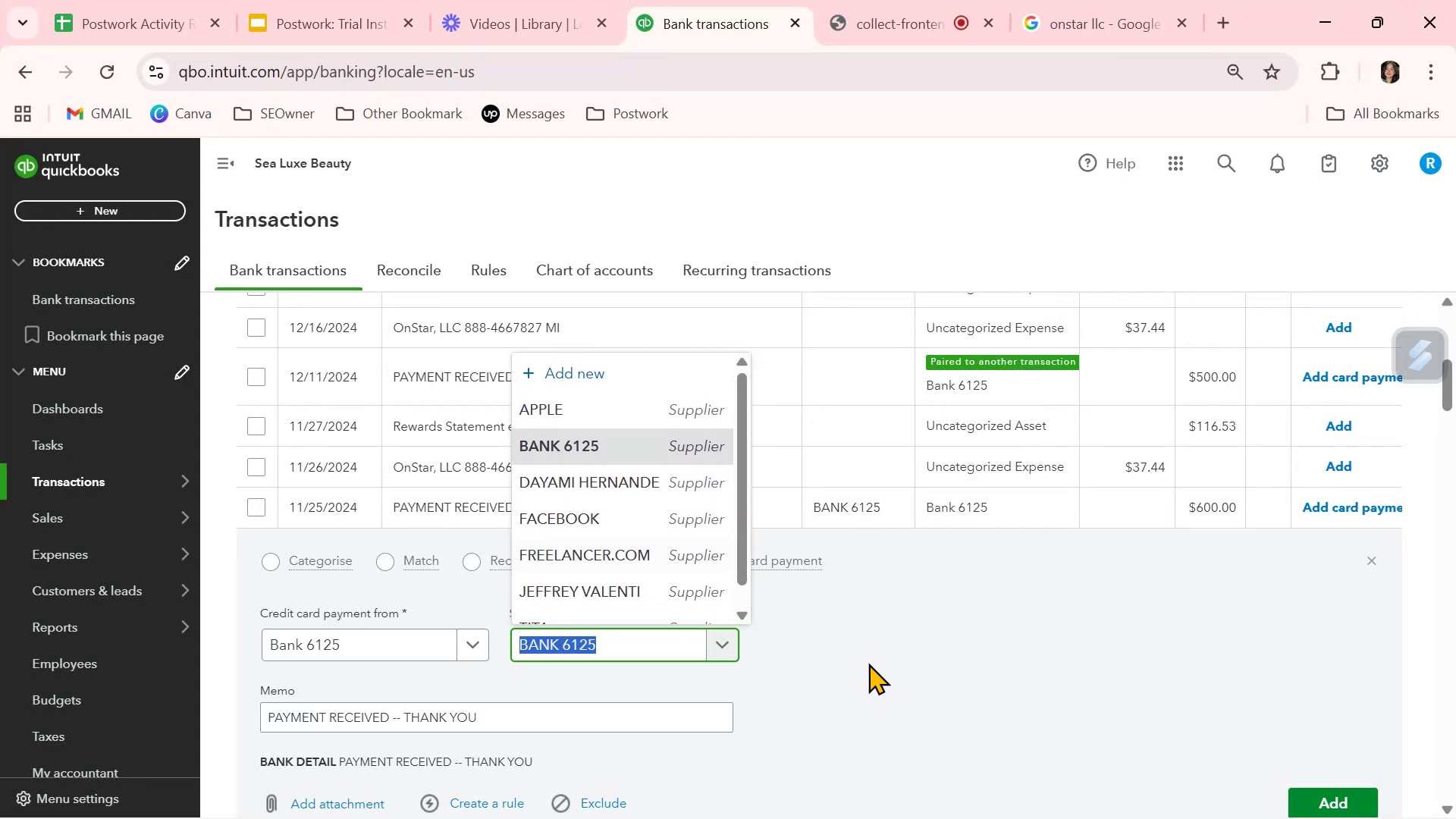 
left_click([892, 680])
 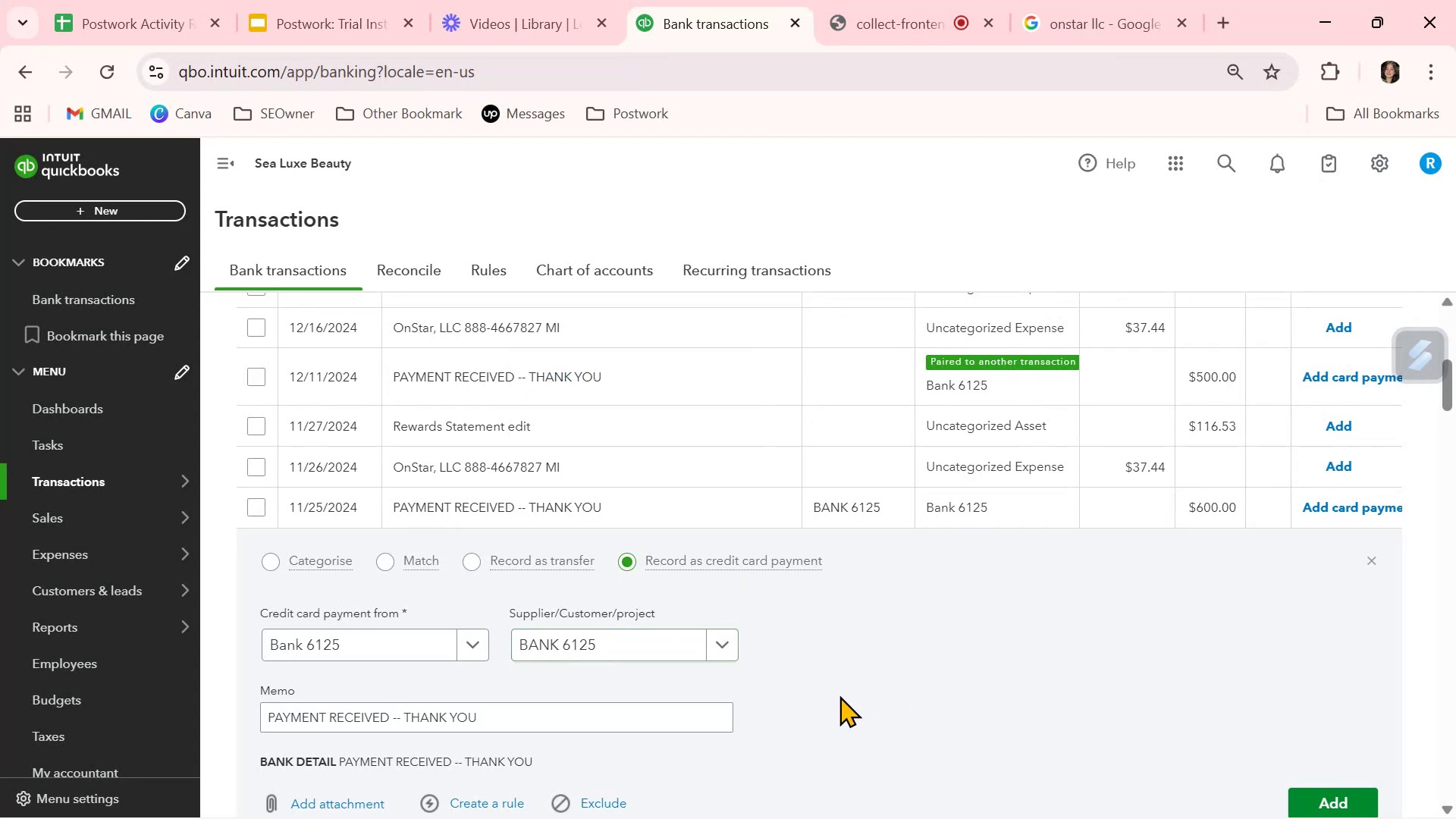 
scroll: coordinate [838, 696], scroll_direction: down, amount: 1.0
 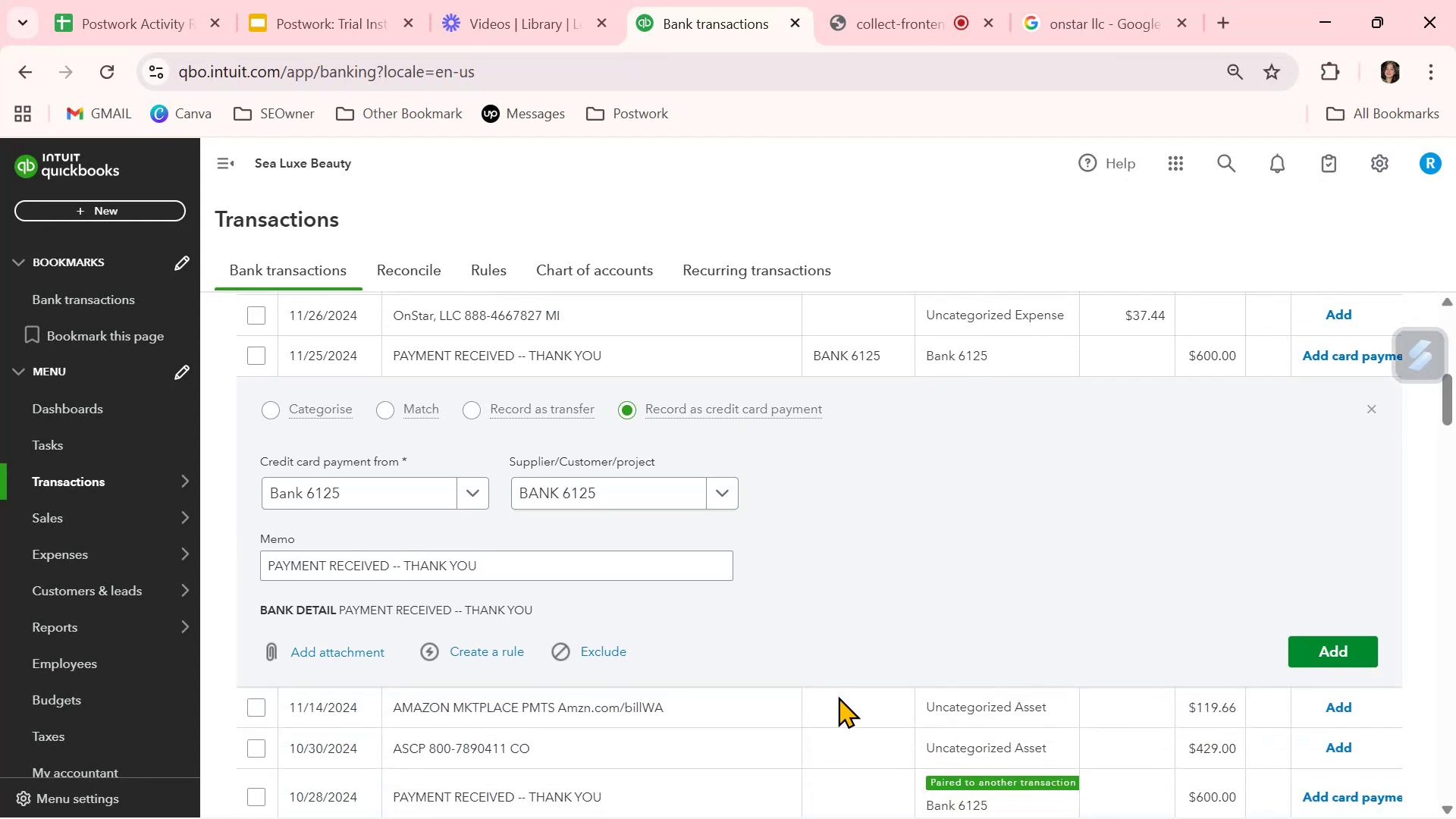 
scroll: coordinate [838, 696], scroll_direction: up, amount: 1.0
 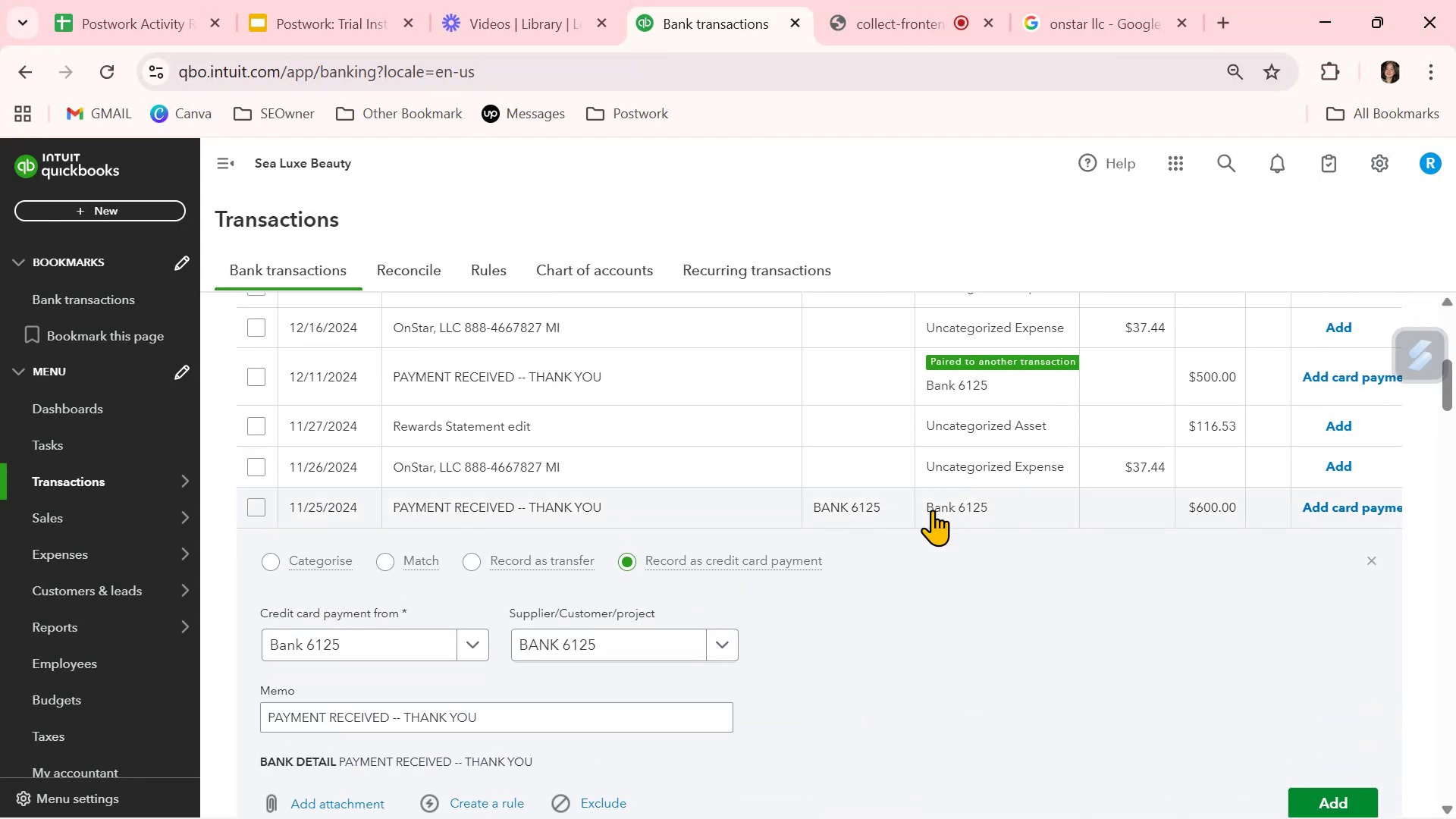 
left_click([724, 653])
 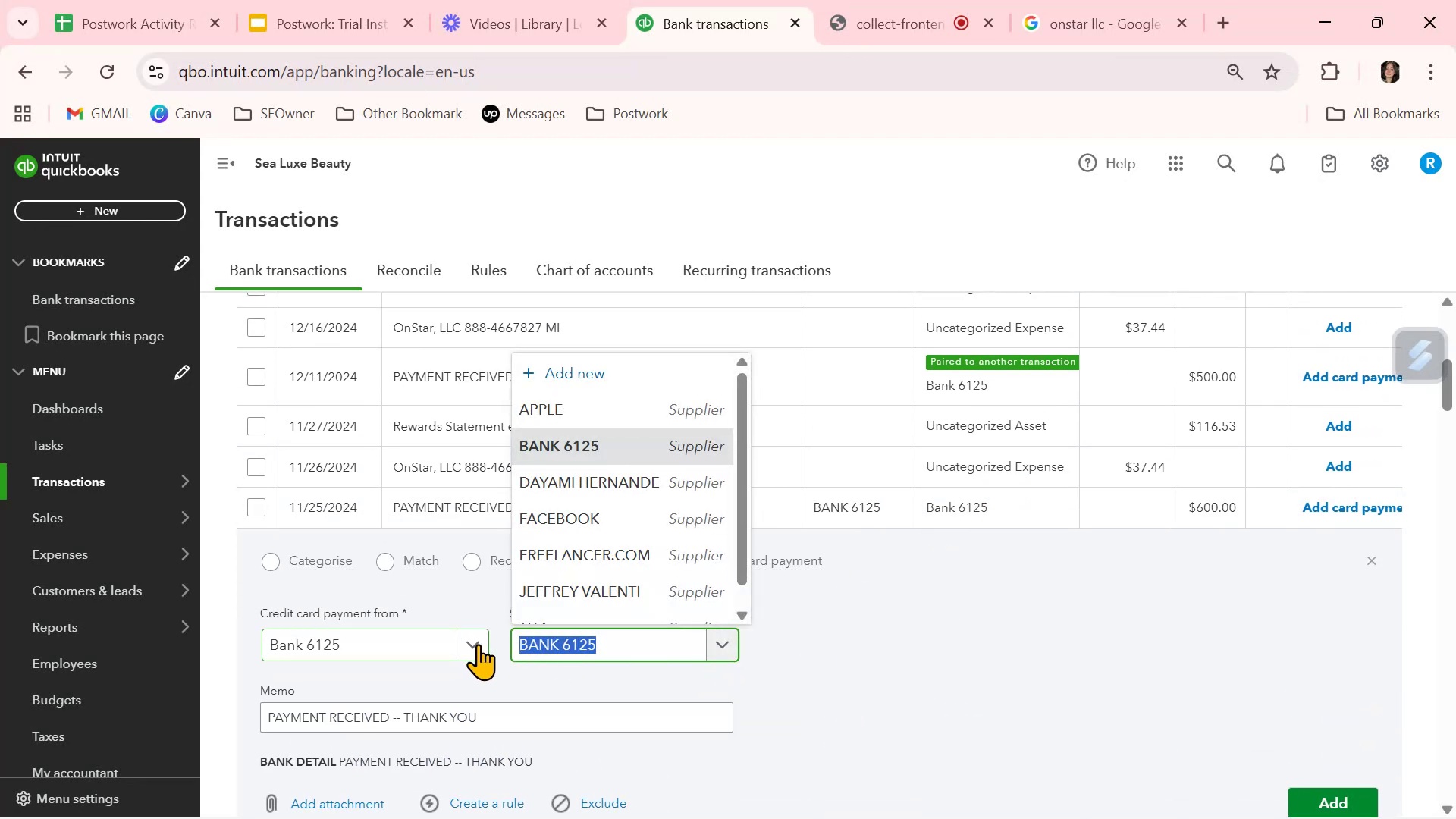 
left_click([477, 645])
 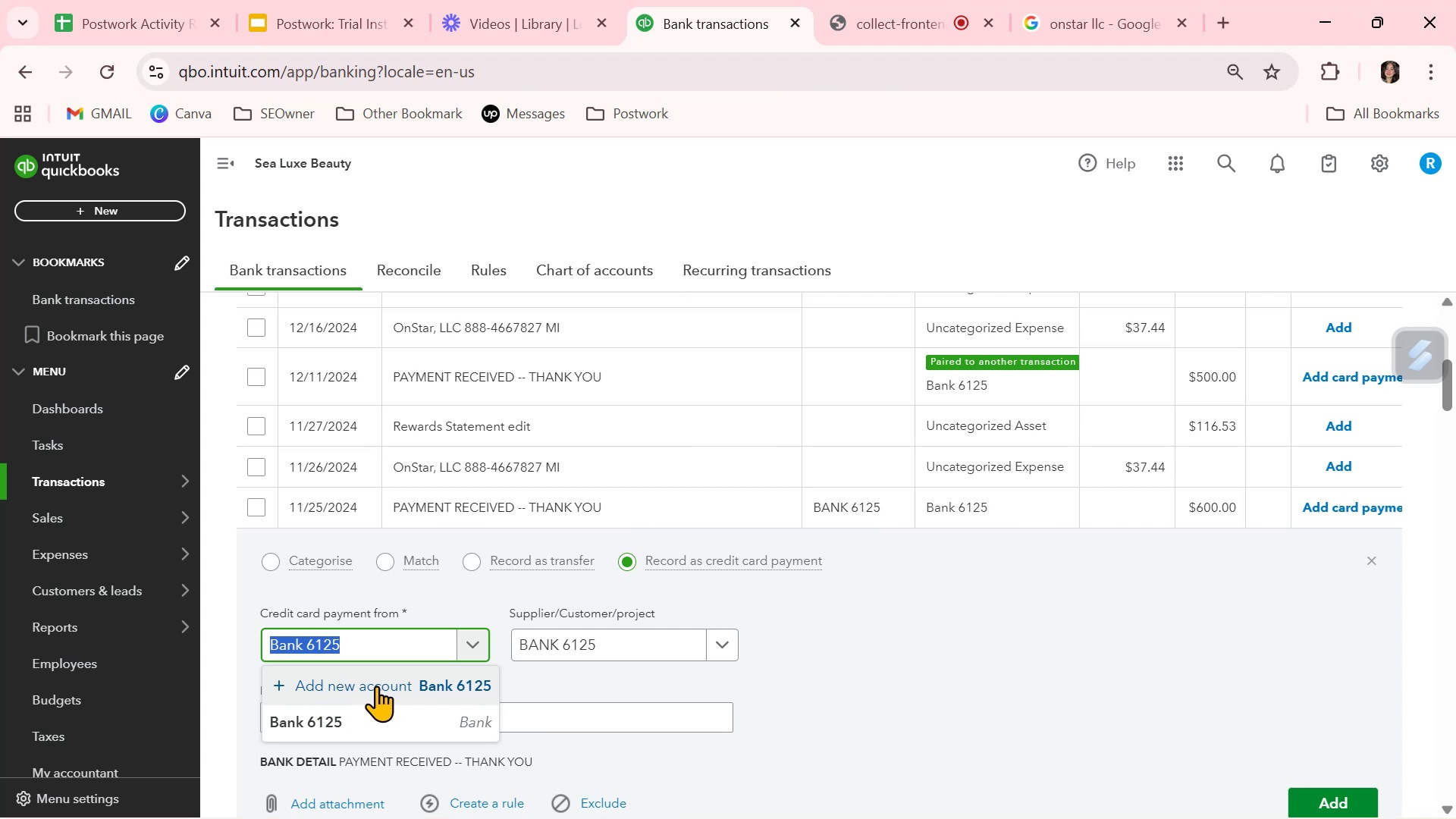 
wait(8.78)
 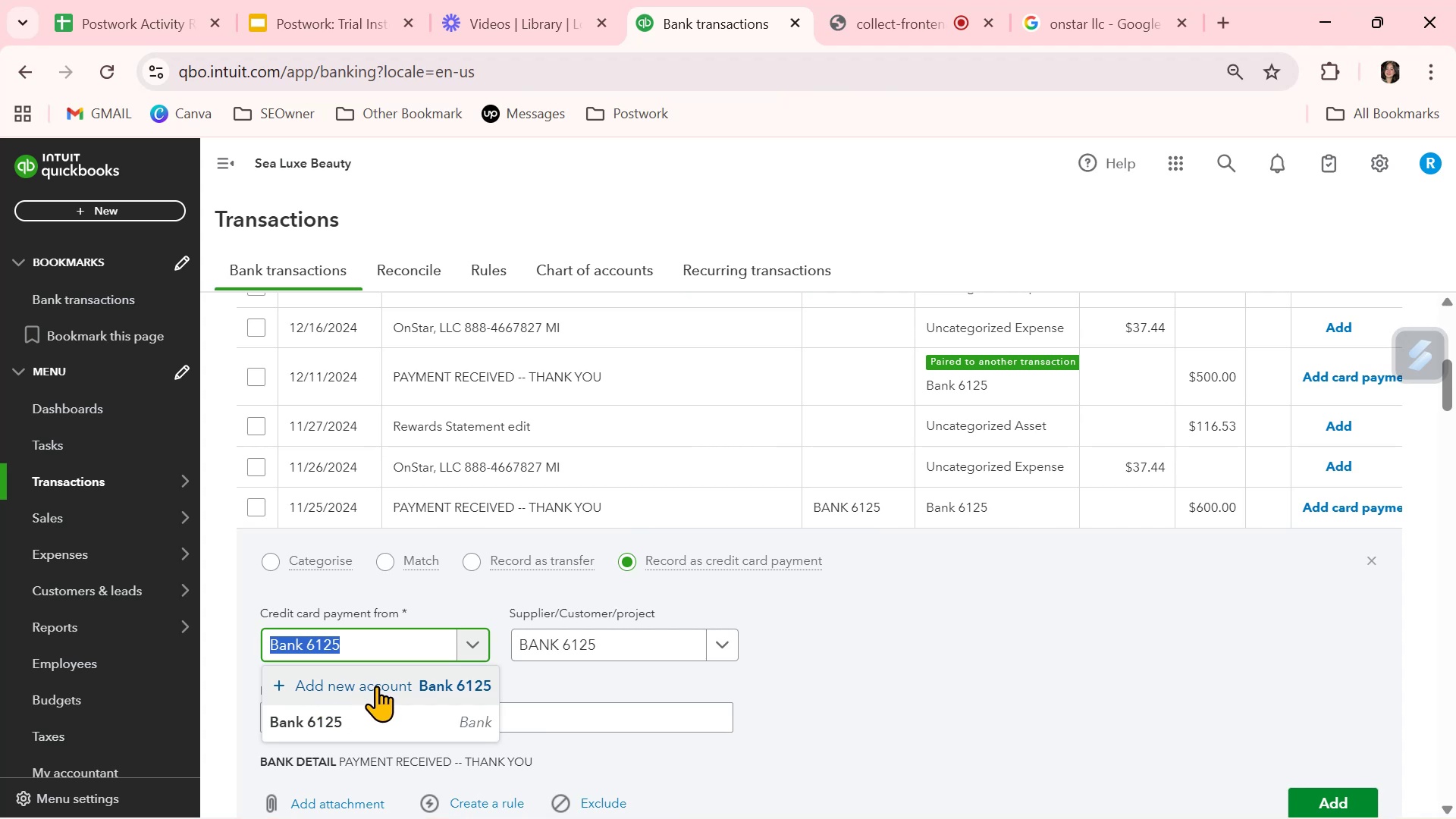 
key(Backspace)
 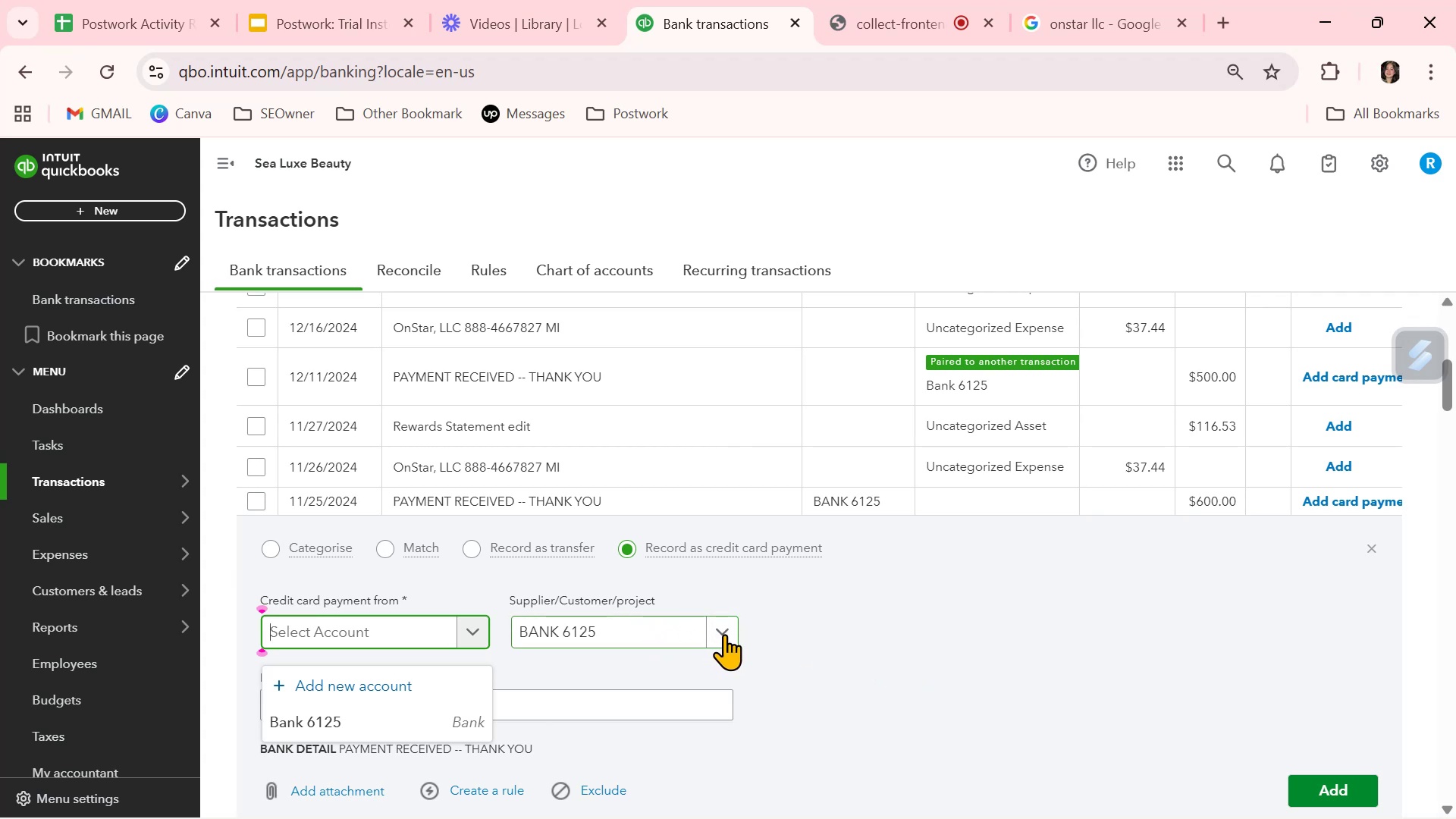 
wait(5.12)
 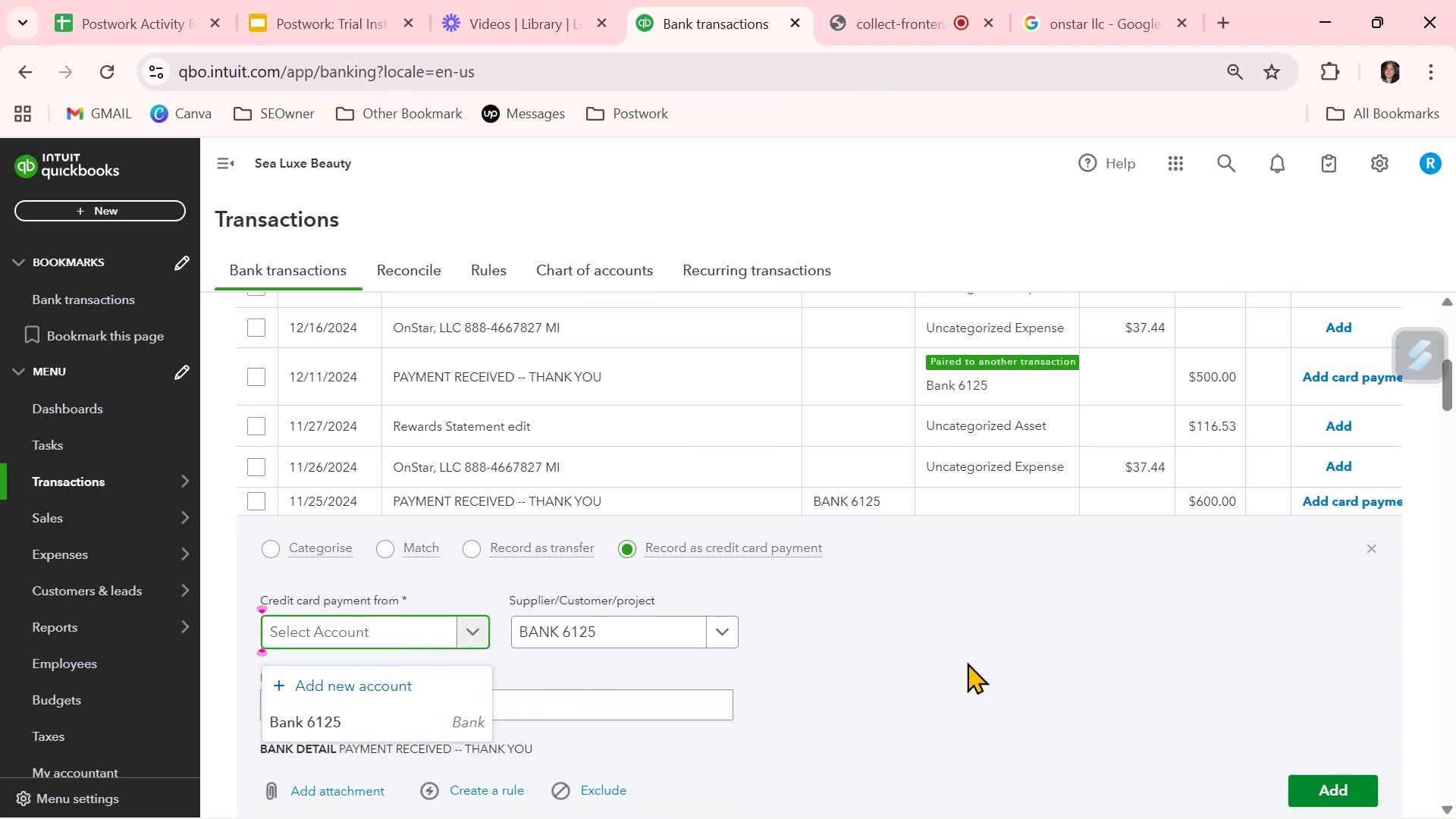 
left_click([372, 726])
 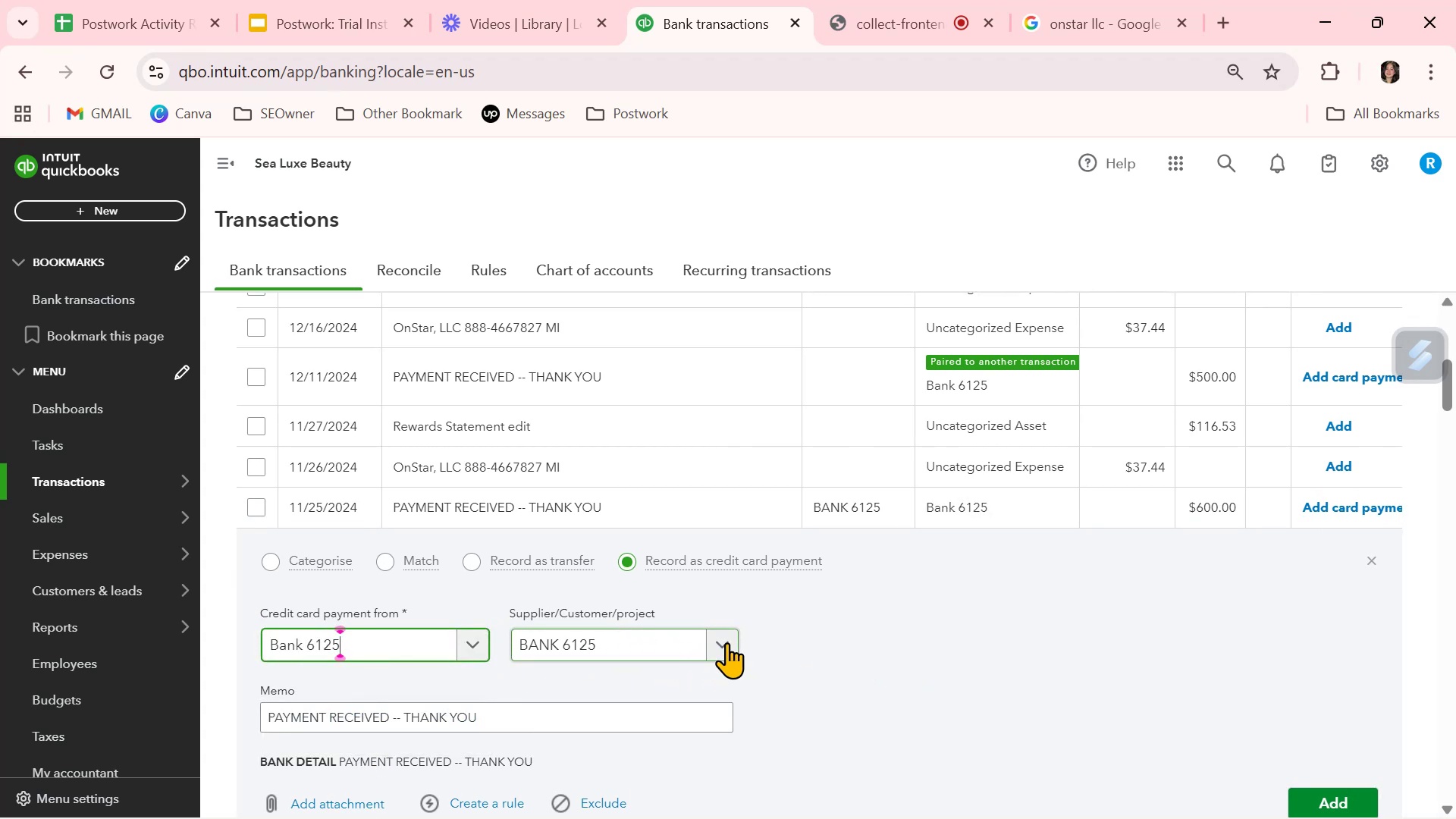 
left_click([720, 647])
 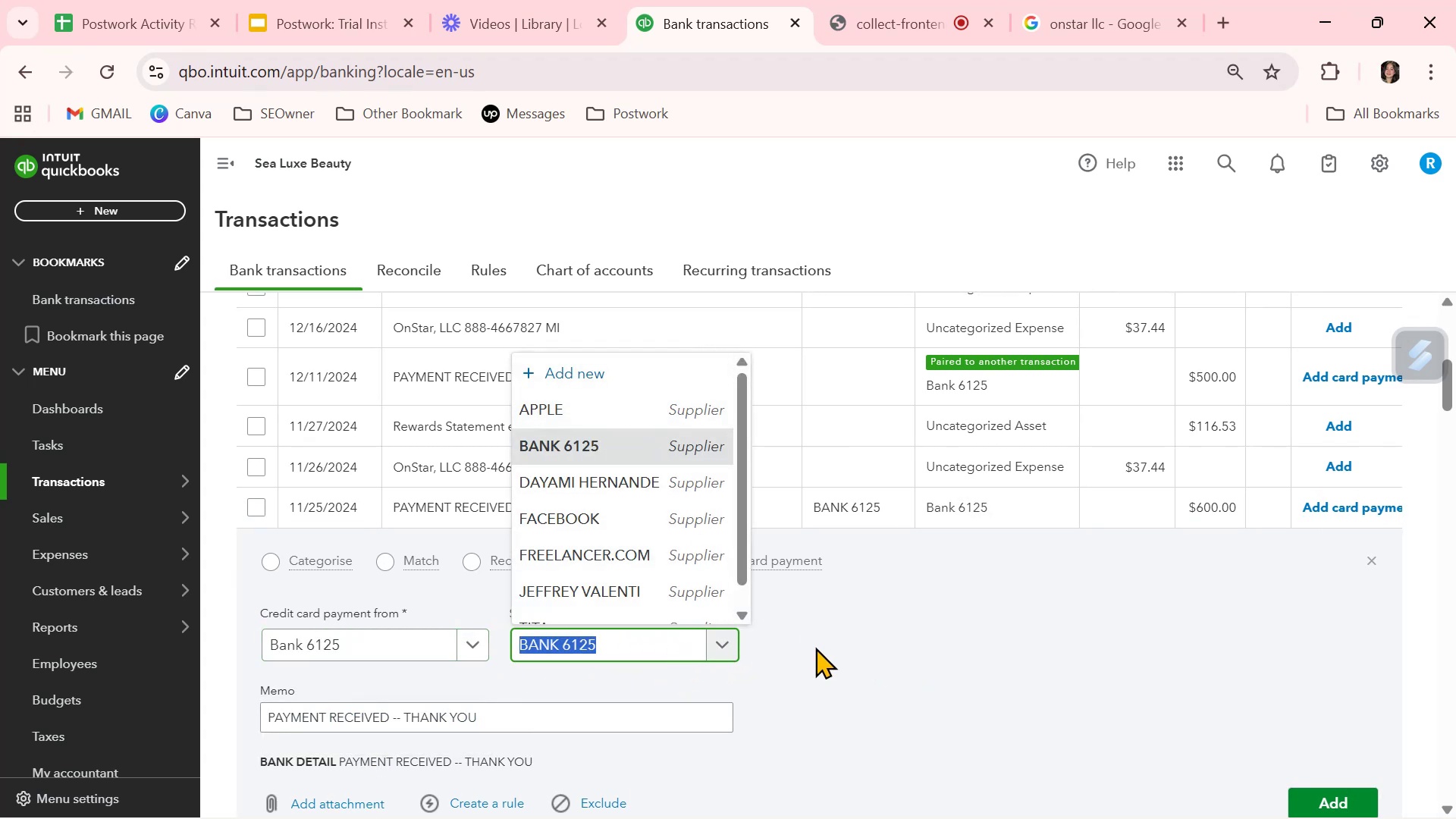 
key(Backspace)
 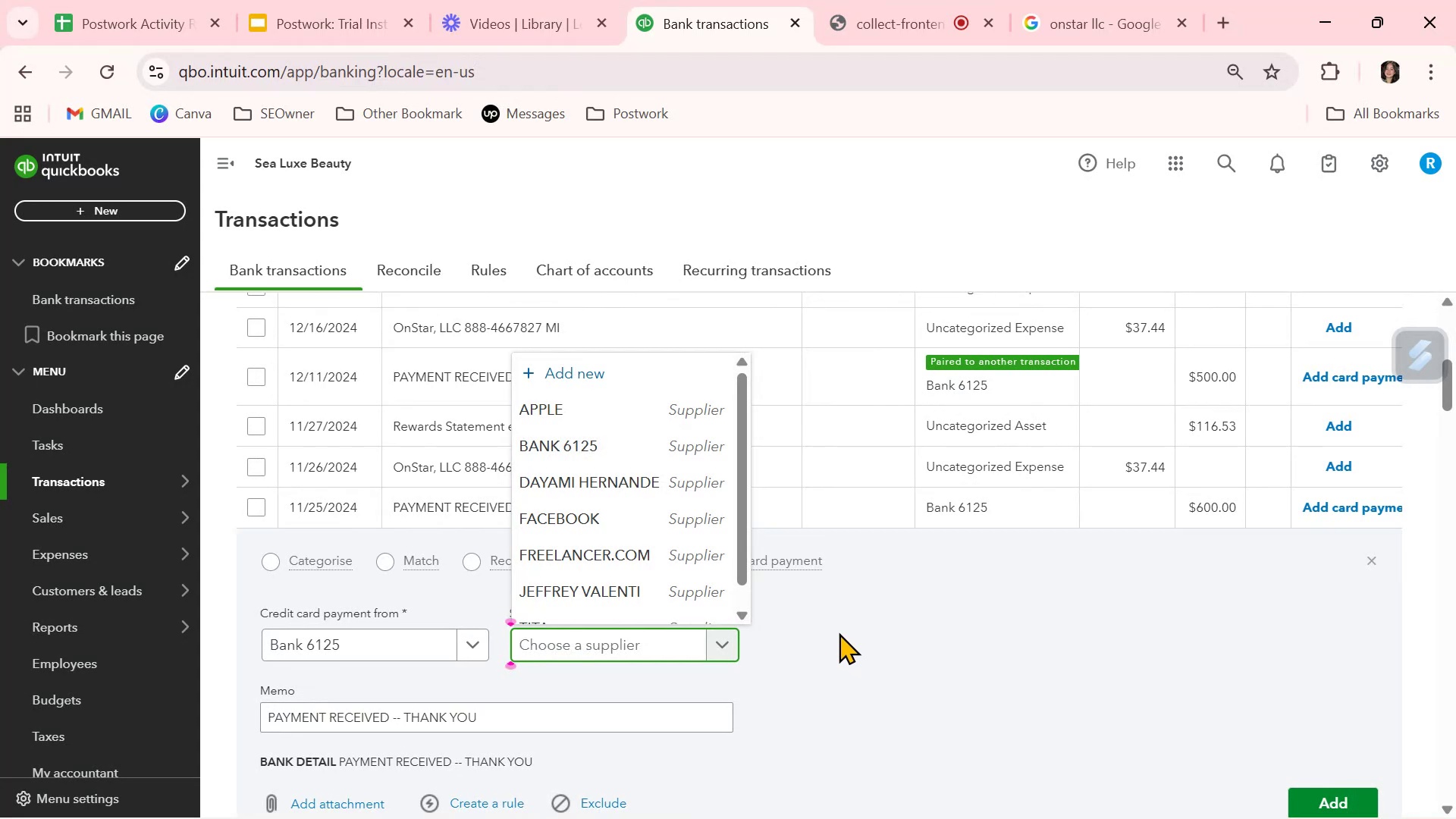 
wait(8.32)
 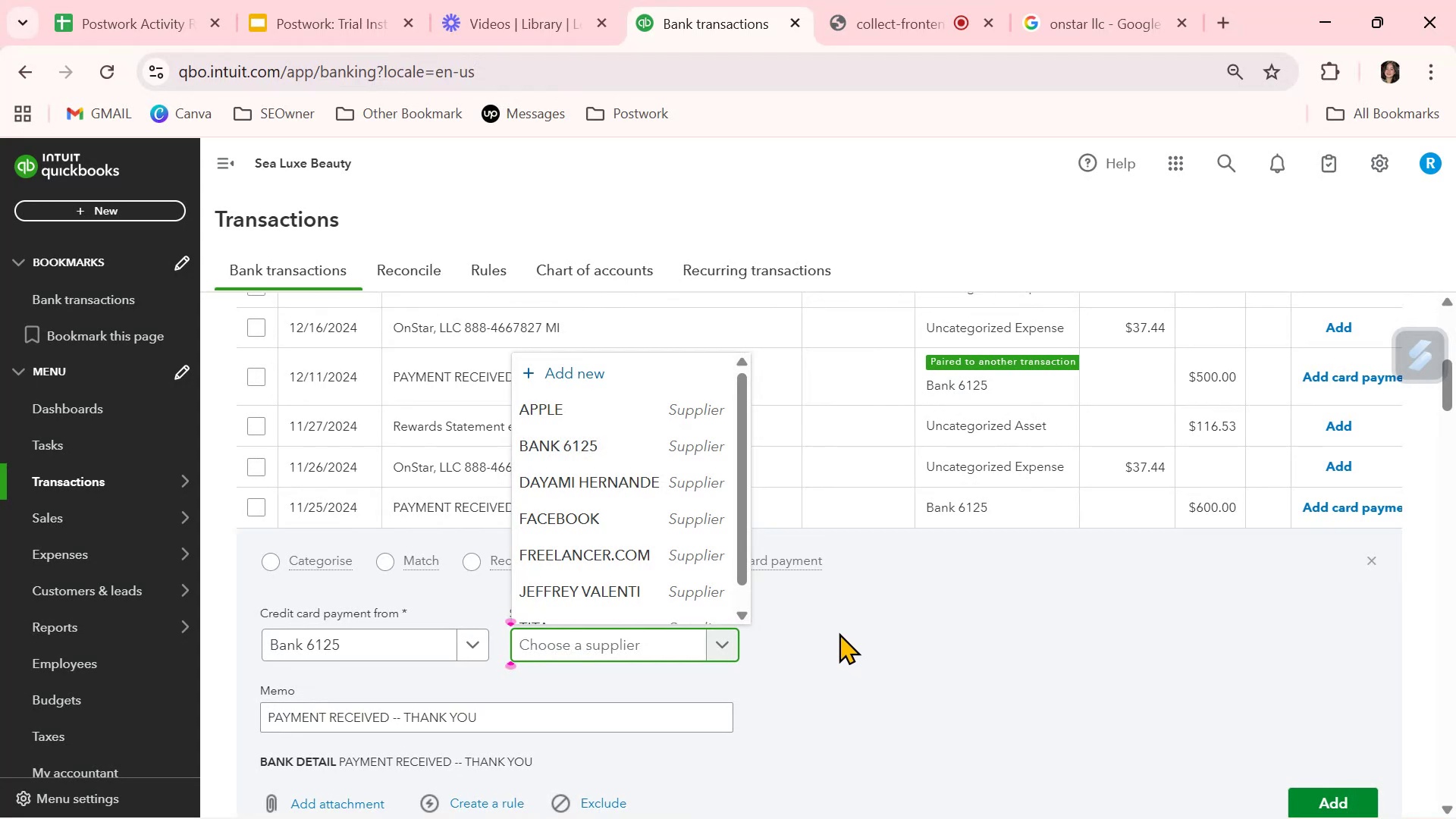 
left_click([840, 694])
 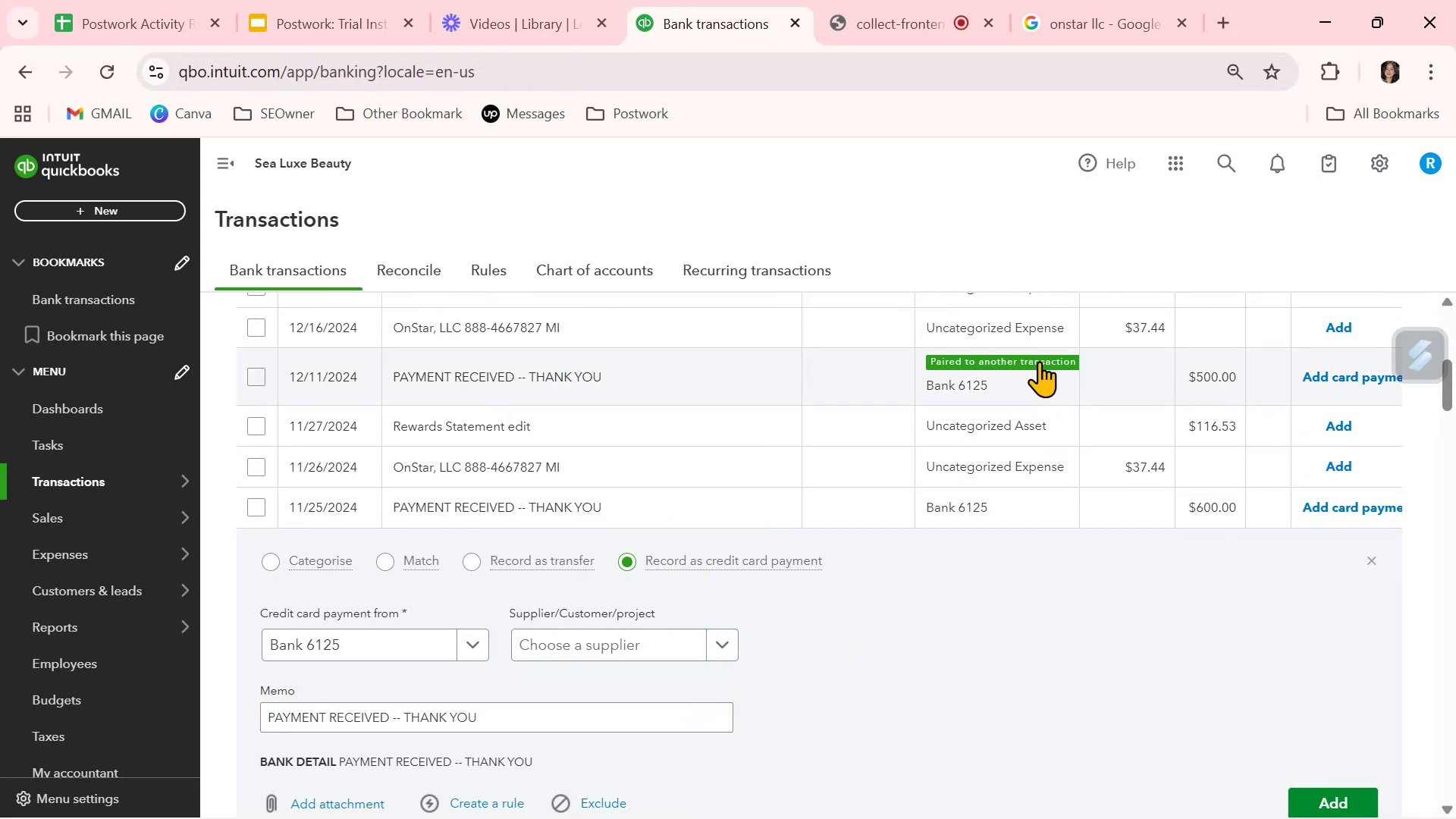 
left_click([1039, 361])
 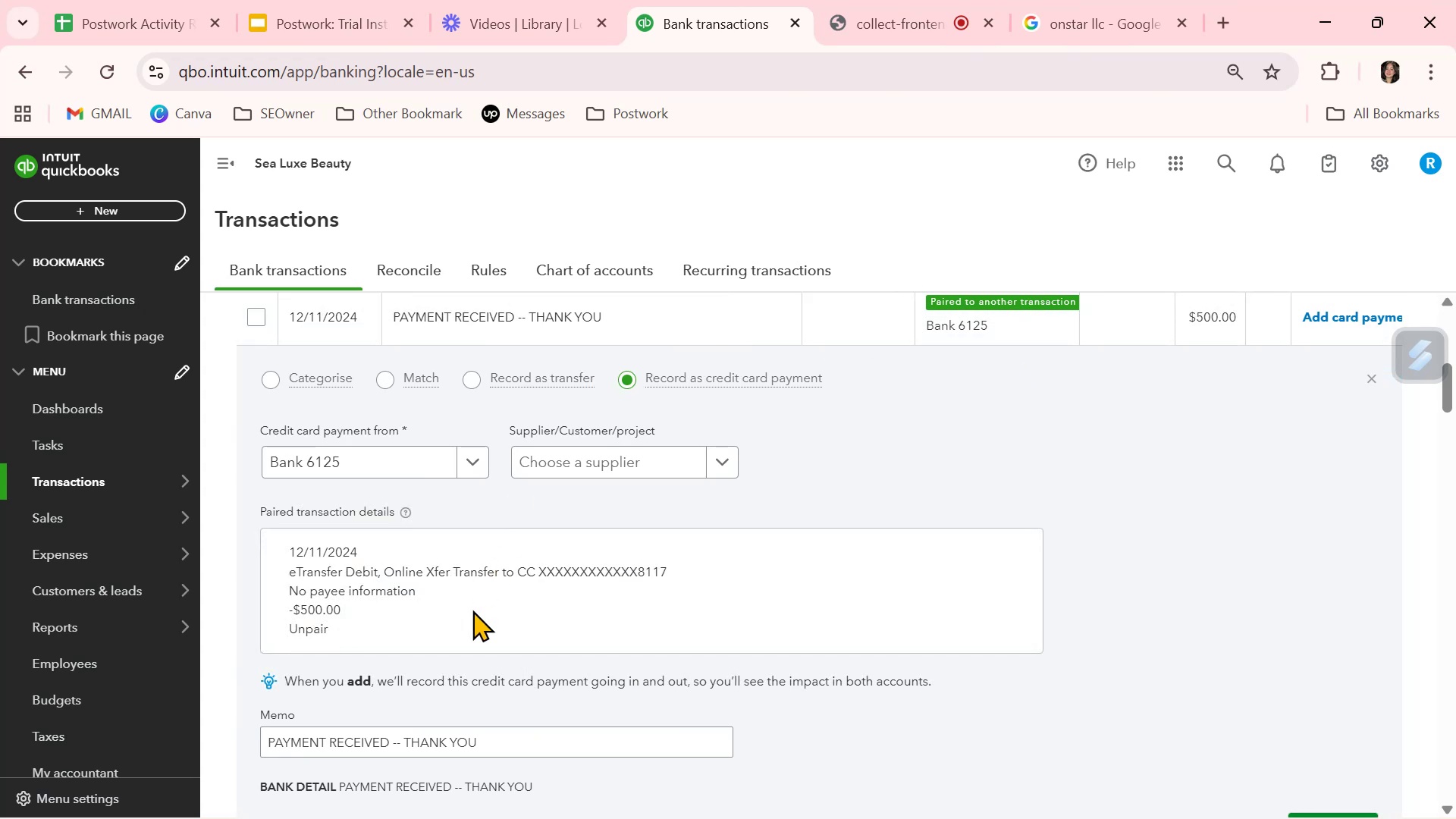 
scroll: coordinate [378, 614], scroll_direction: up, amount: 1.0
 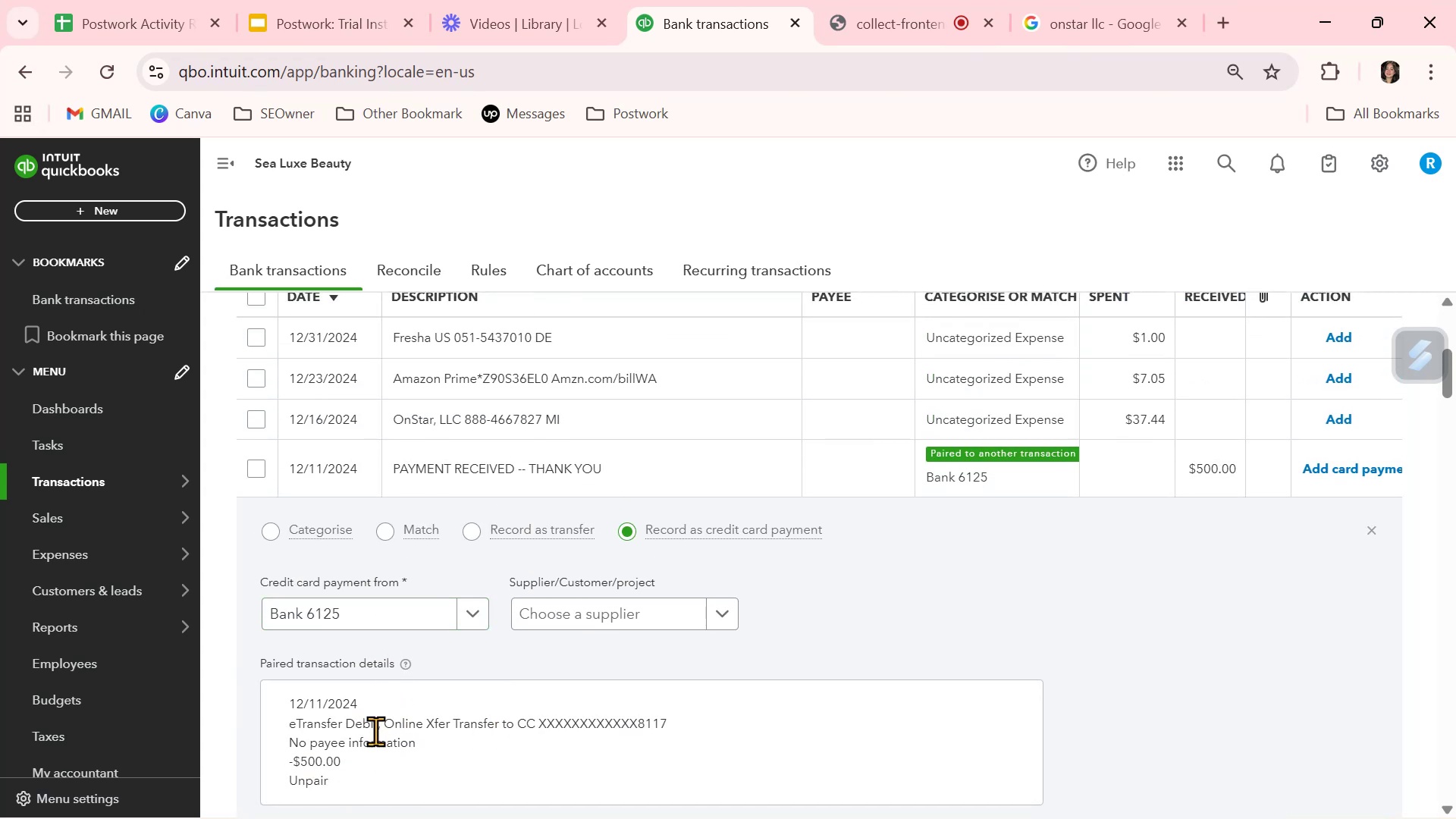 
scroll: coordinate [375, 731], scroll_direction: down, amount: 1.0
 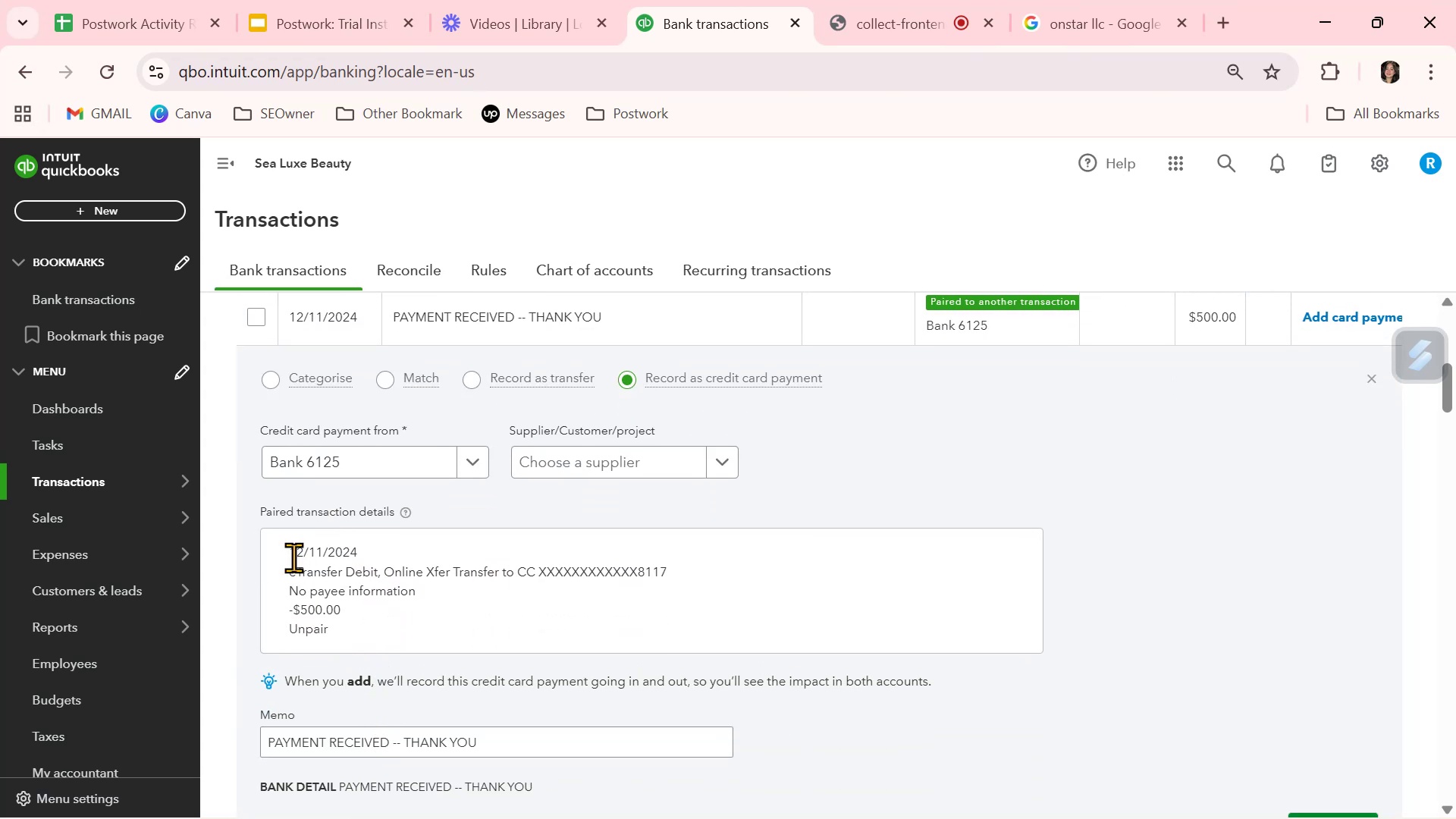 
left_click_drag(start_coordinate=[289, 554], to_coordinate=[362, 632])
 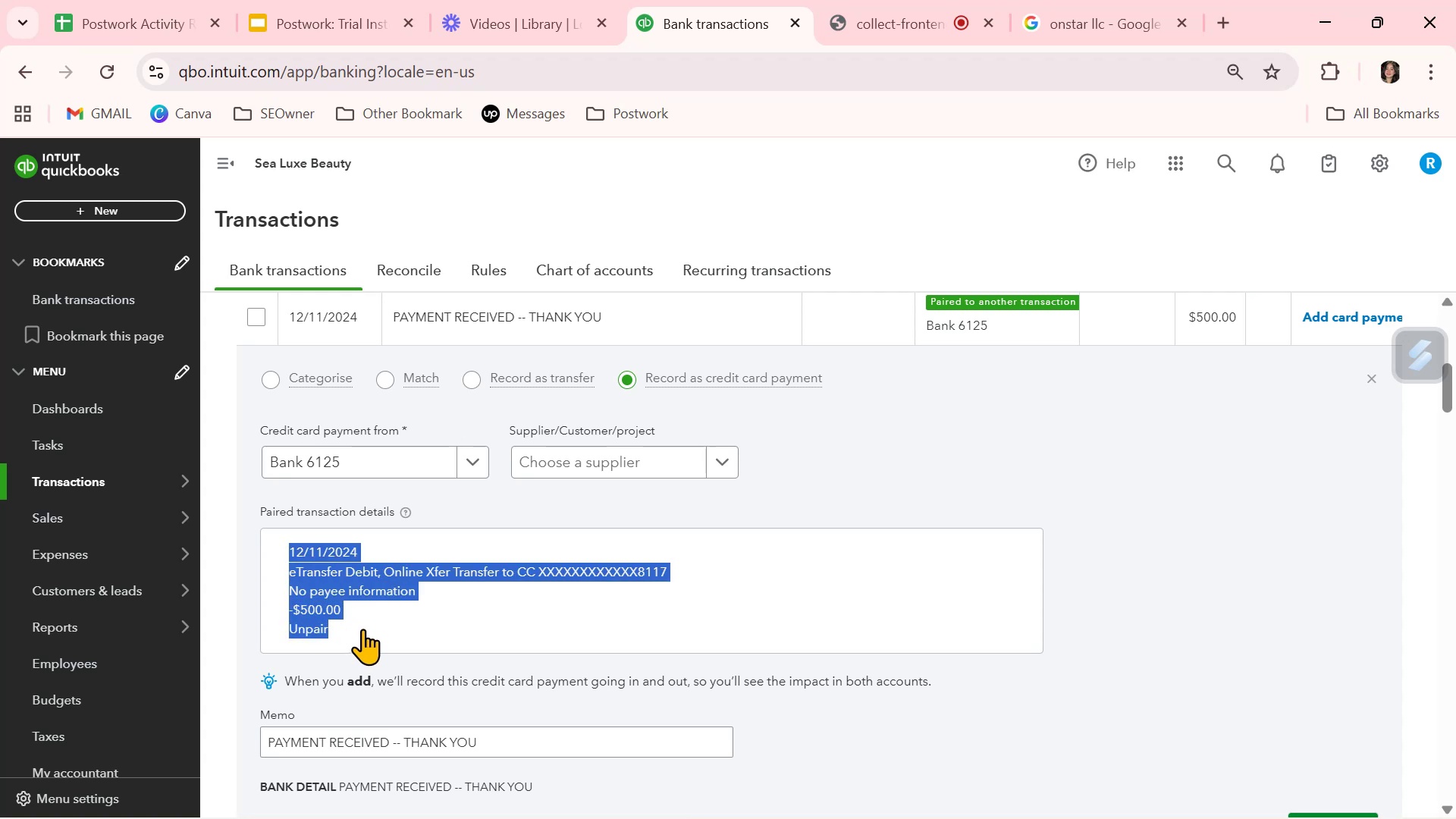 
key(Control+ControlLeft)
 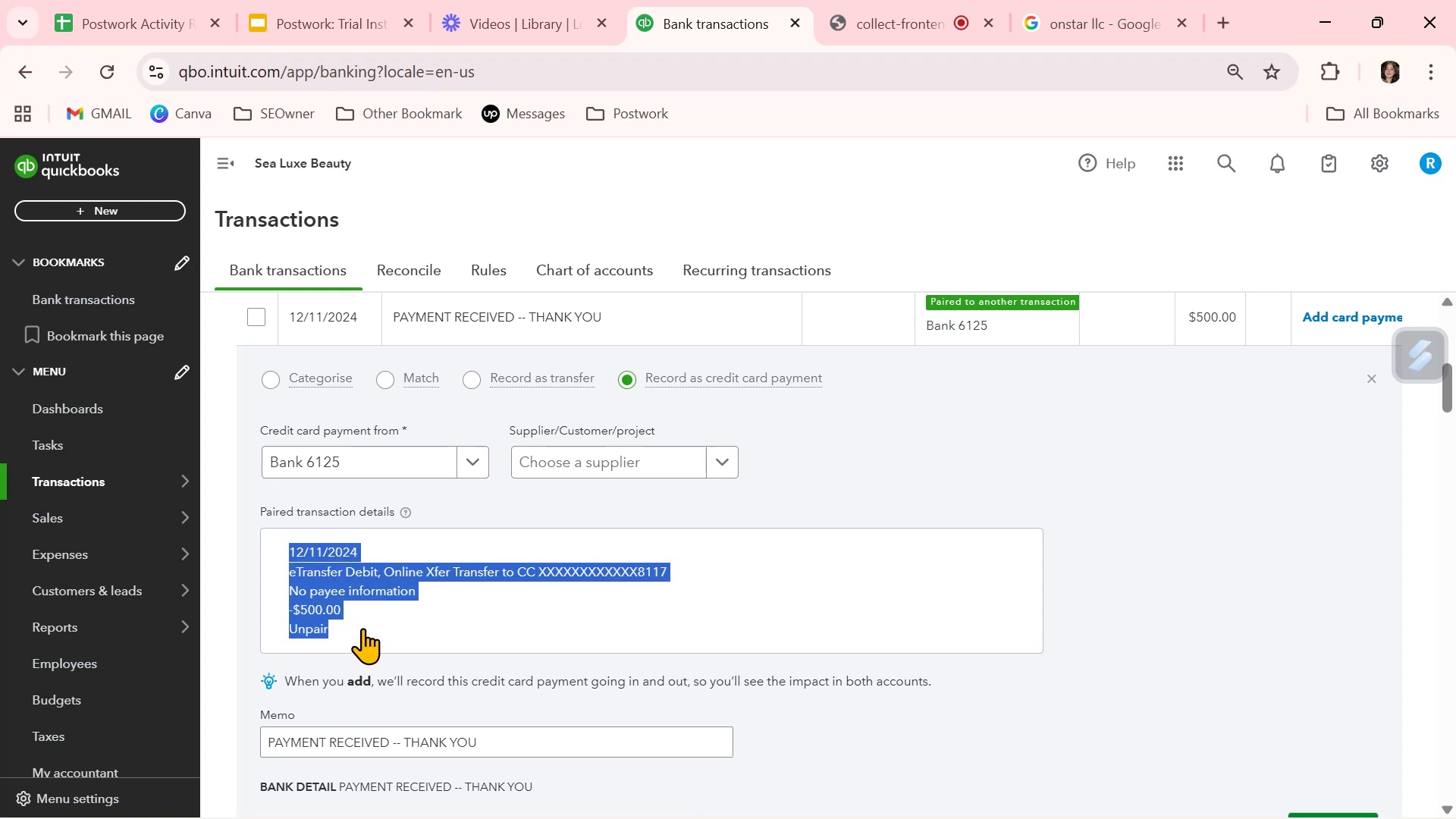 
key(Control+C)
 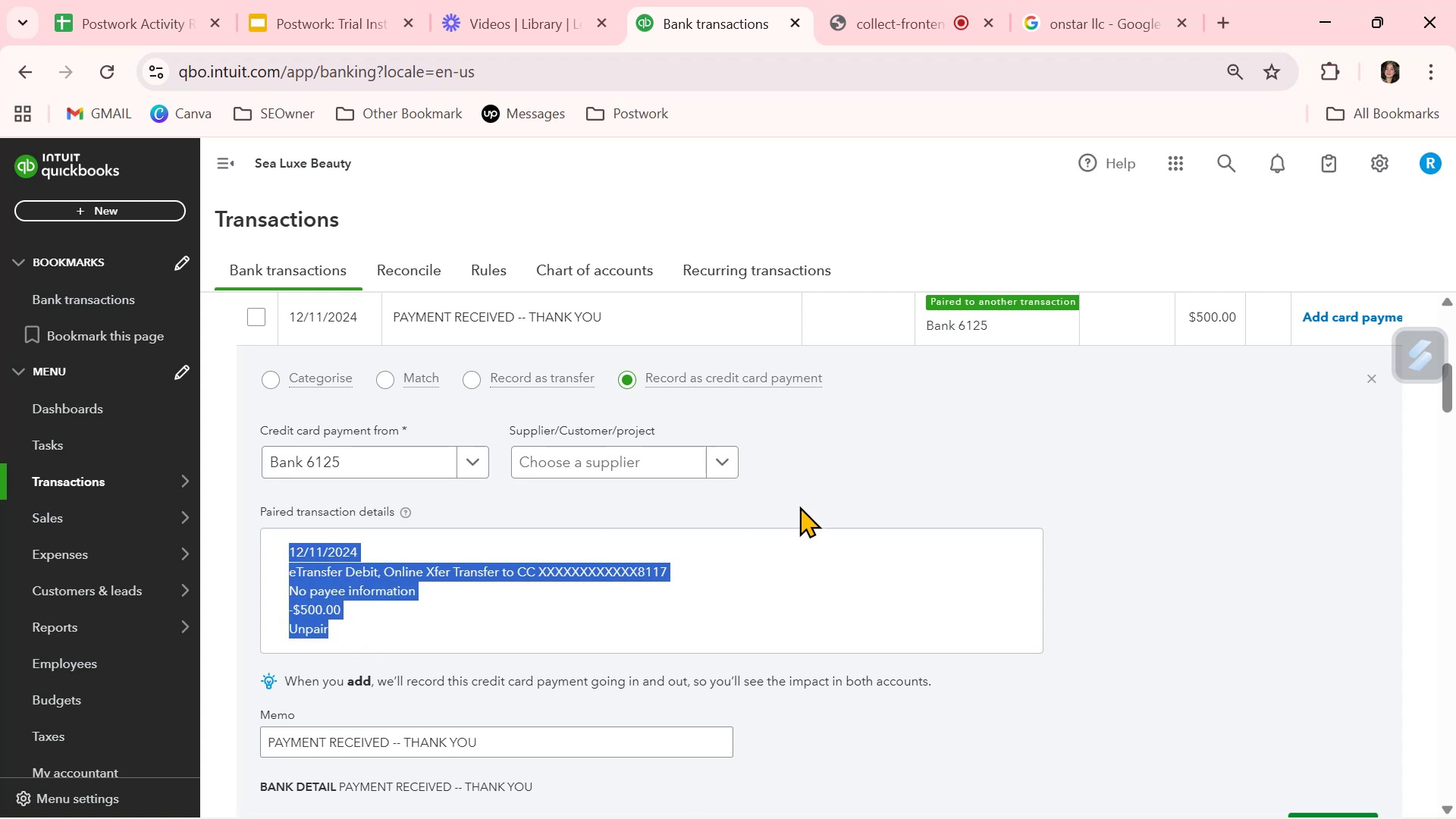 
scroll: coordinate [924, 460], scroll_direction: up, amount: 1.0
 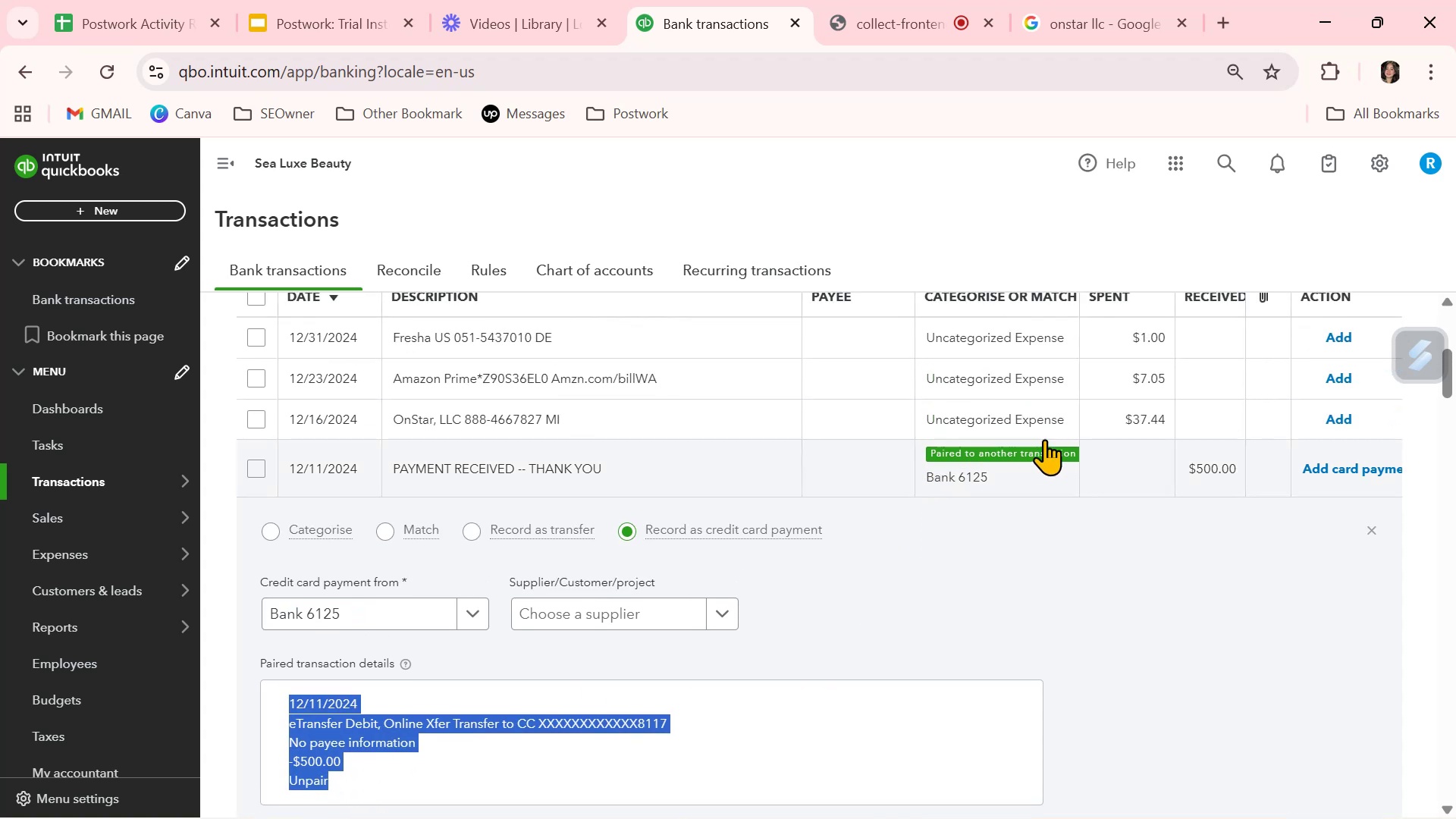 
scroll: coordinate [1064, 431], scroll_direction: down, amount: 1.0
 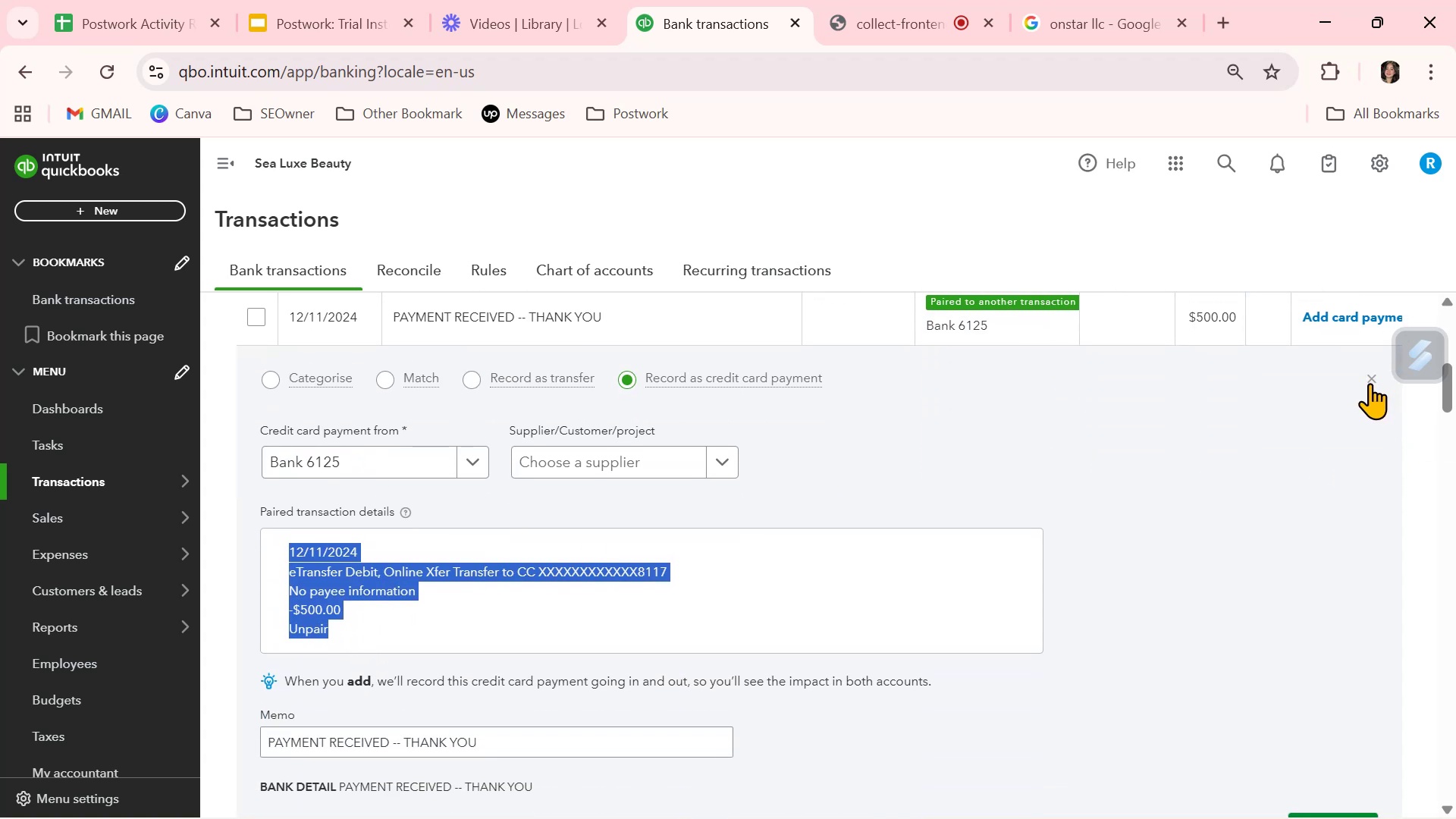 
left_click([1371, 382])
 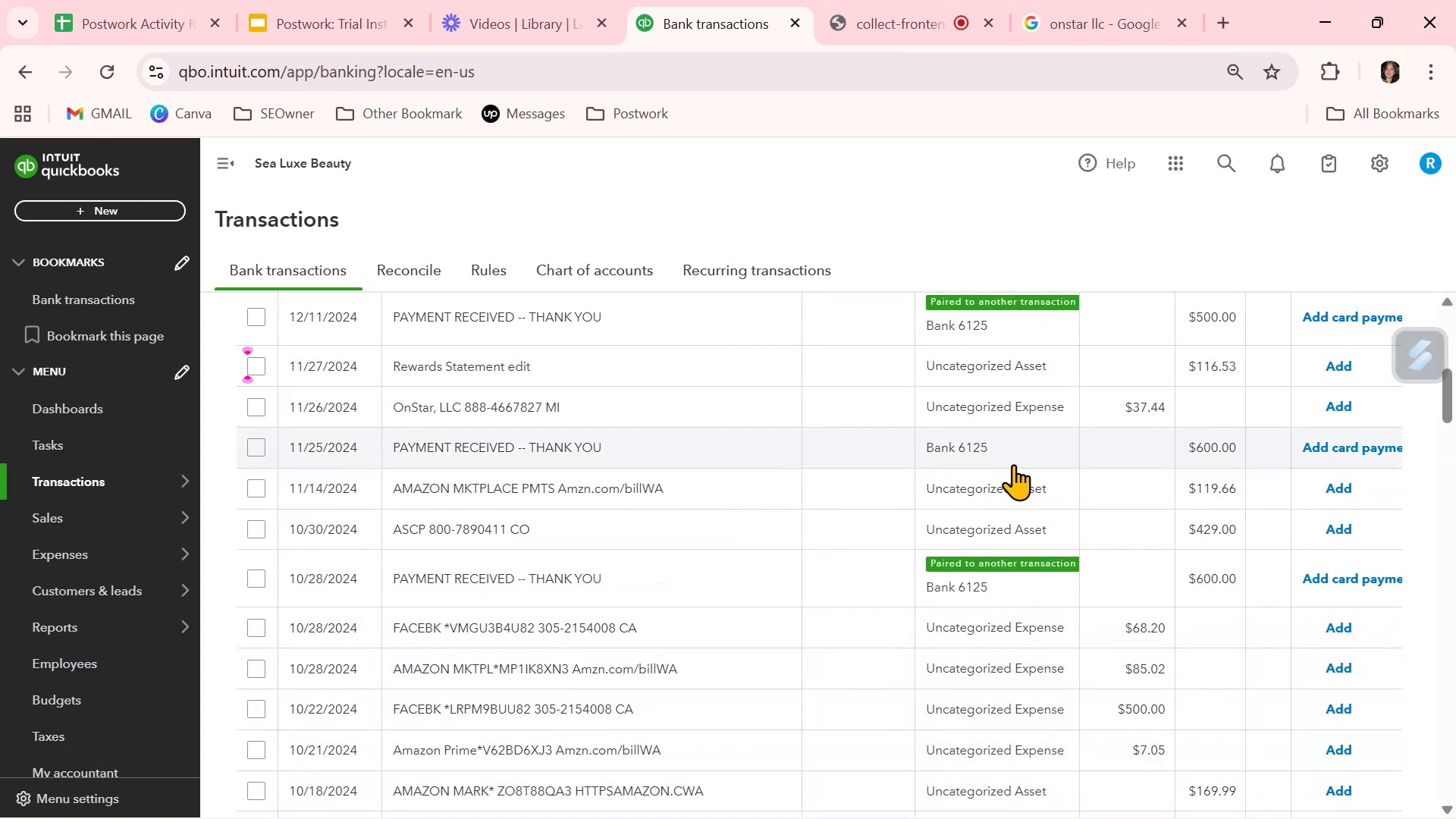 
left_click([1013, 453])
 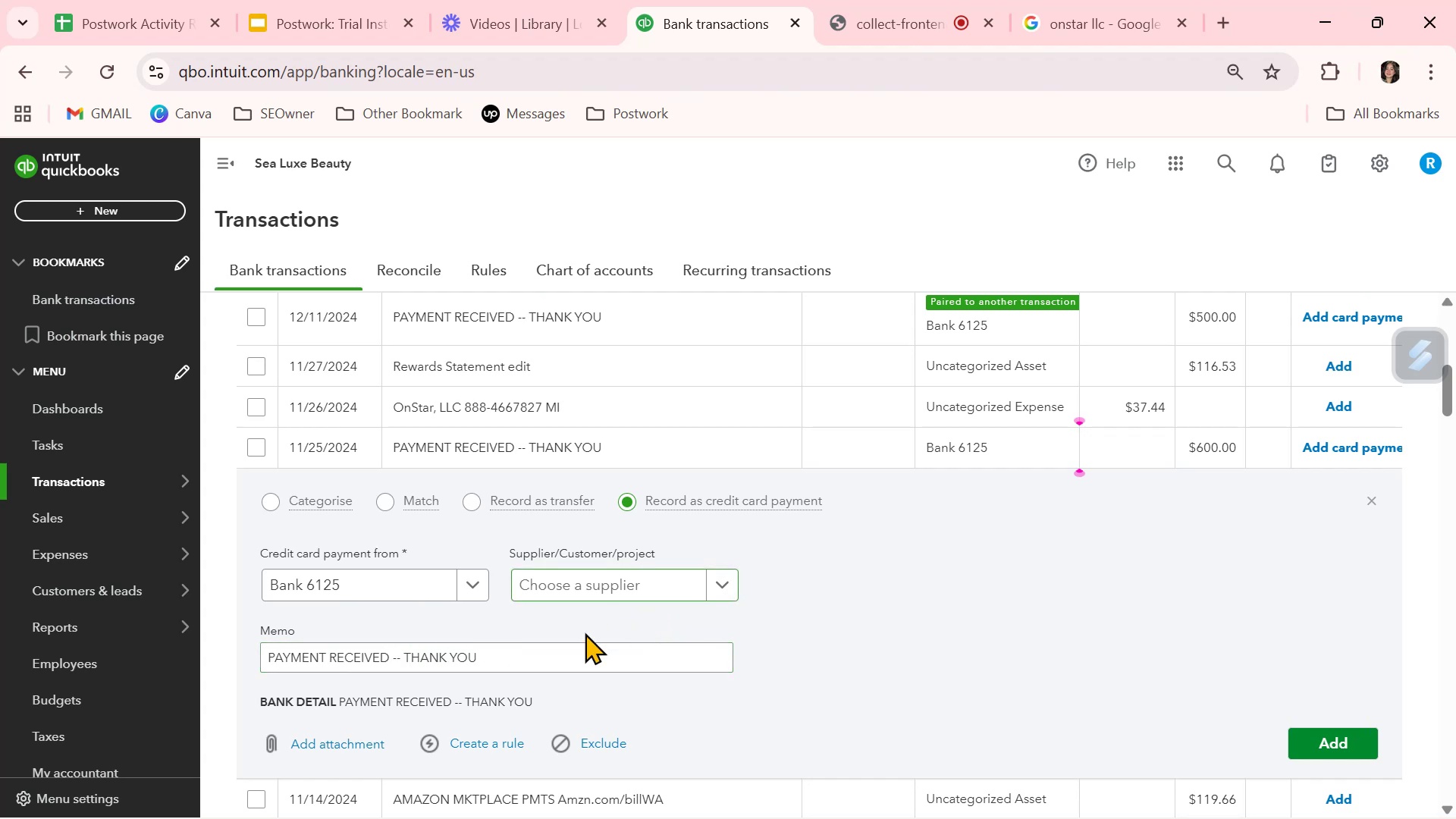 
left_click([553, 653])
 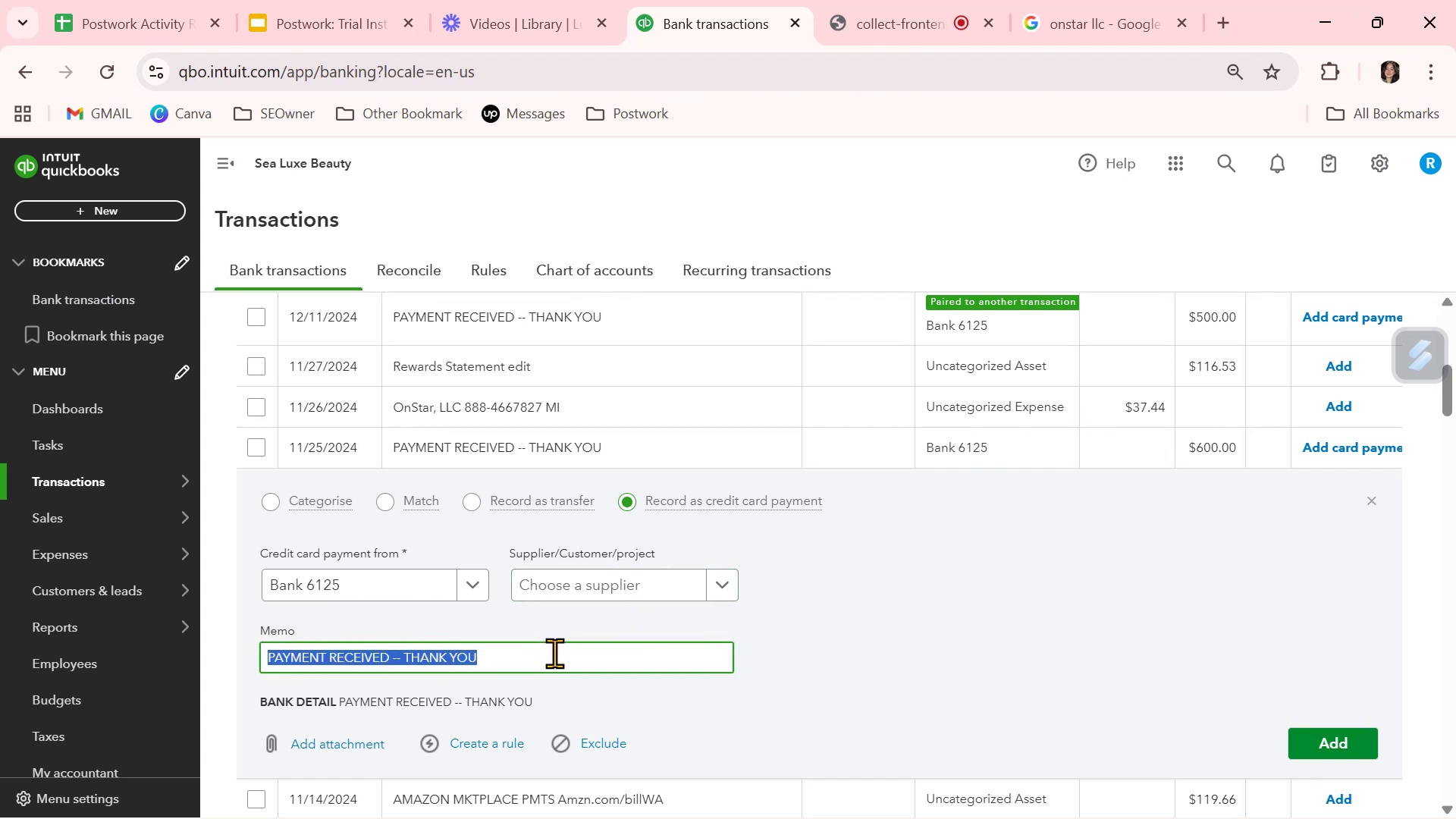 
key(Control+ControlLeft)
 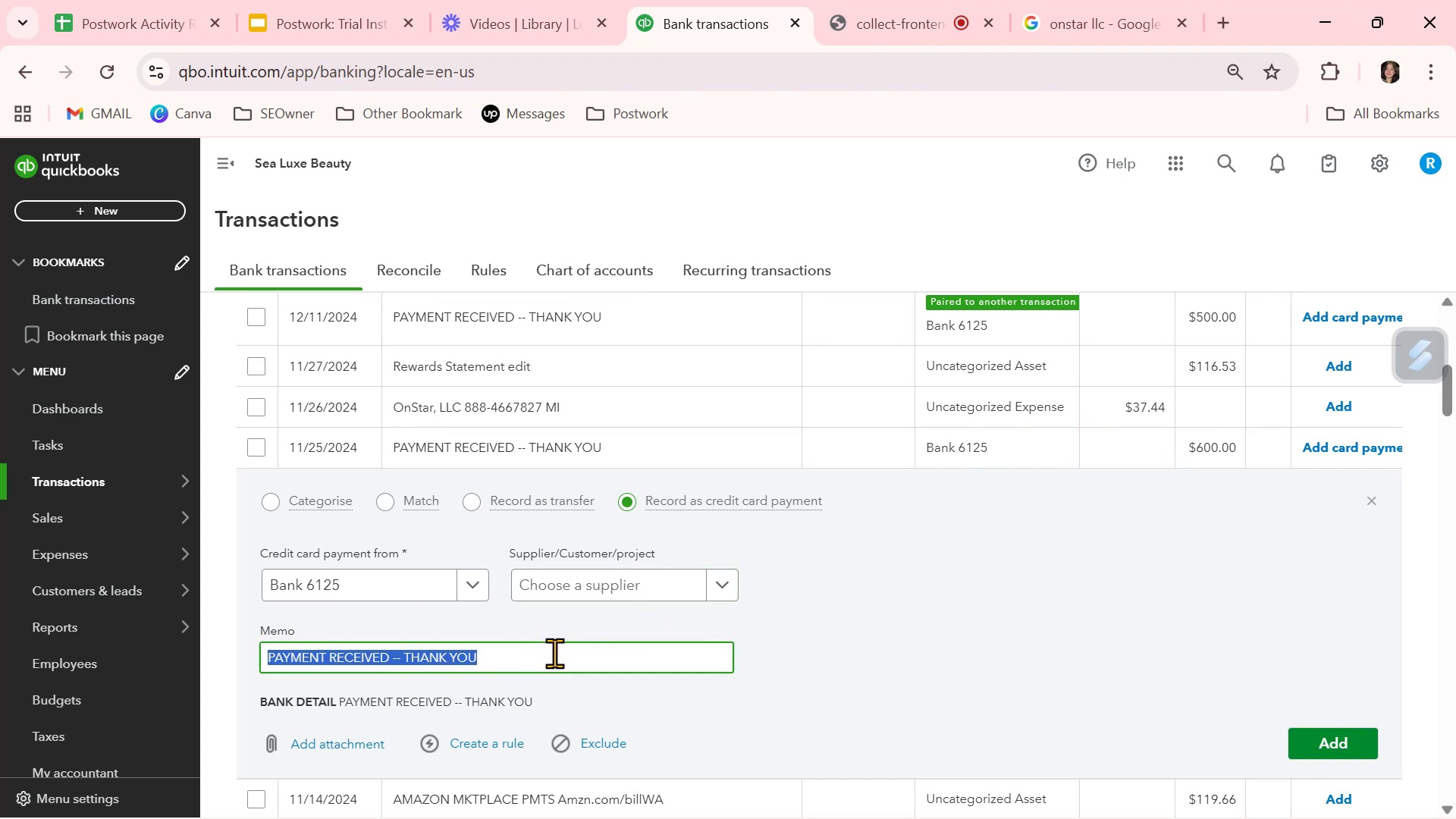 
key(Control+V)
 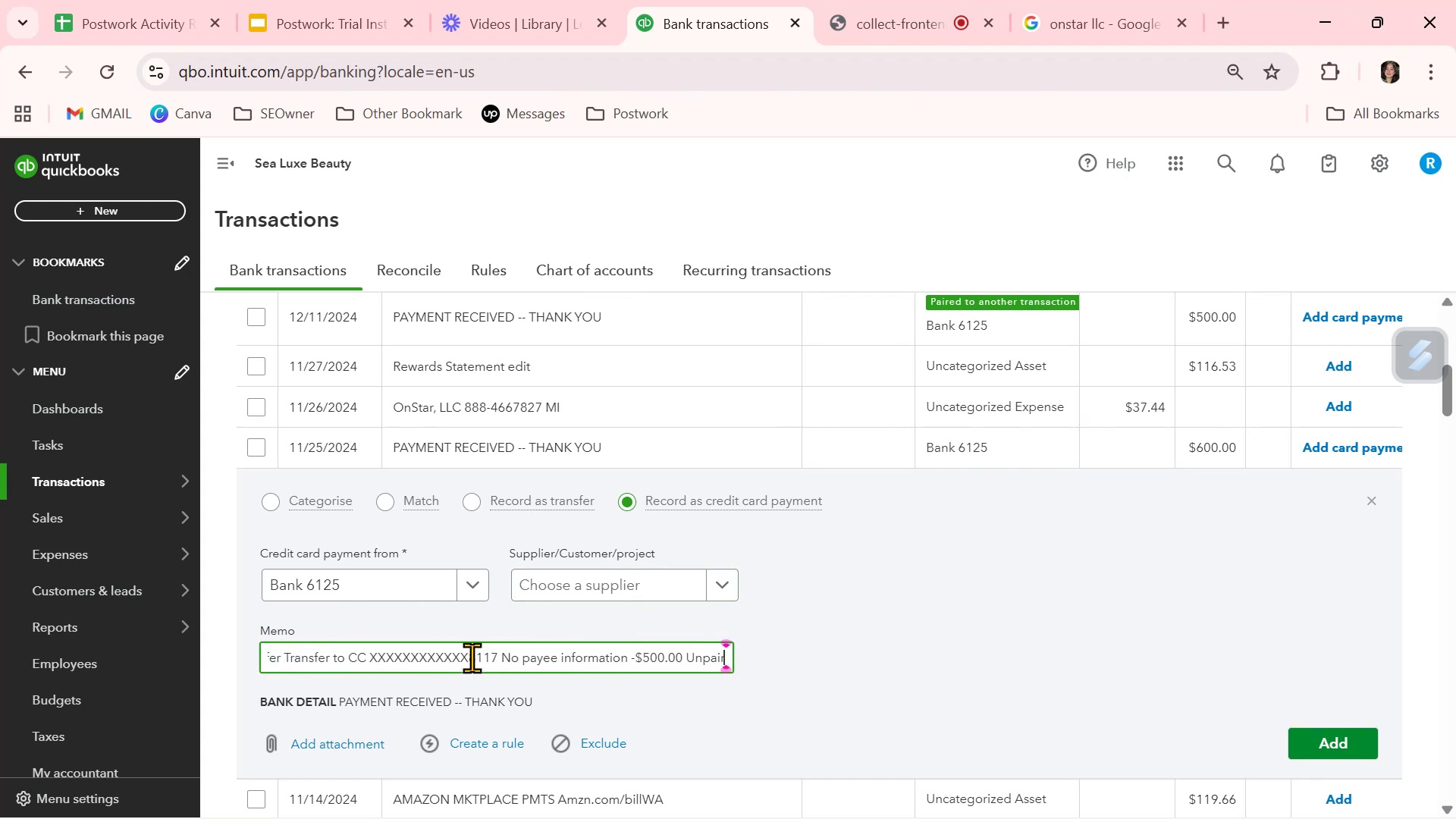 
left_click([503, 655])
 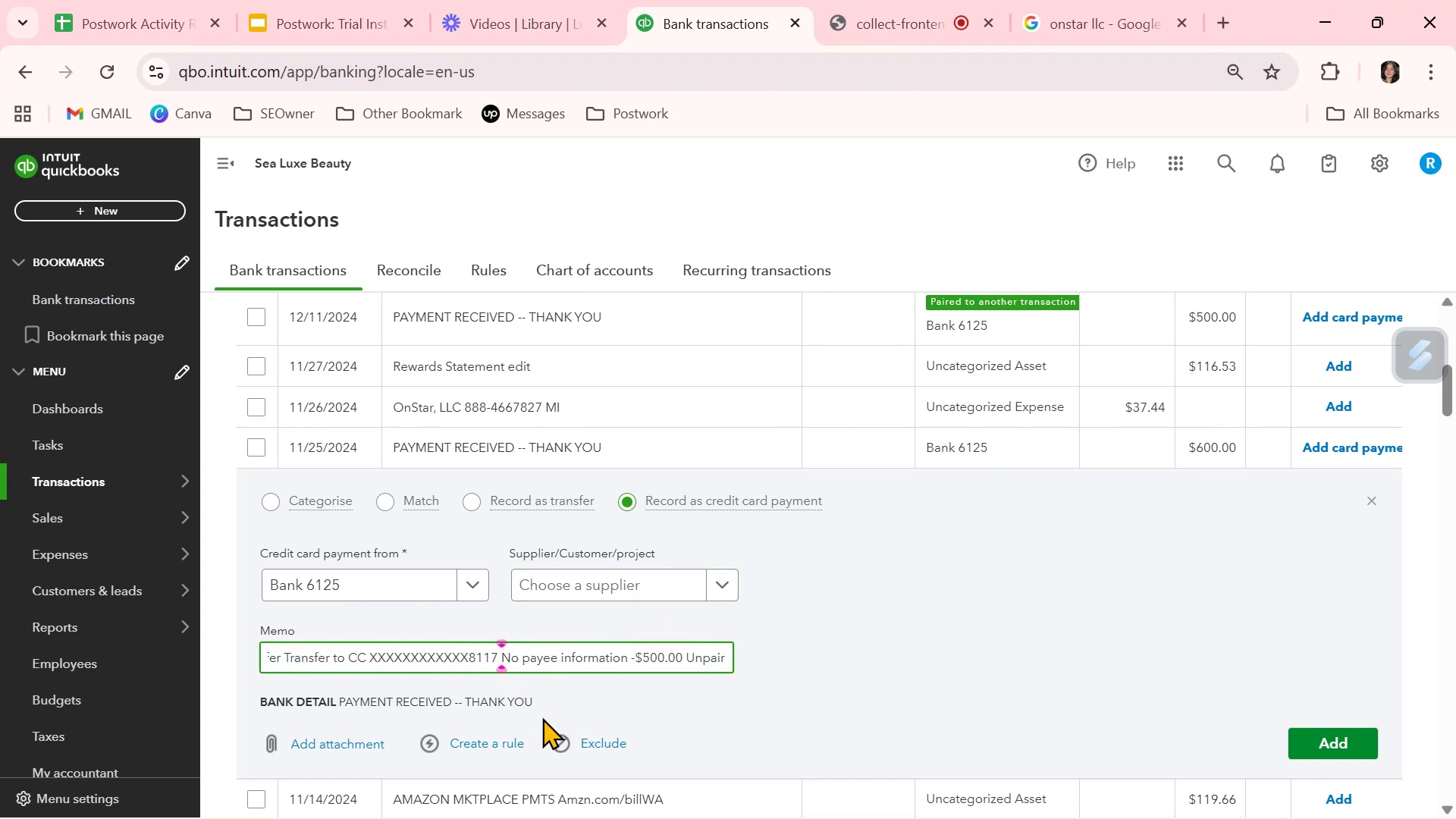 
key(Shift+Enter)
 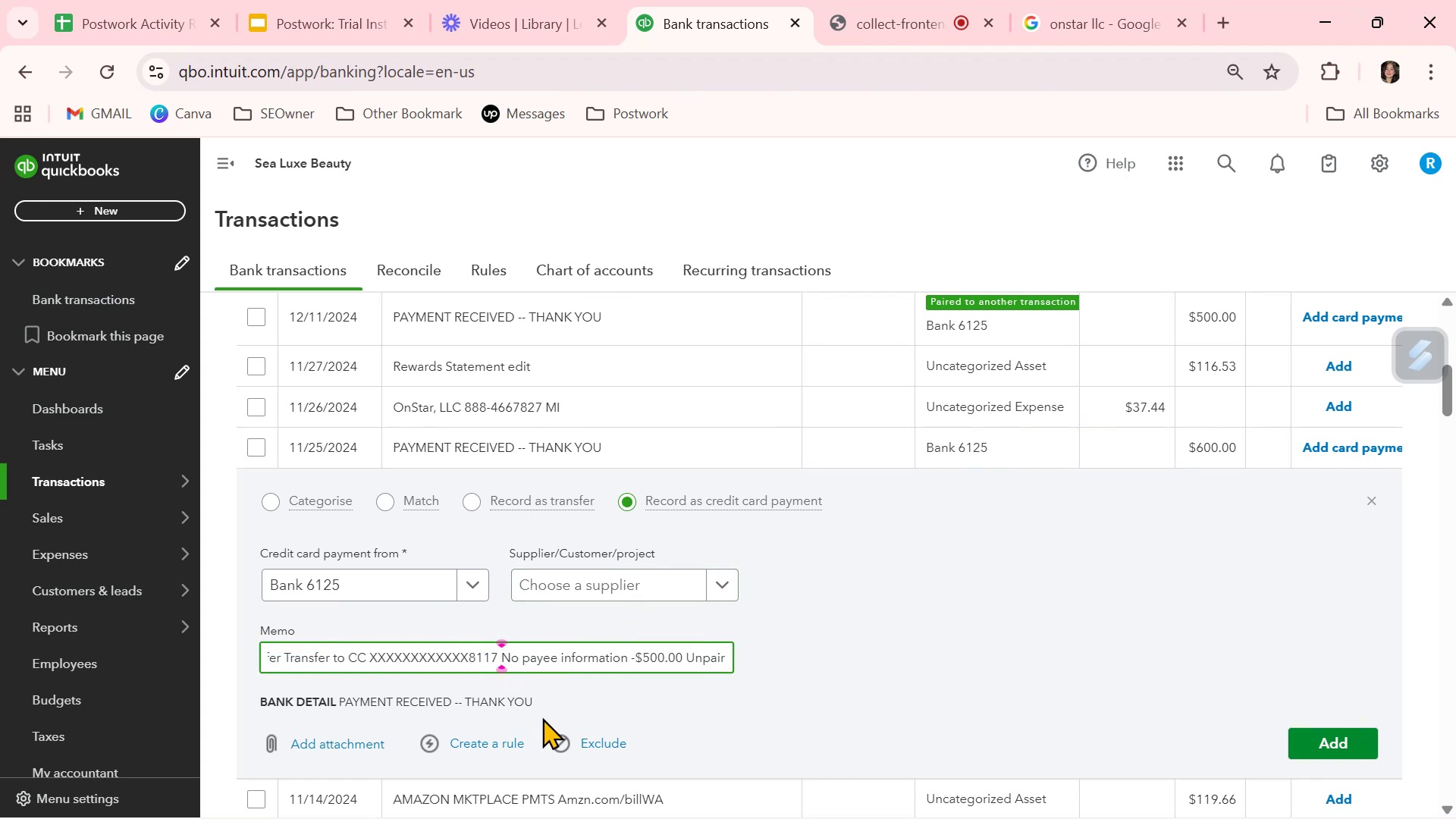 
key(Shift+Enter)
 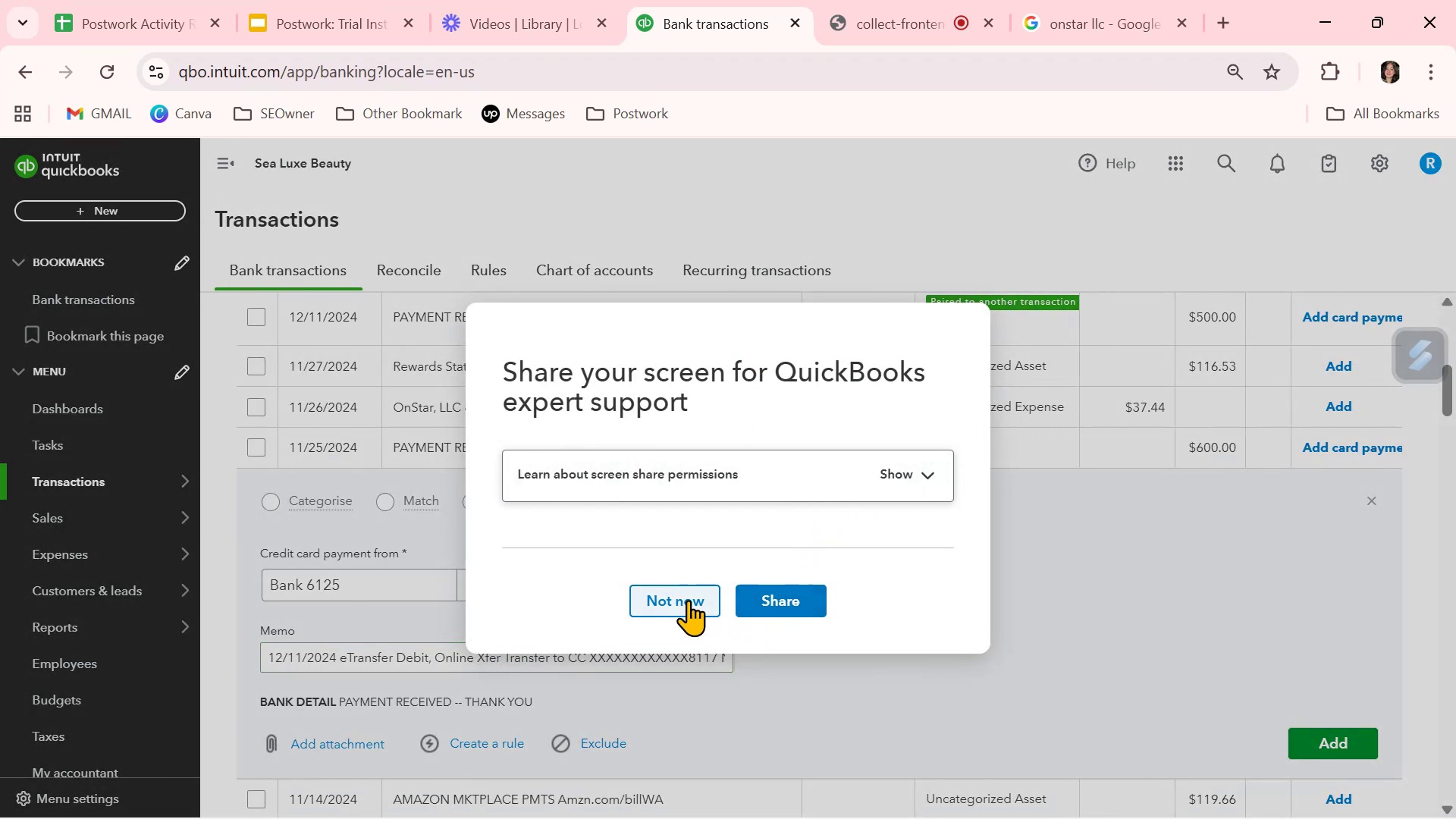 
wait(11.46)
 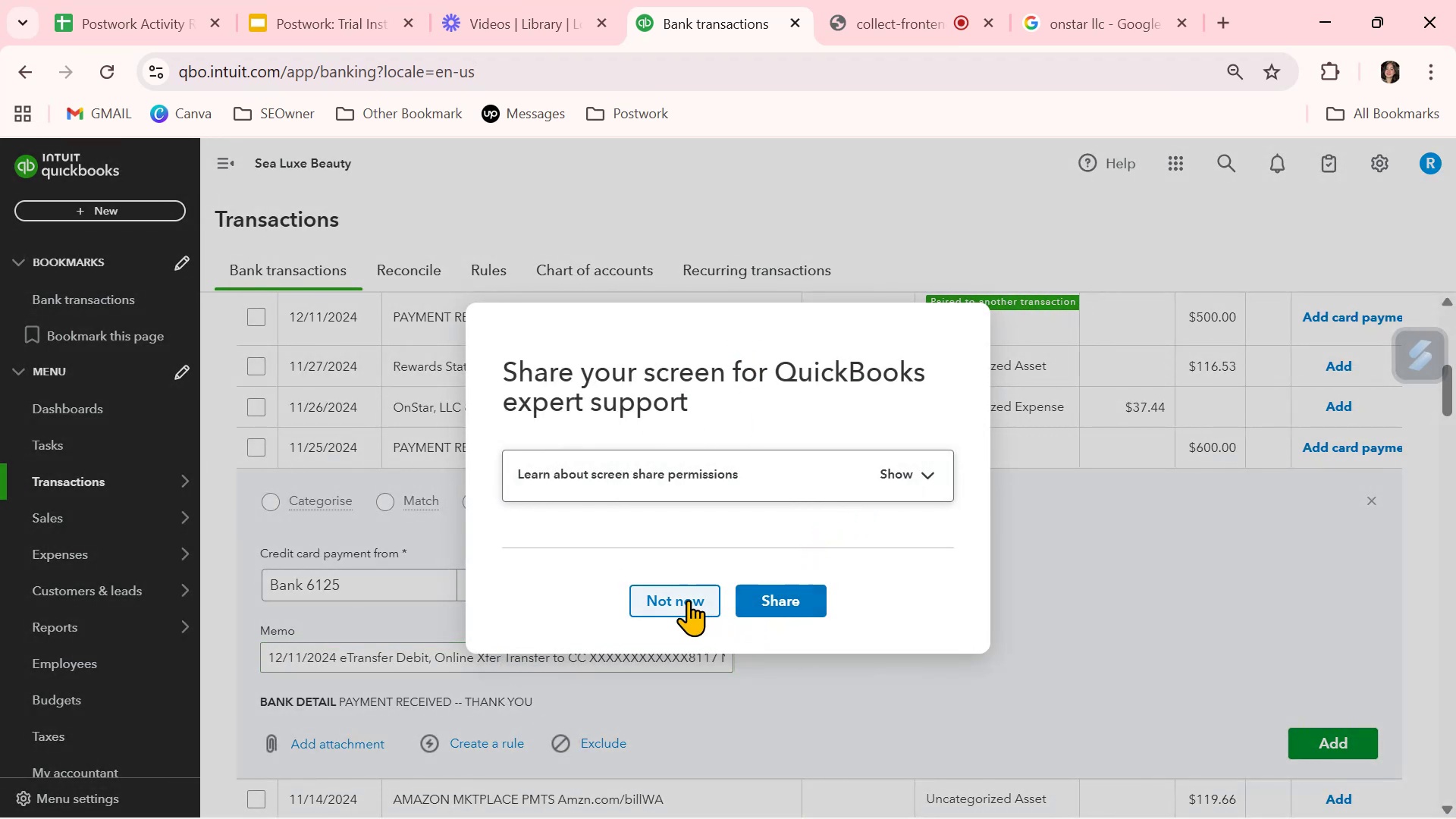 
left_click([688, 600])
 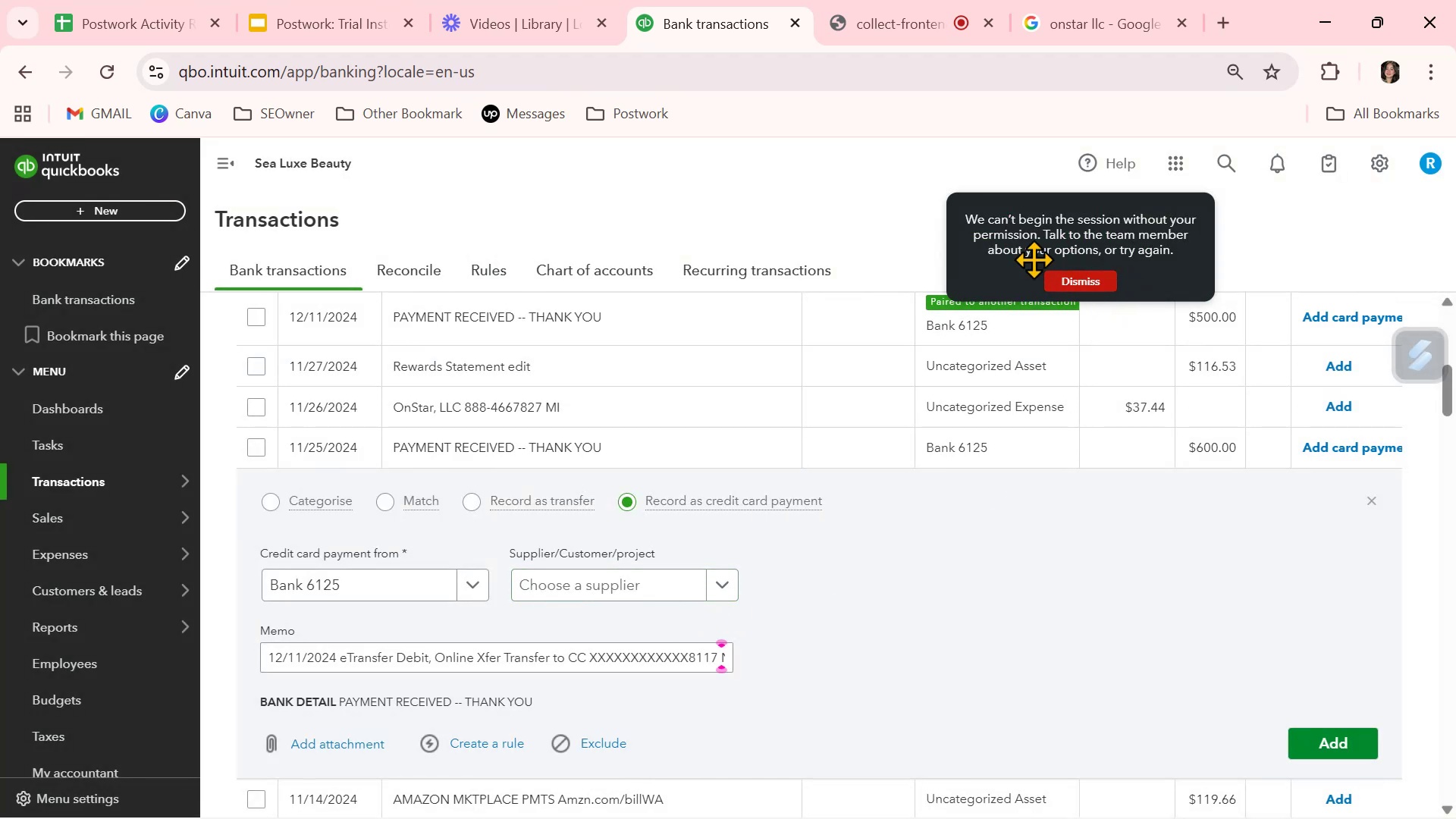 
wait(6.89)
 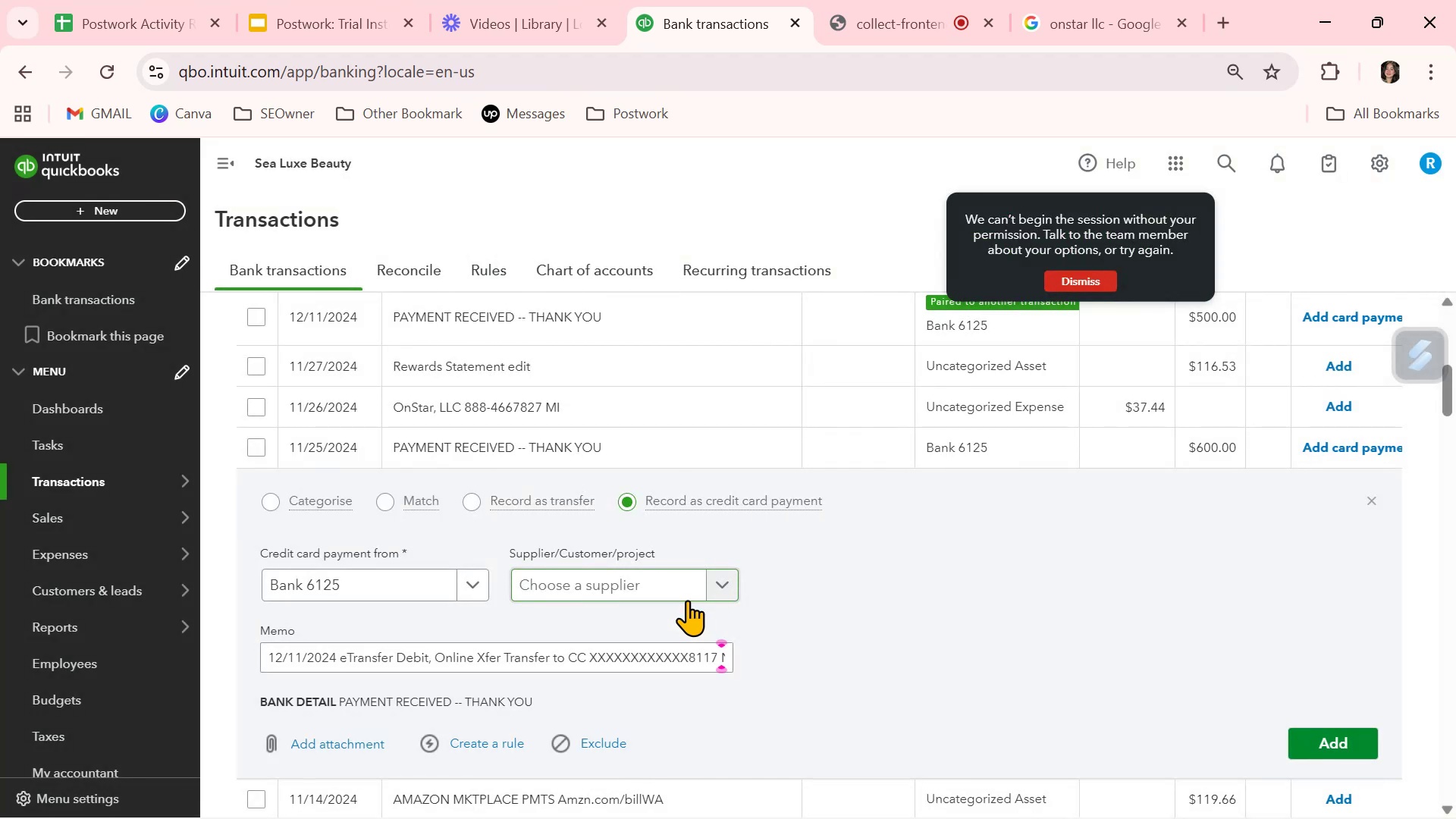 
left_click([920, 14])
 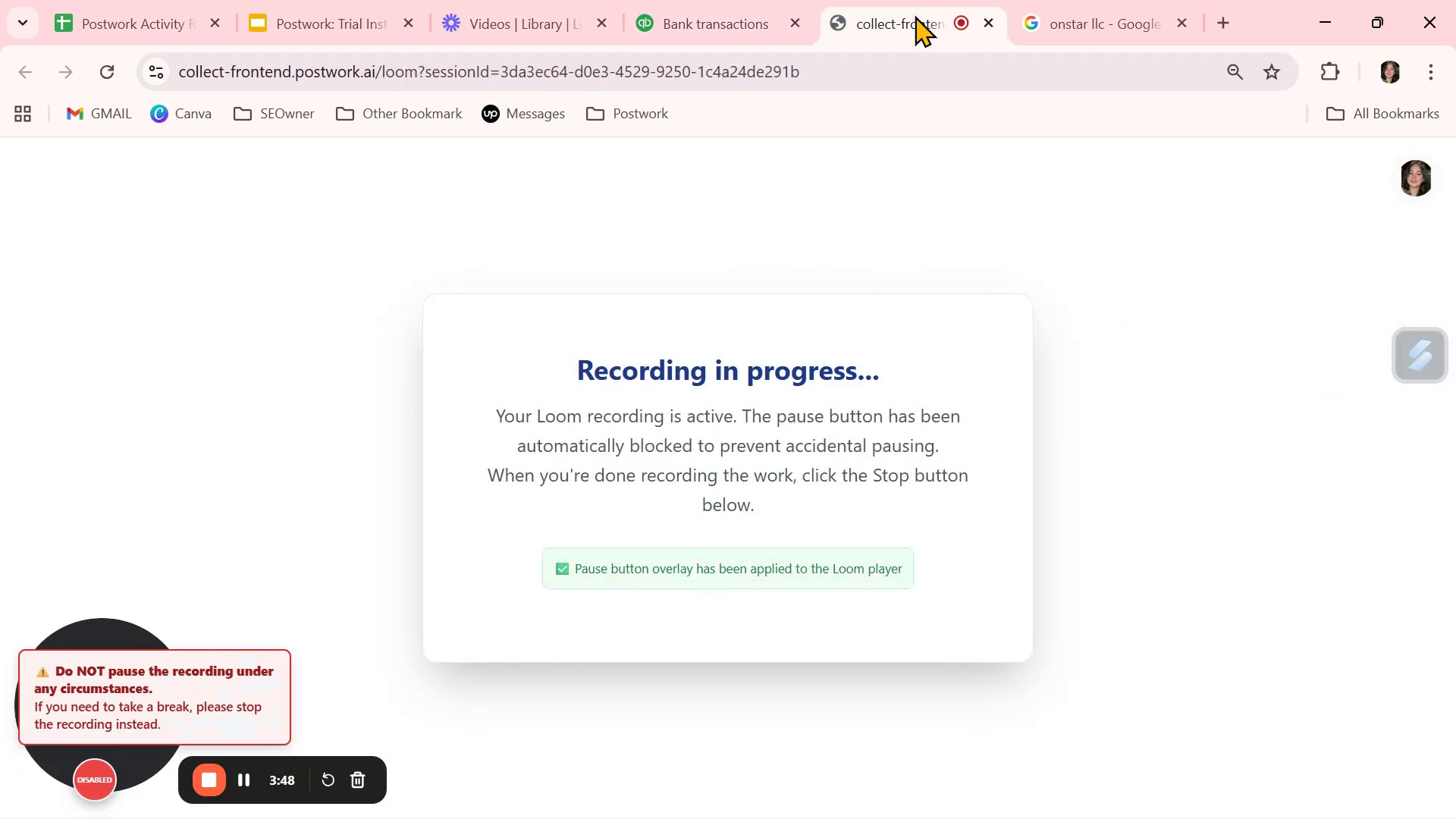 
left_click([689, 11])
 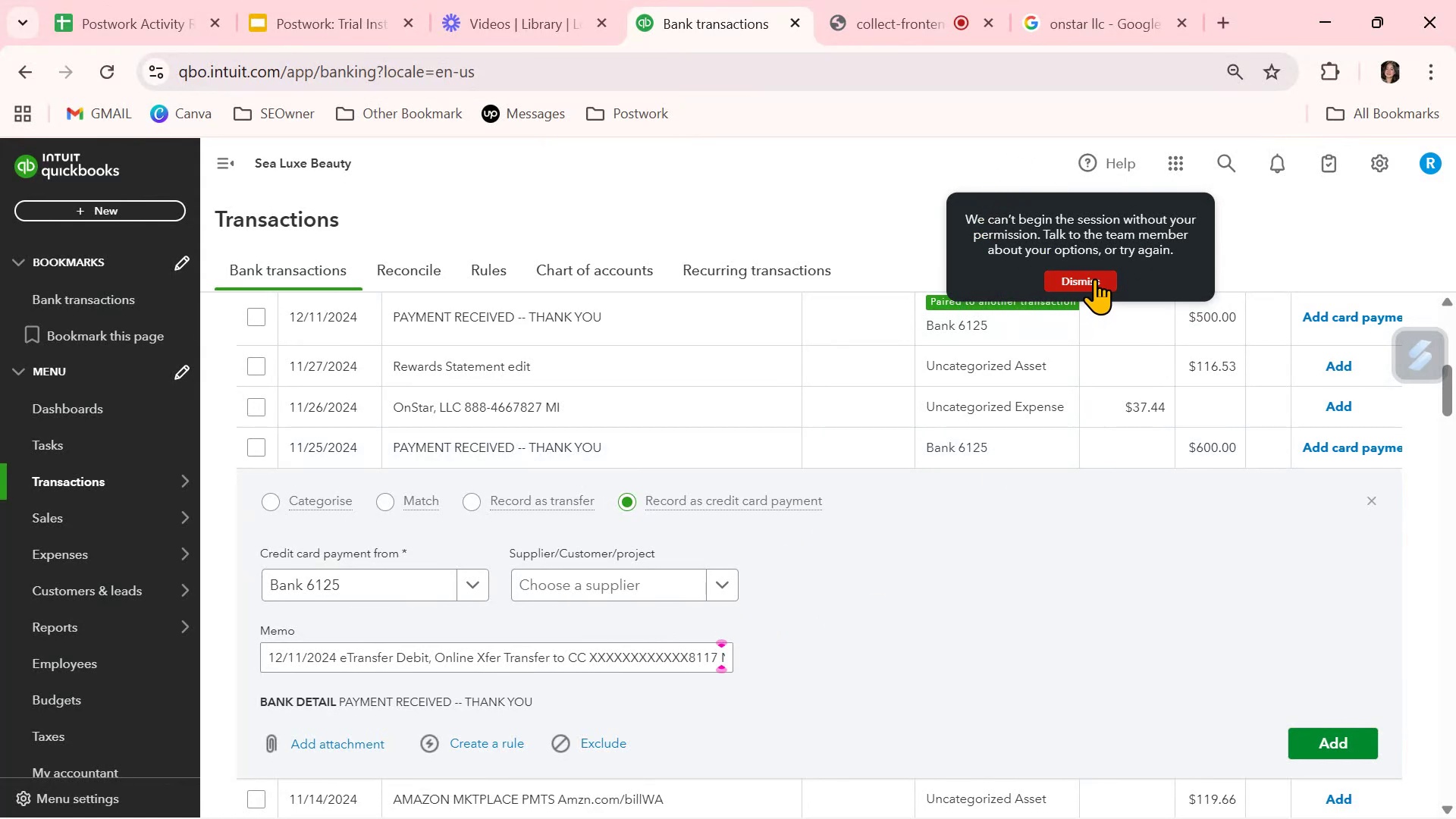 
wait(7.85)
 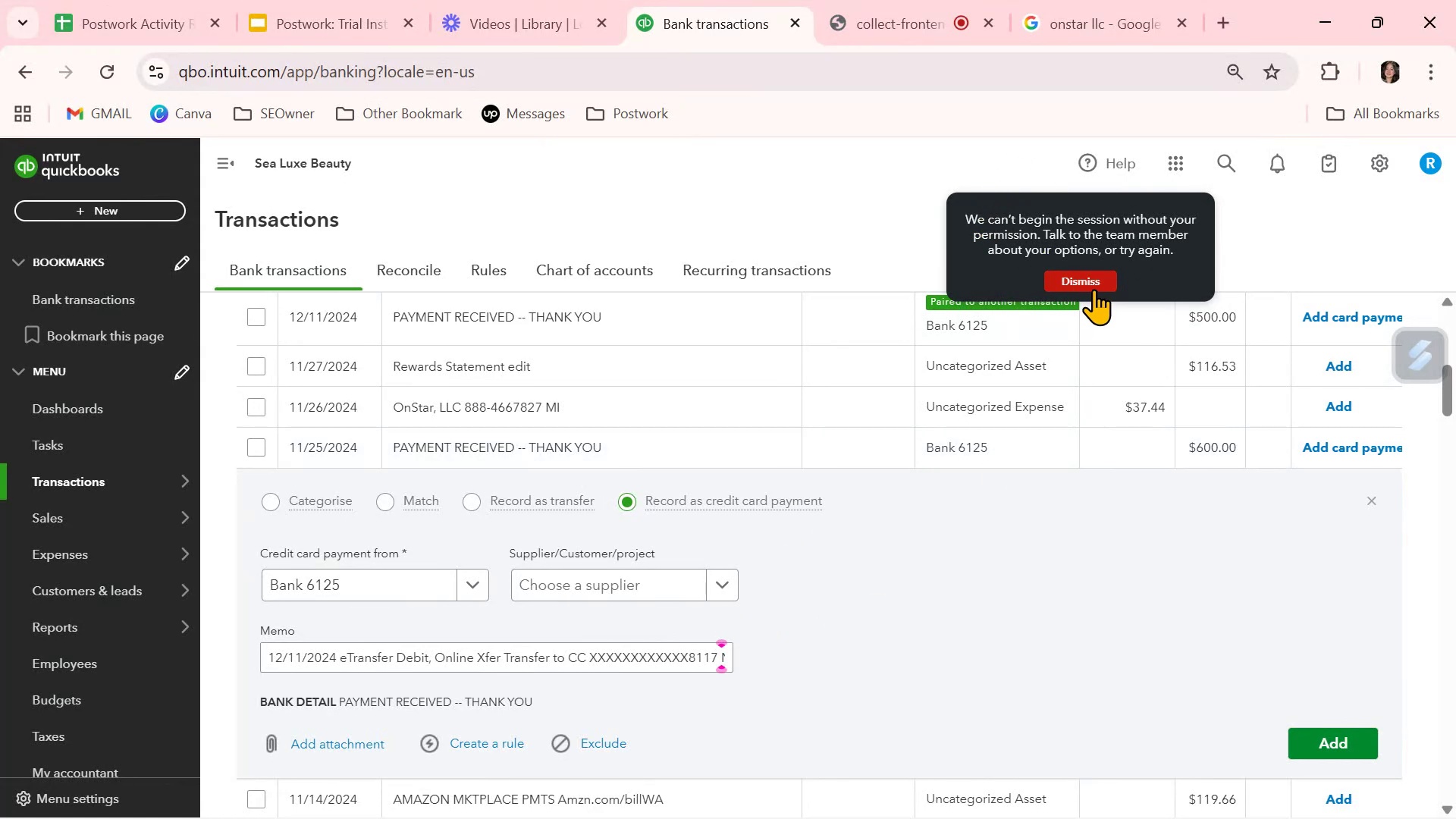 
left_click([1094, 278])
 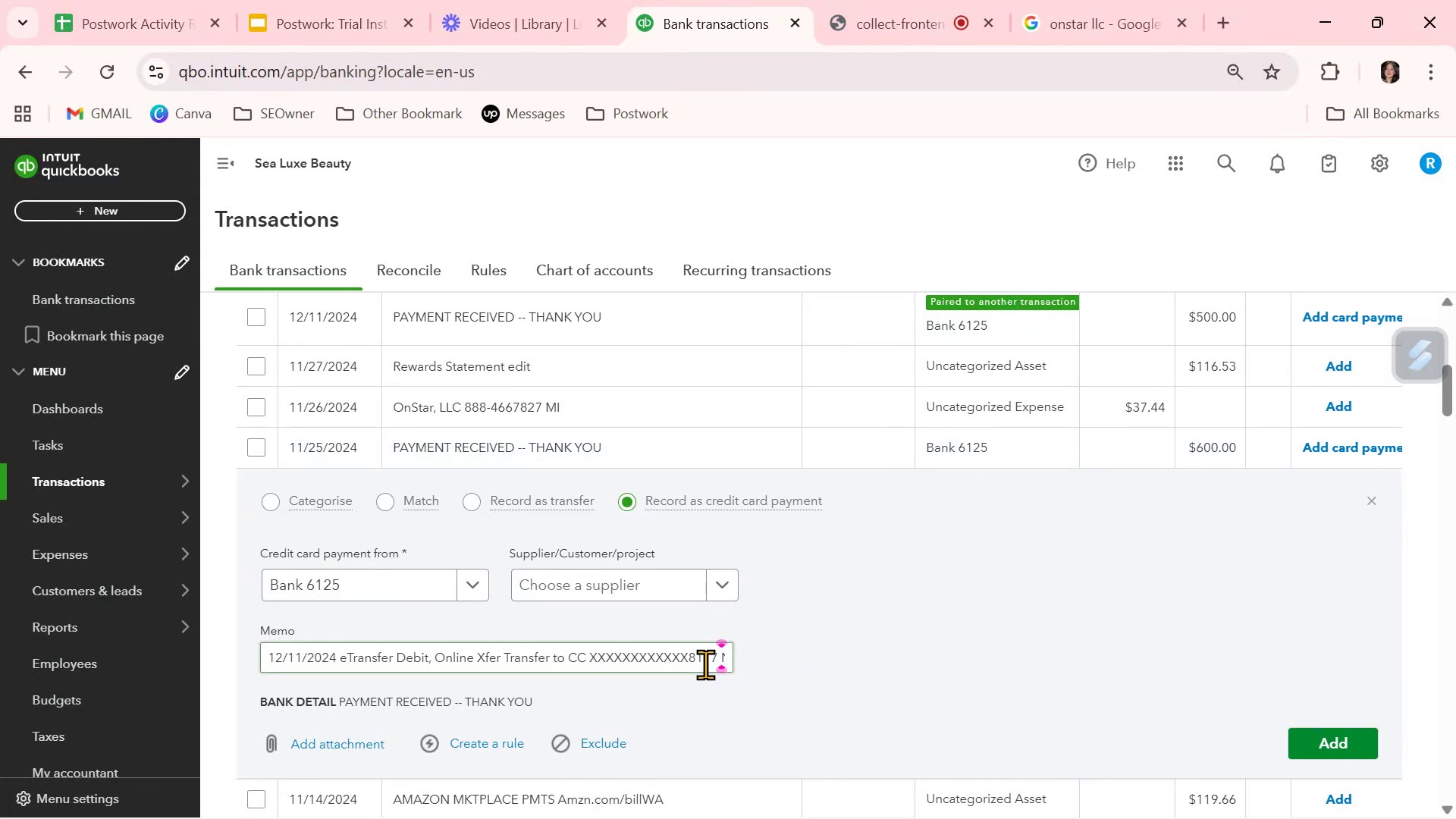 
left_click([704, 661])
 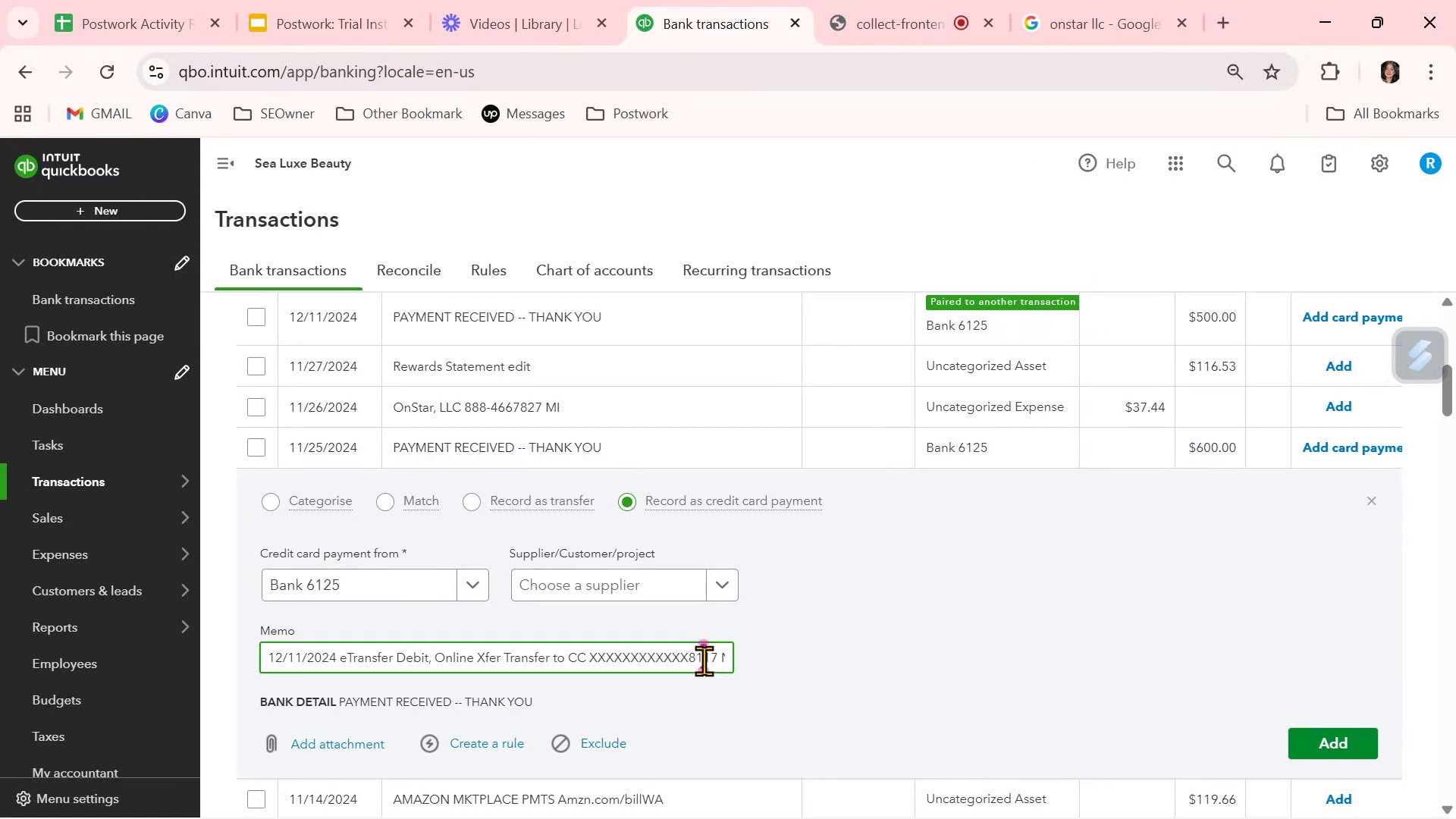 
key(Control+ControlLeft)
 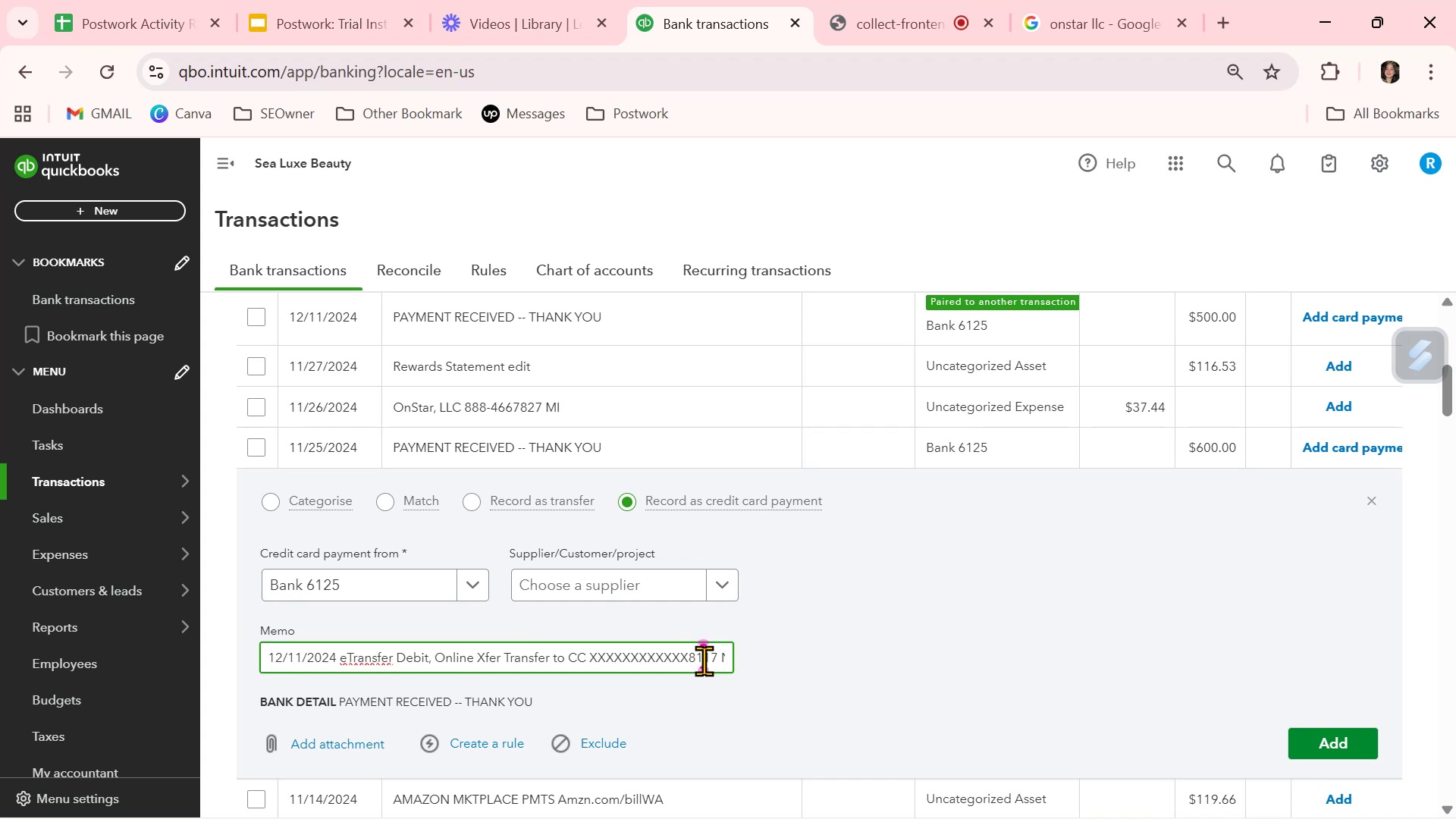 
key(Control+A)
 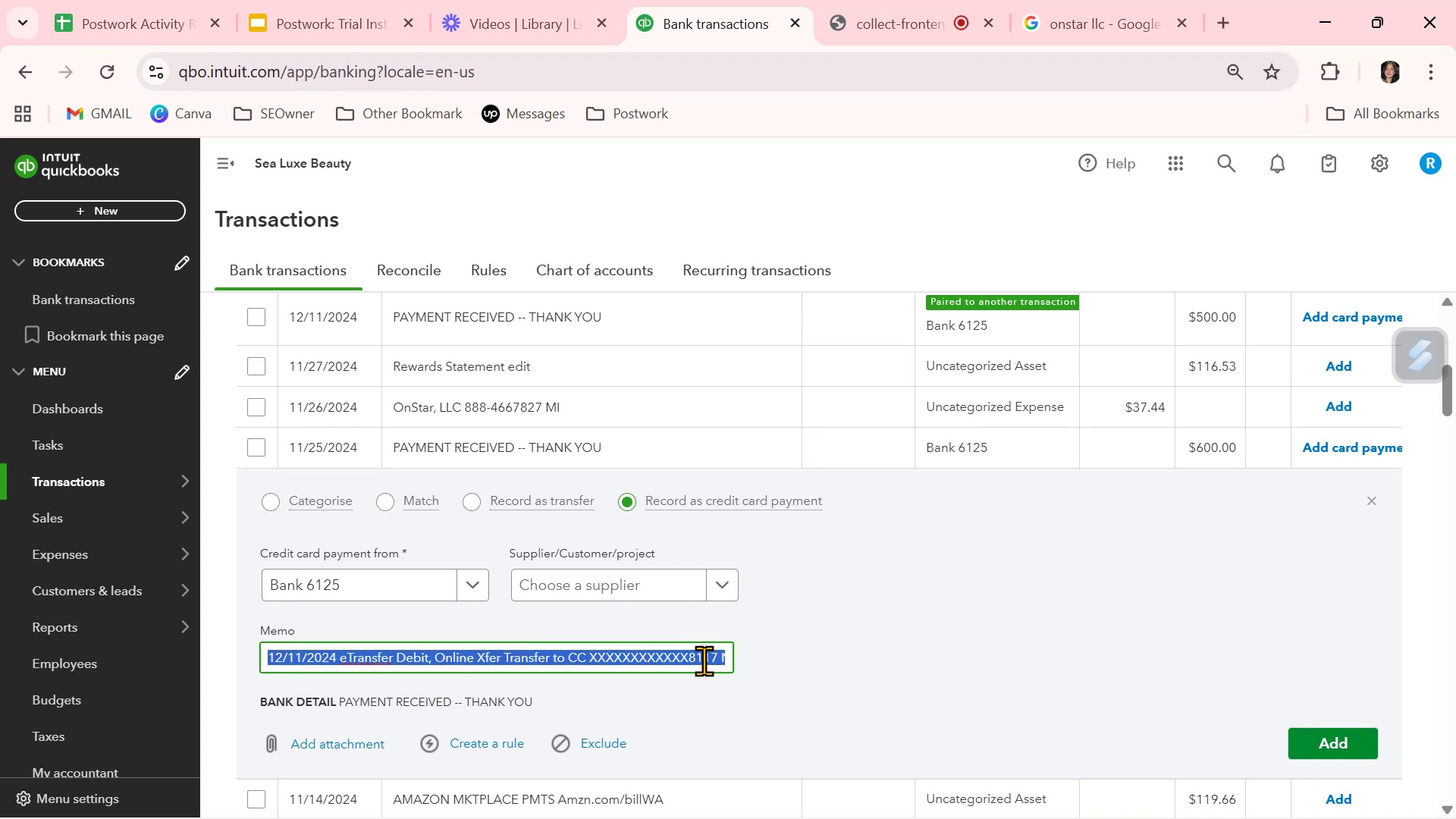 
key(Backspace)
 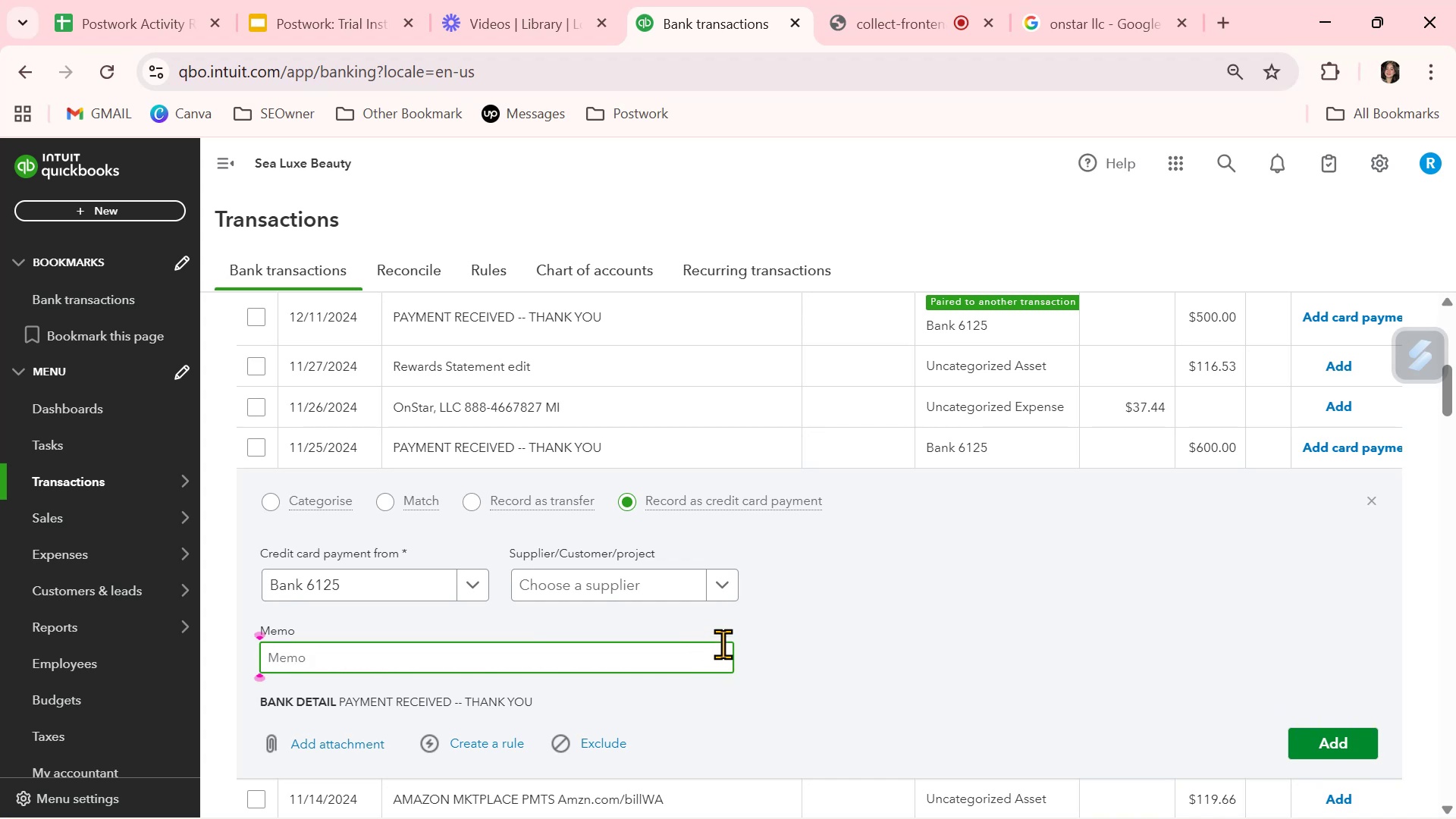 
left_click([928, 585])
 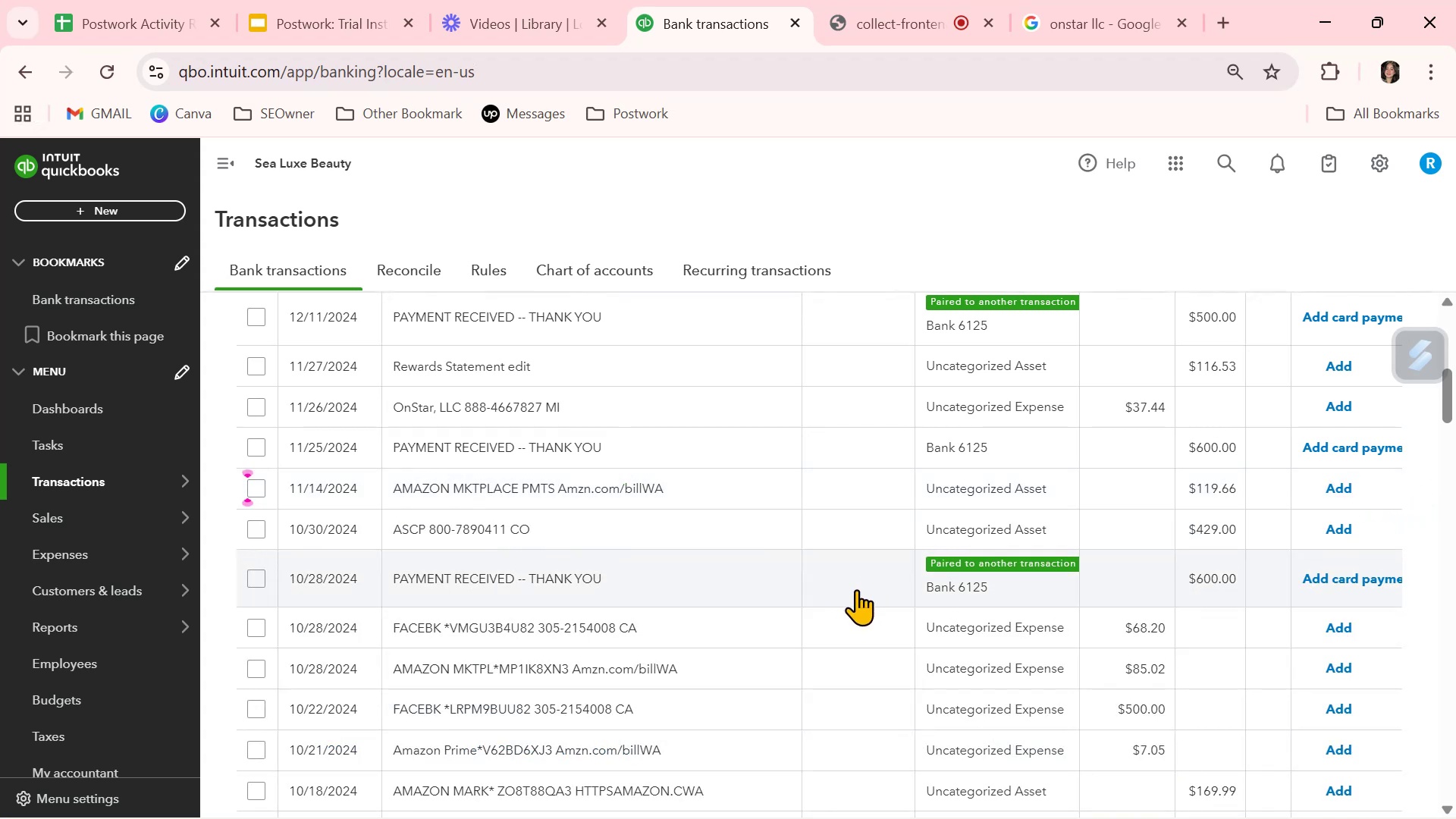 
scroll: coordinate [880, 595], scroll_direction: down, amount: 1.0
 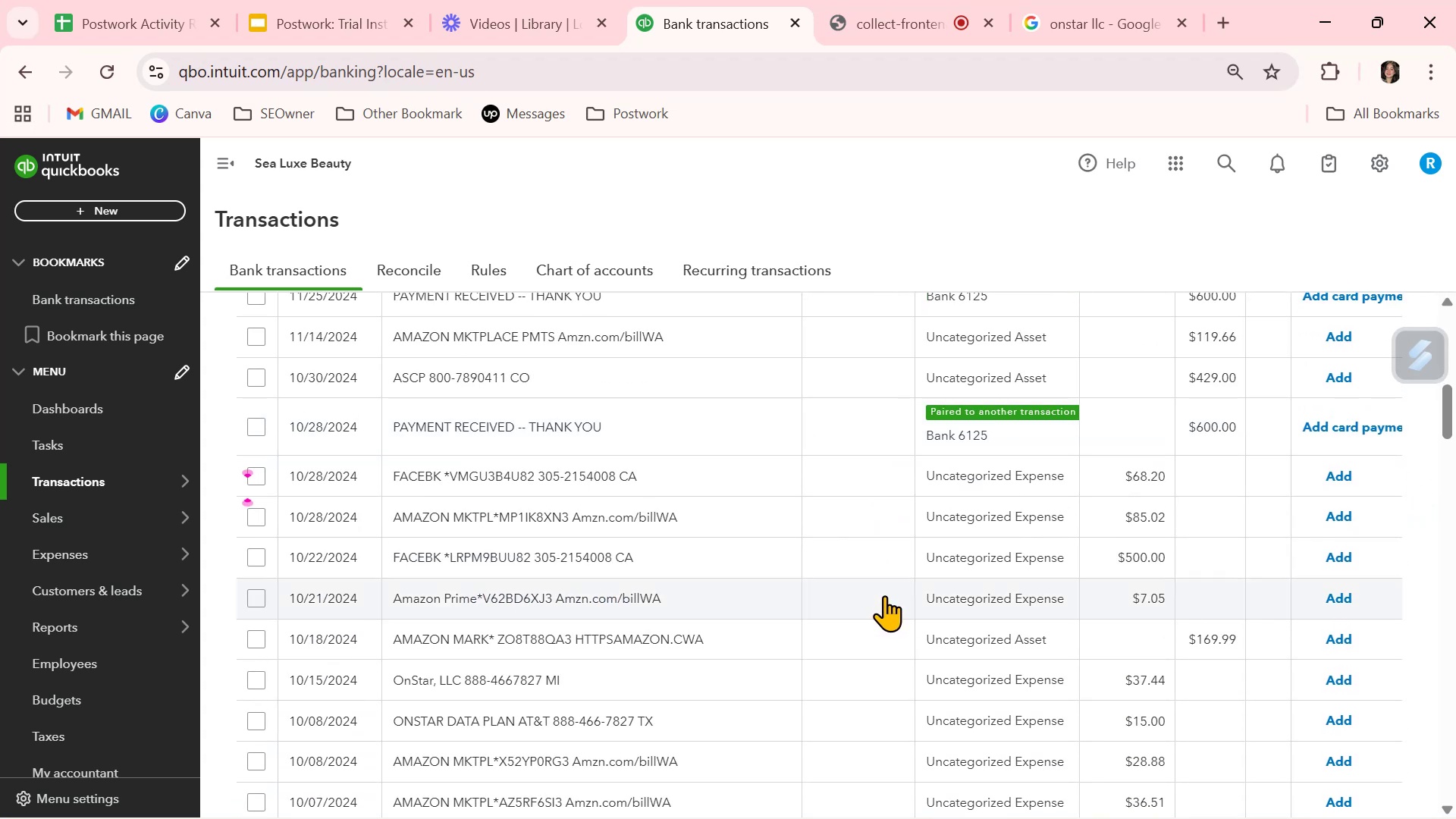 
scroll: coordinate [884, 595], scroll_direction: up, amount: 1.0
 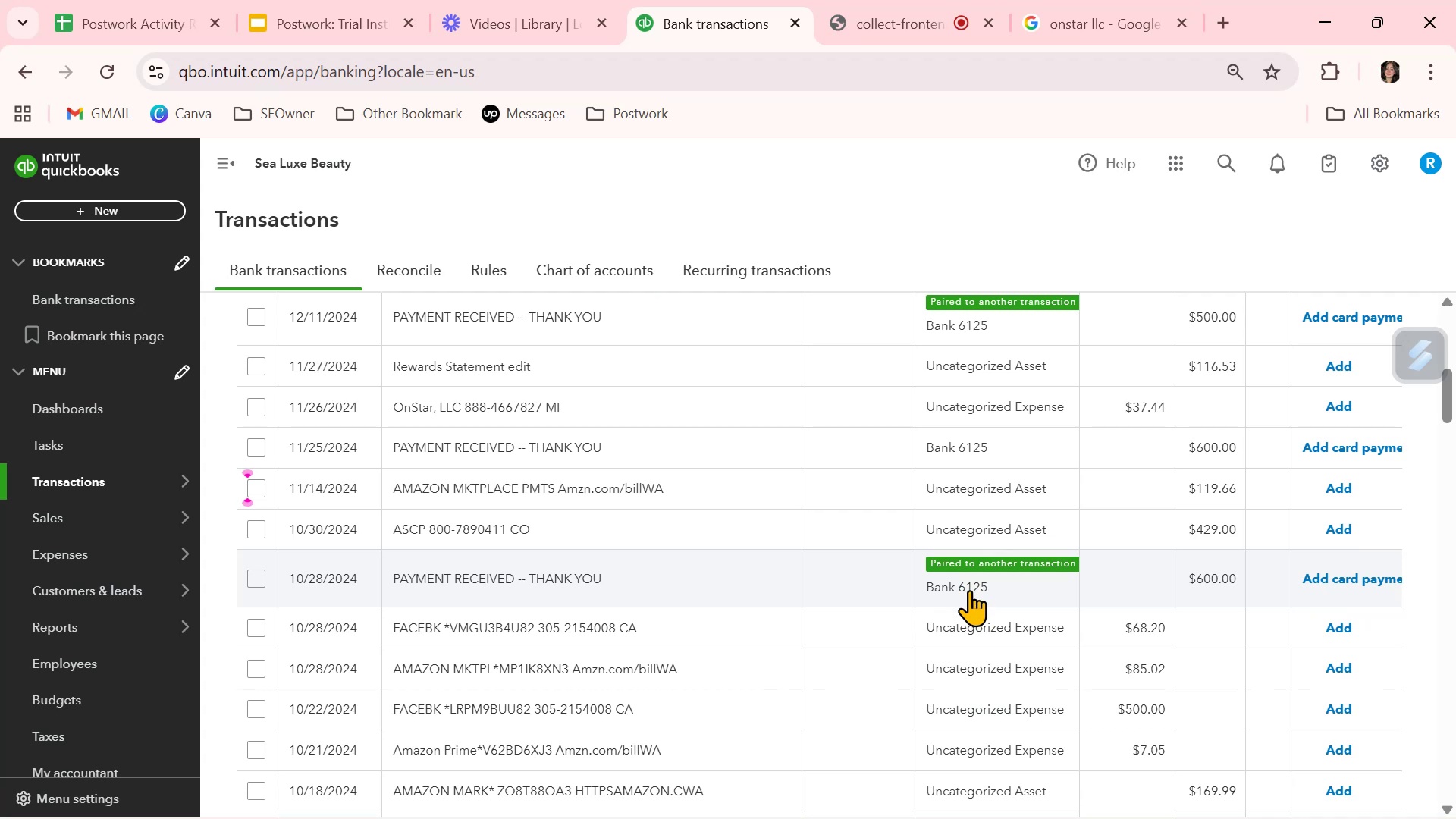 
wait(6.3)
 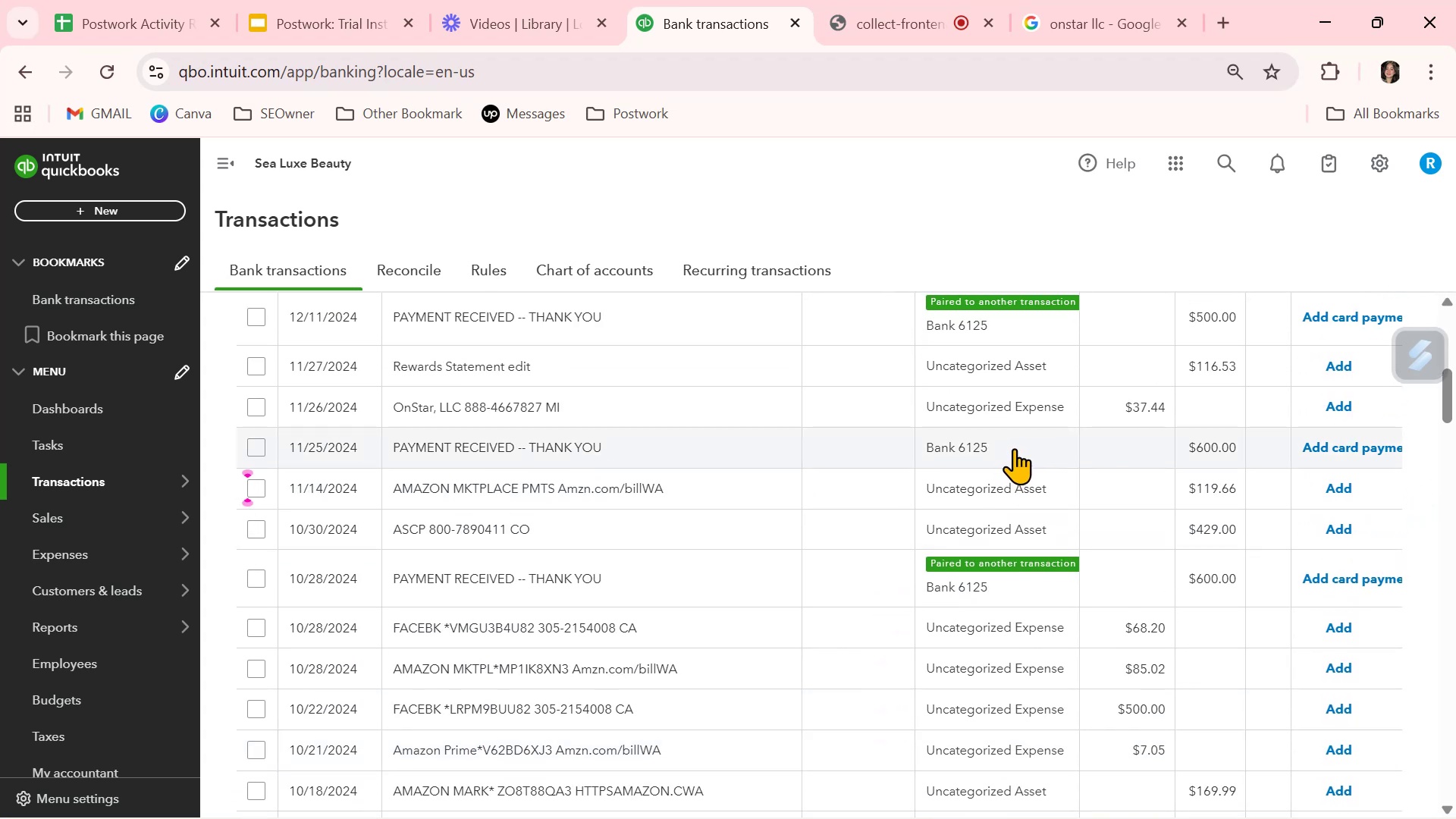 
left_click([969, 589])
 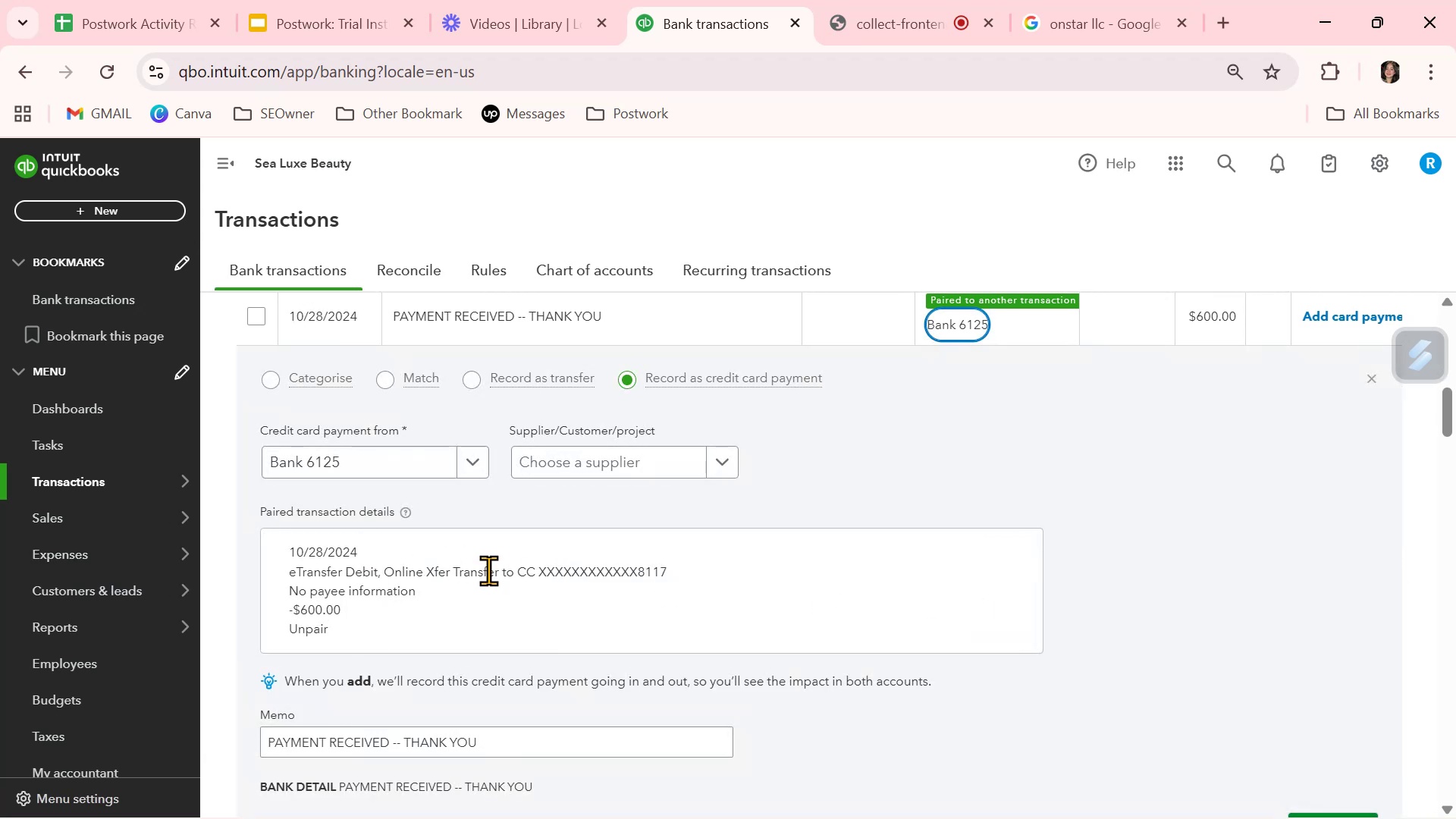 
left_click_drag(start_coordinate=[290, 554], to_coordinate=[328, 627])
 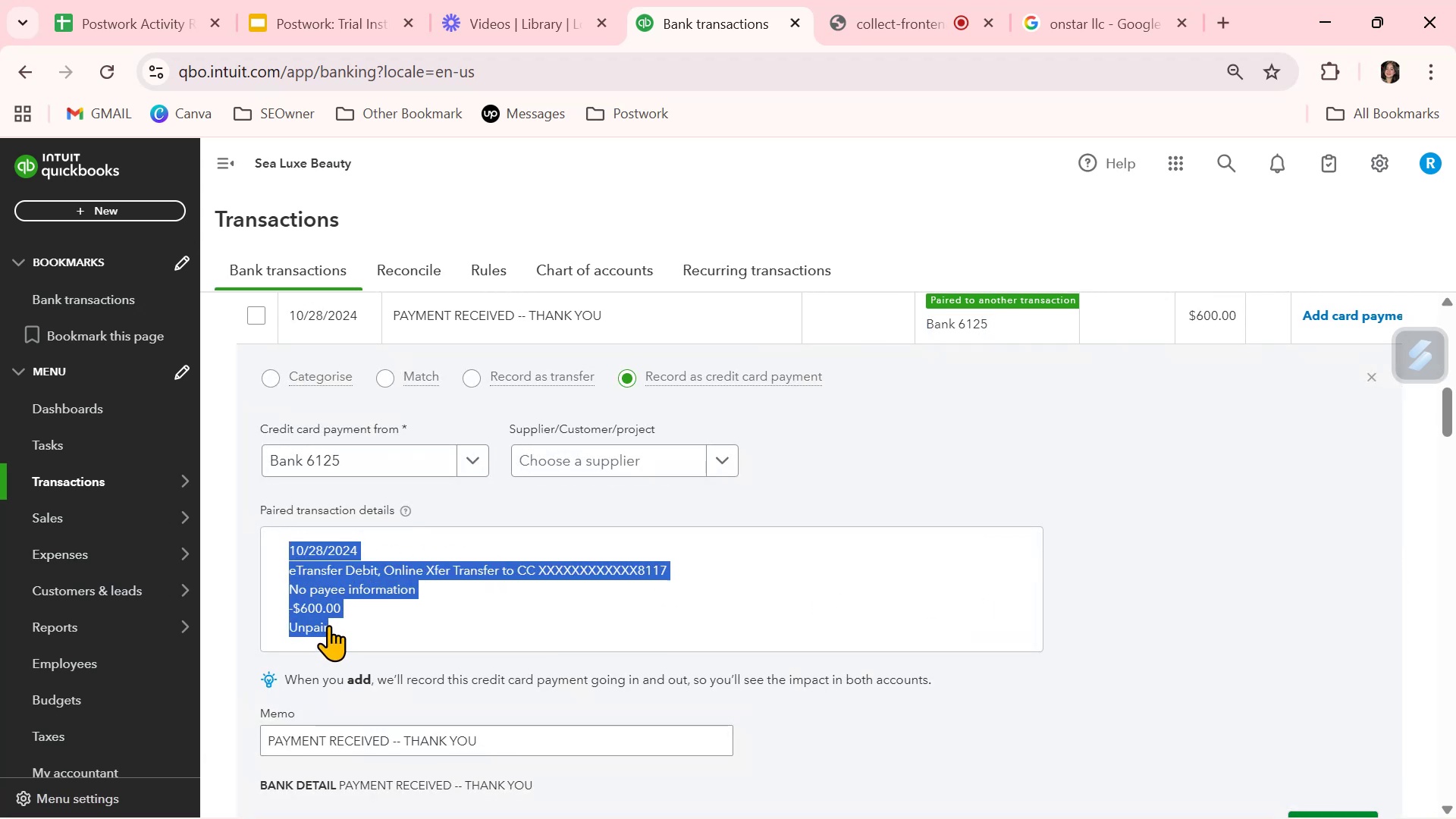 
key(Control+ControlLeft)
 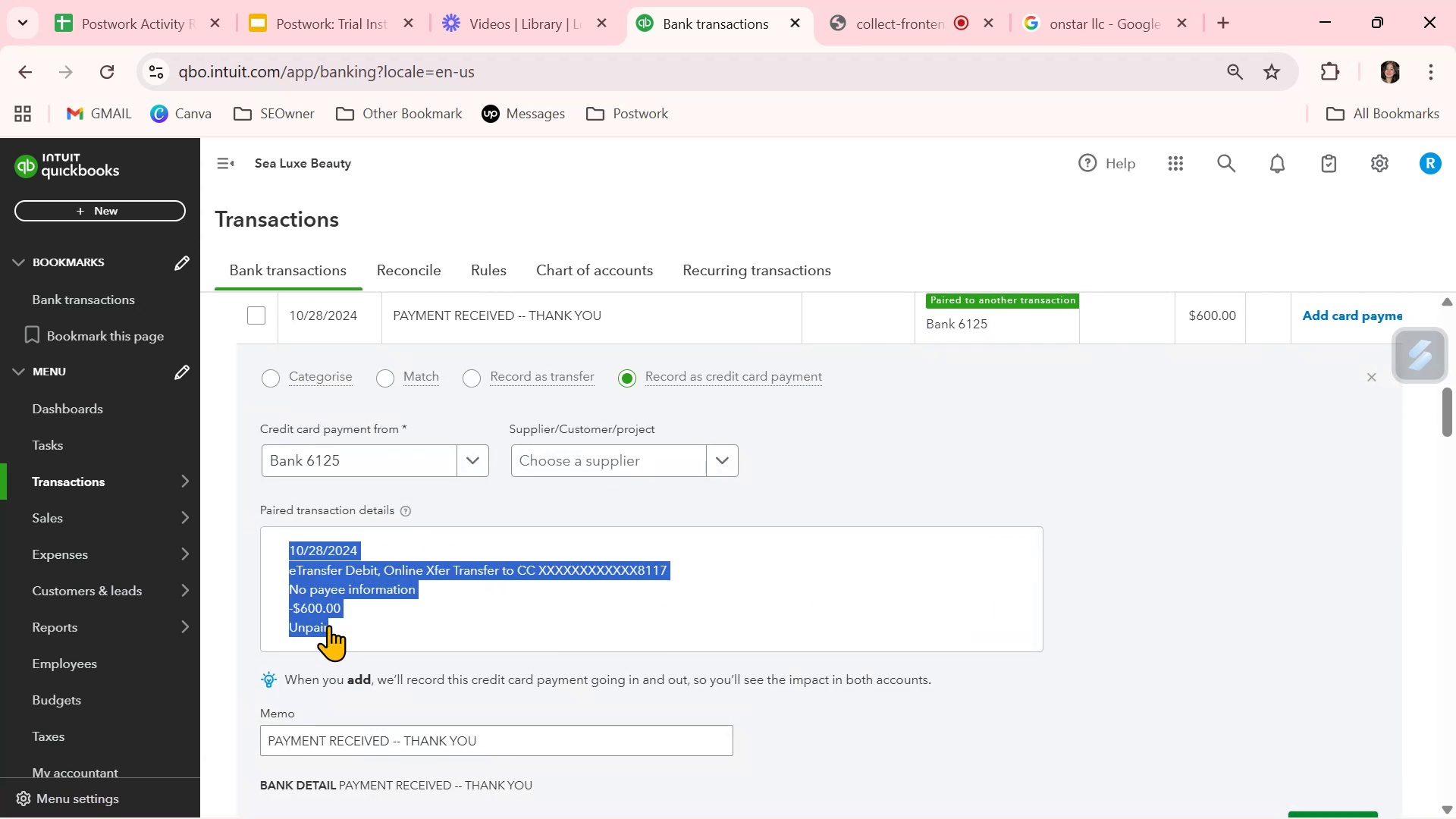 
key(Control+C)
 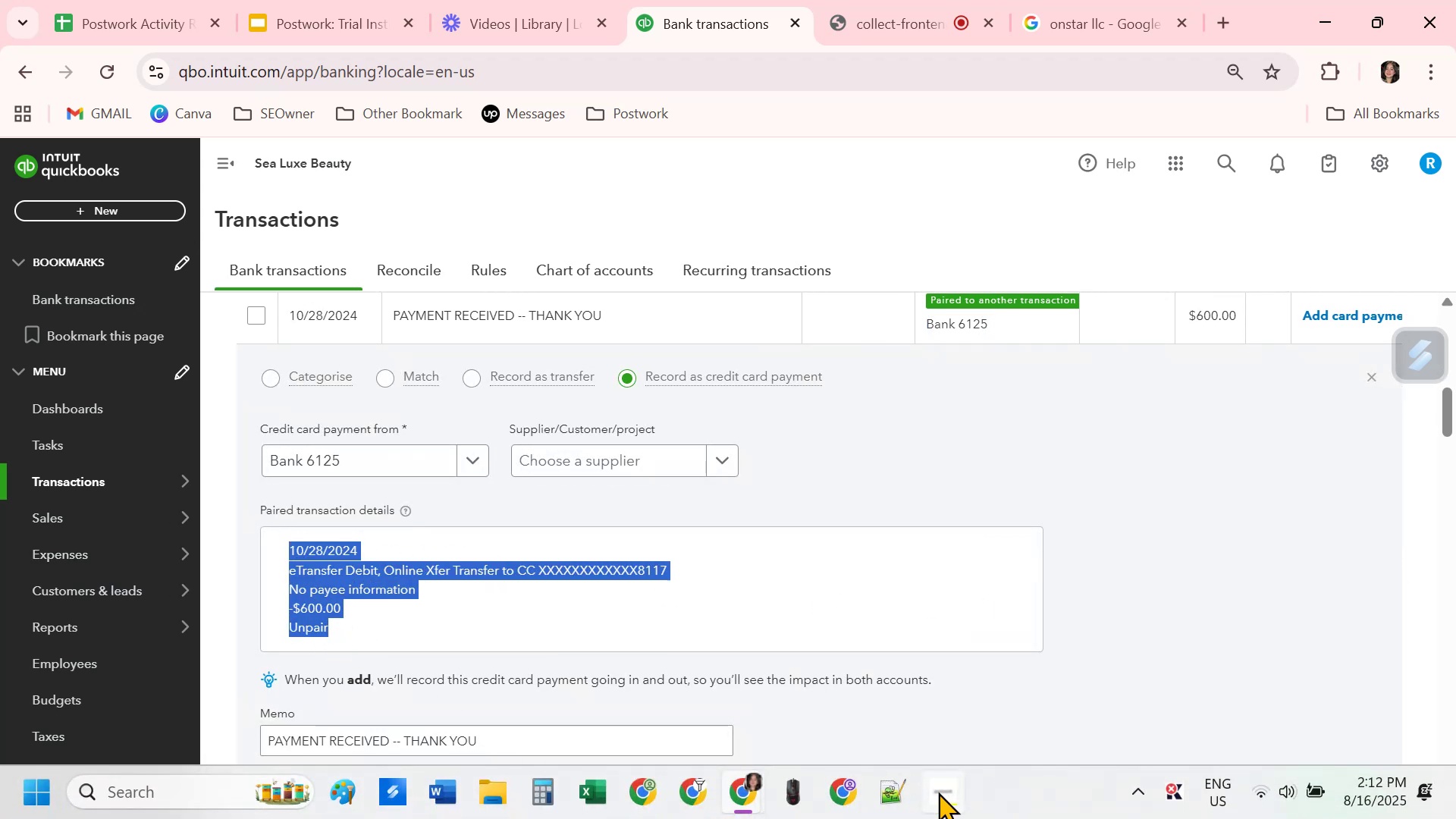 
left_click([879, 787])
 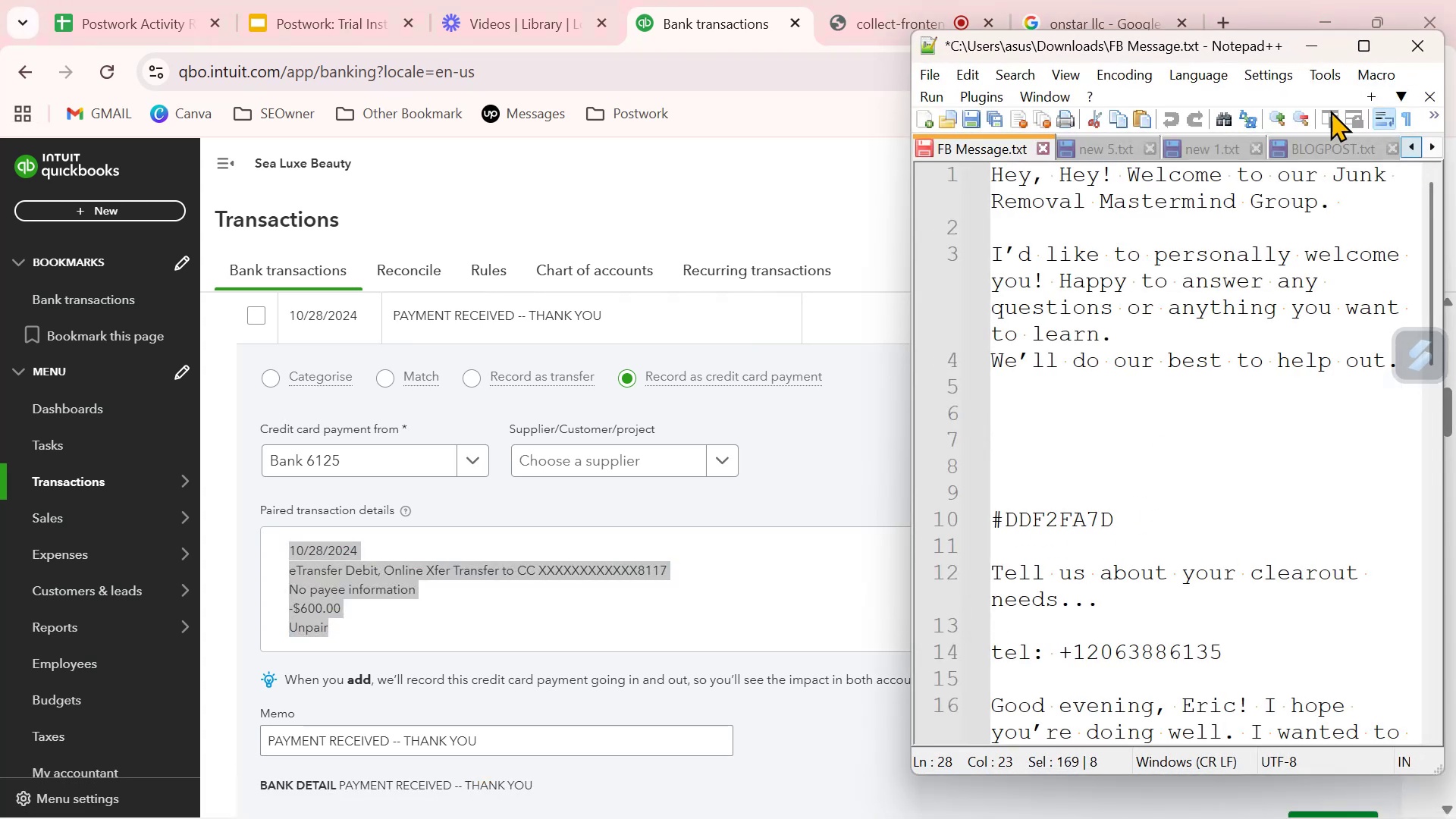 
left_click([930, 124])
 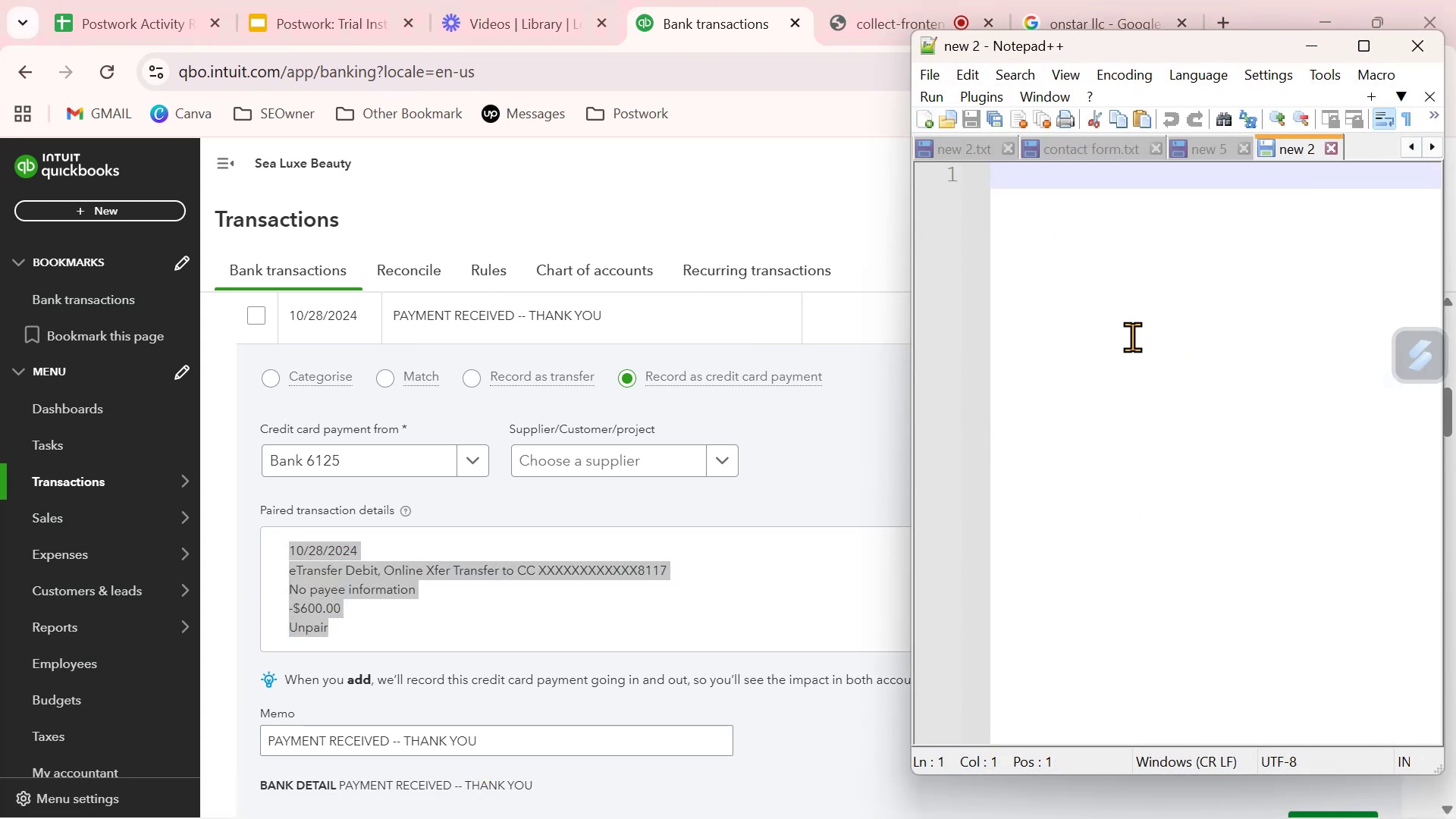 
key(Control+ControlLeft)
 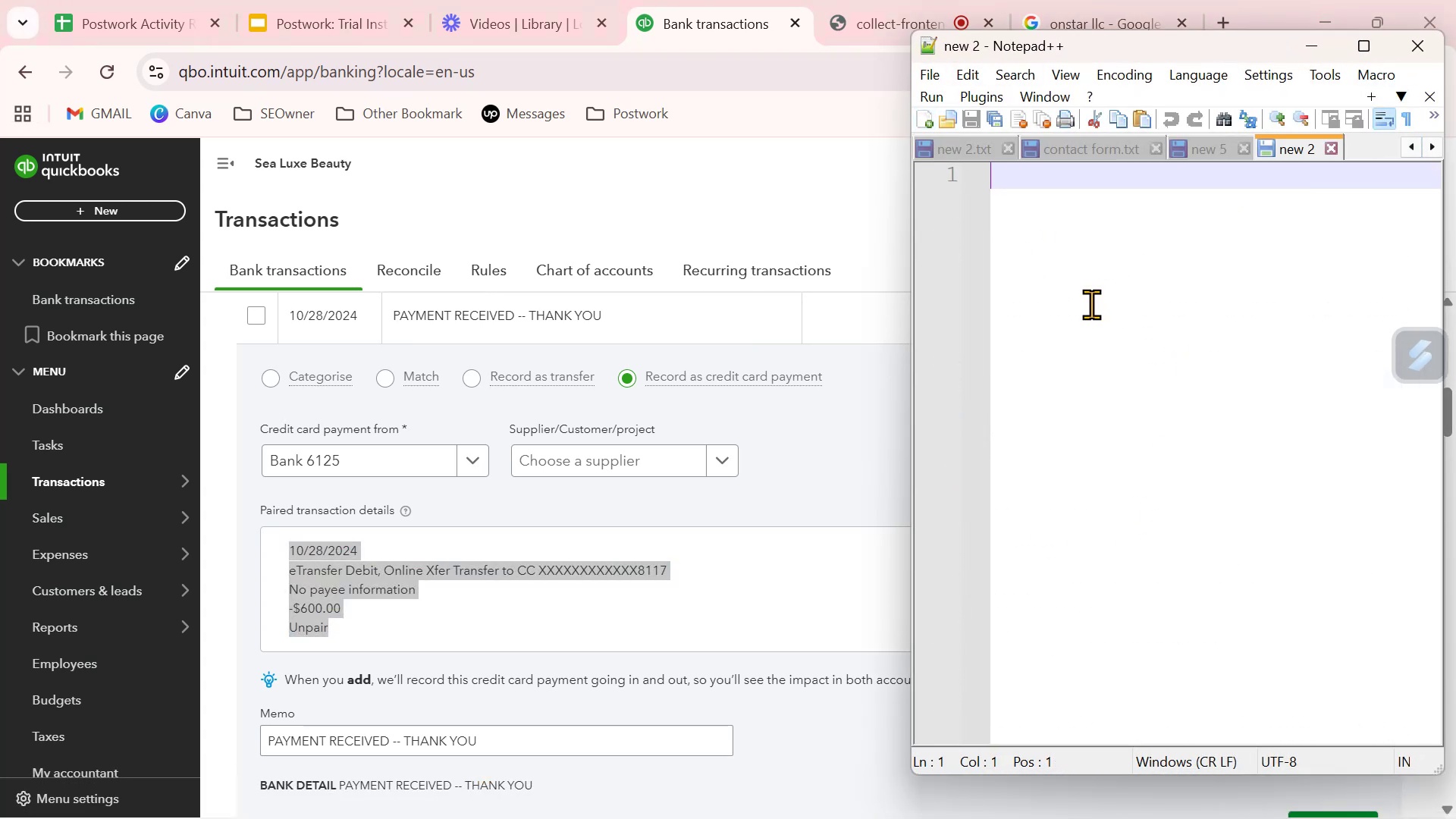 
key(Control+V)
 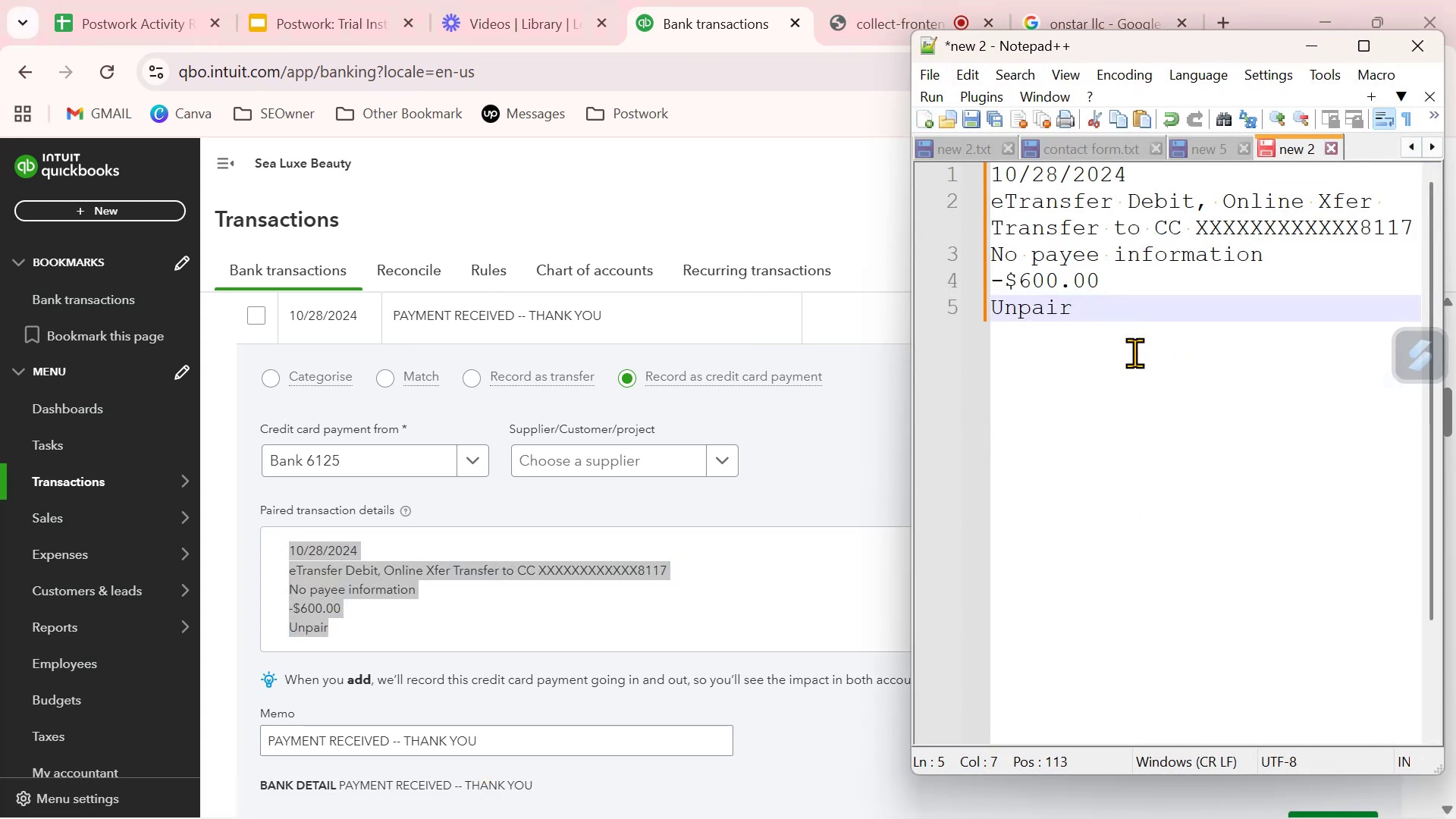 
left_click([1132, 344])
 